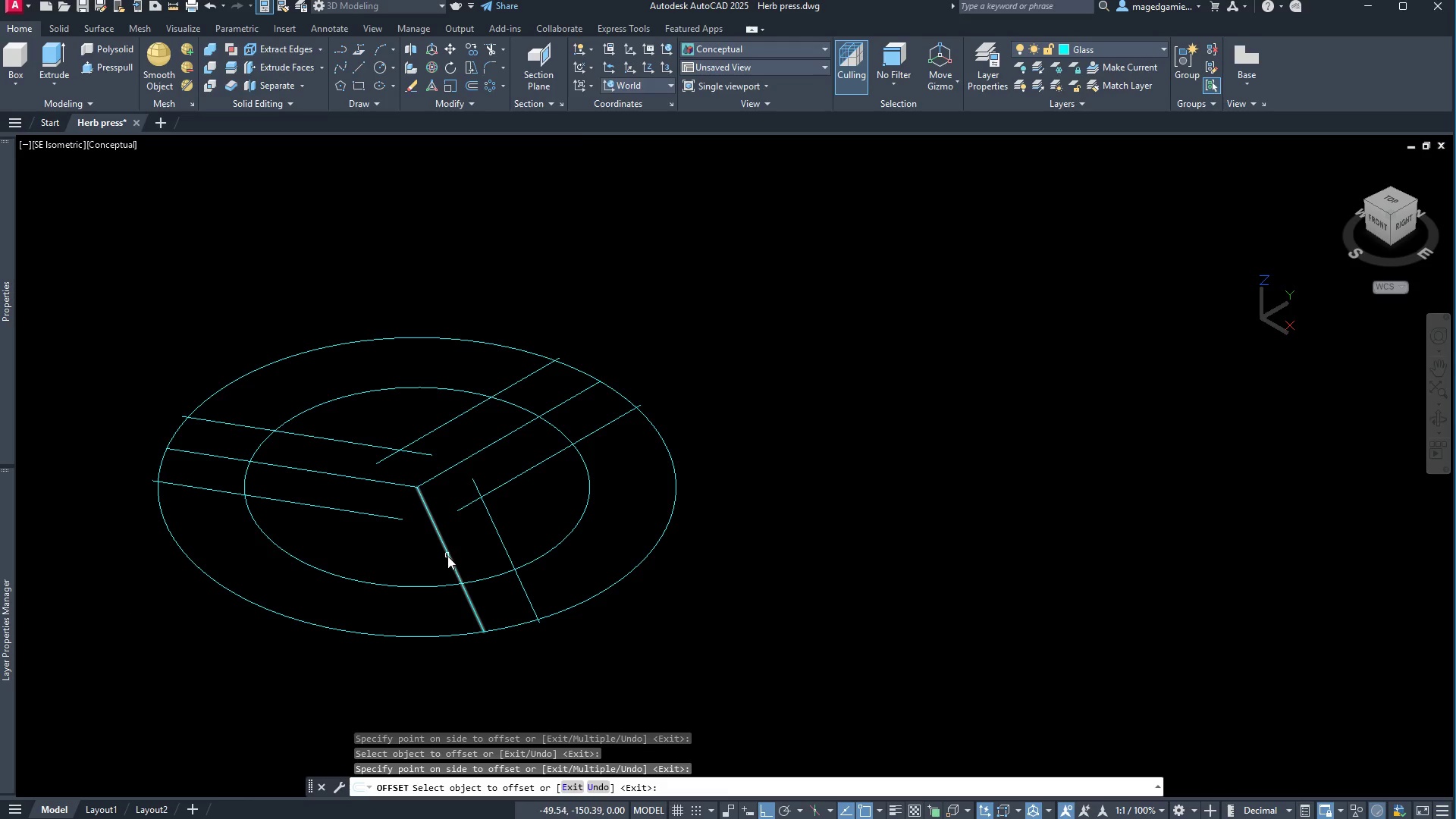 
left_click([447, 556])
 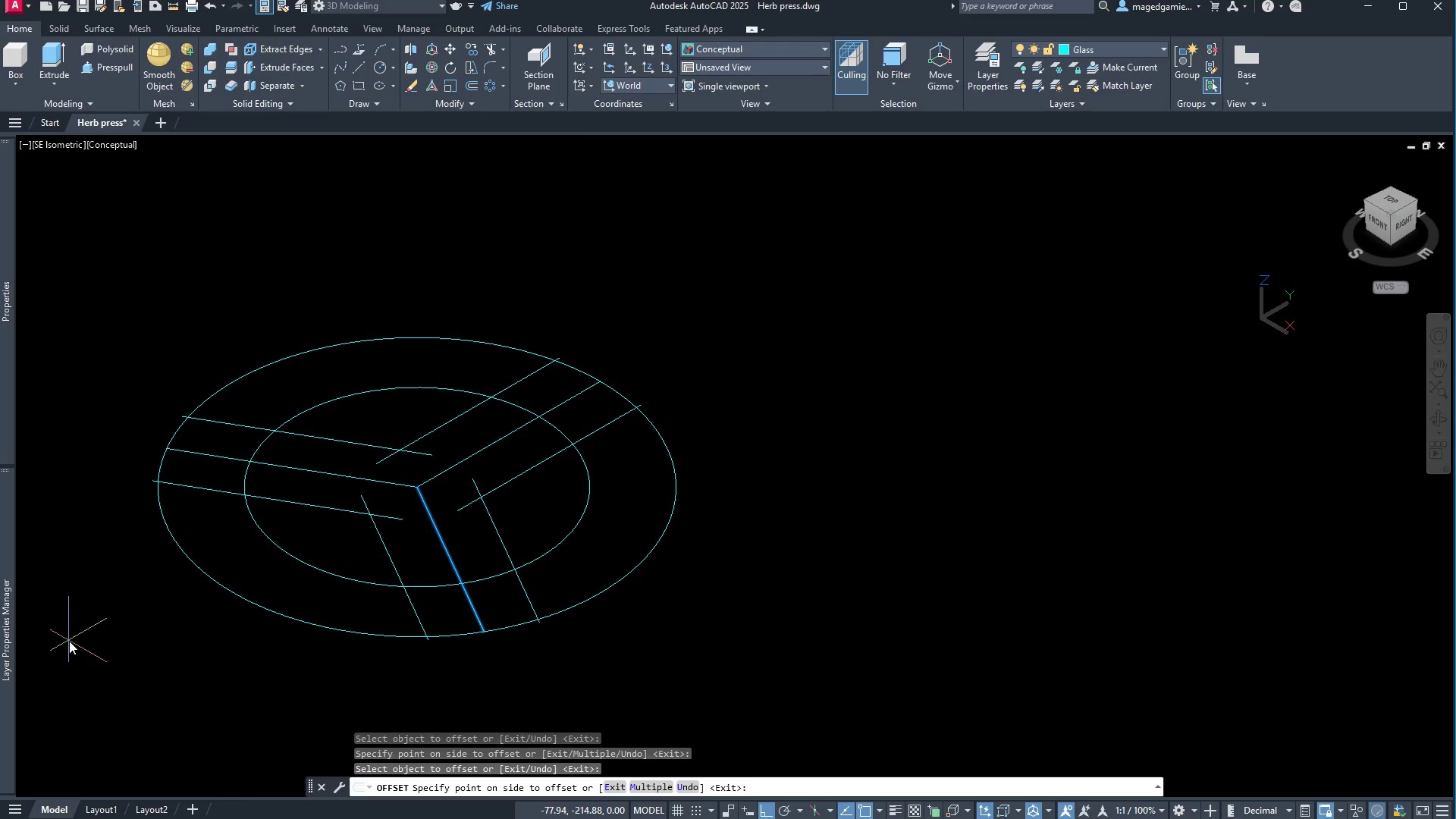 
left_click([135, 656])
 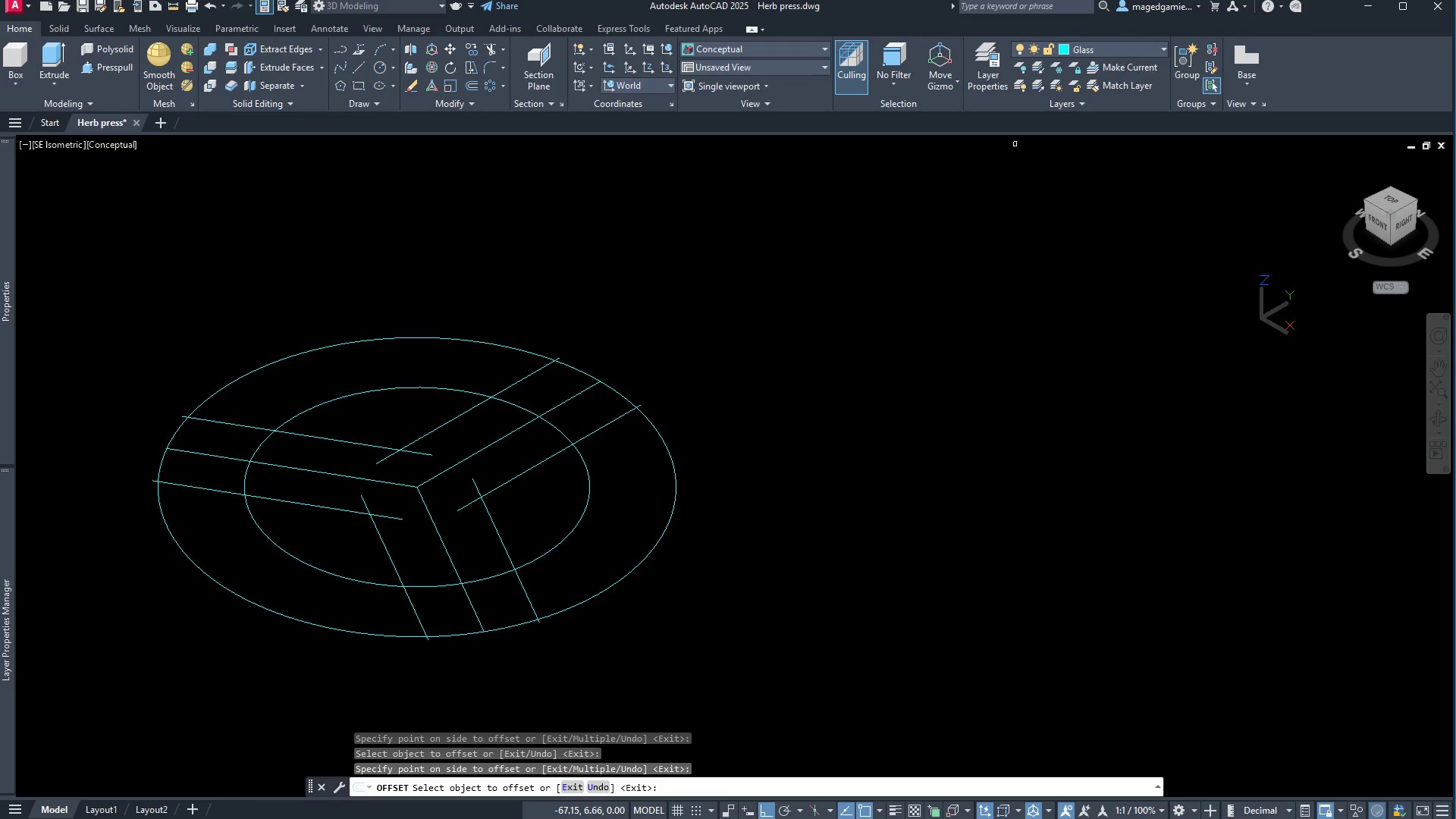 
left_click([1387, 196])
 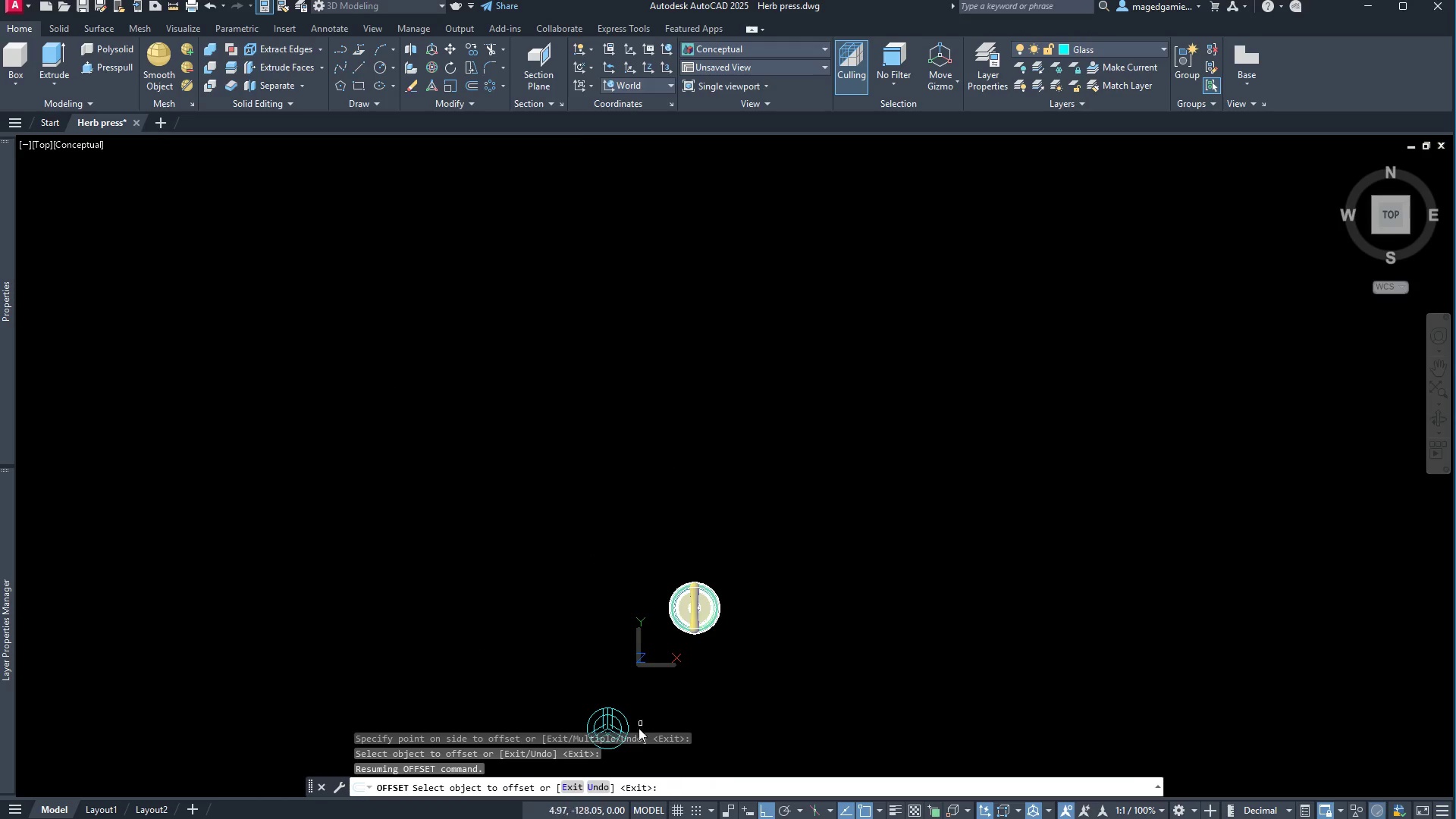 
scroll: coordinate [621, 745], scroll_direction: up, amount: 6.0
 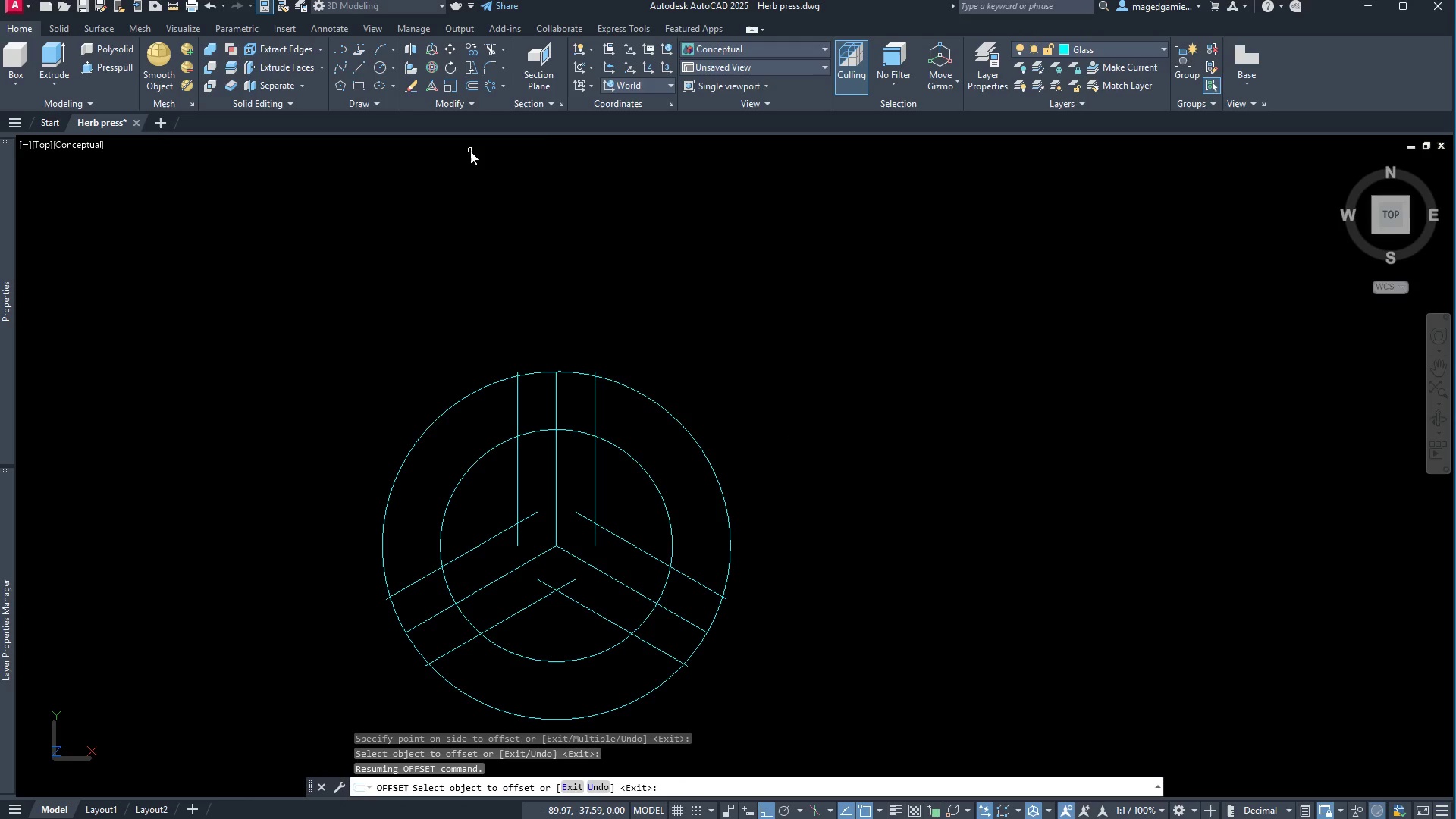 
wait(9.42)
 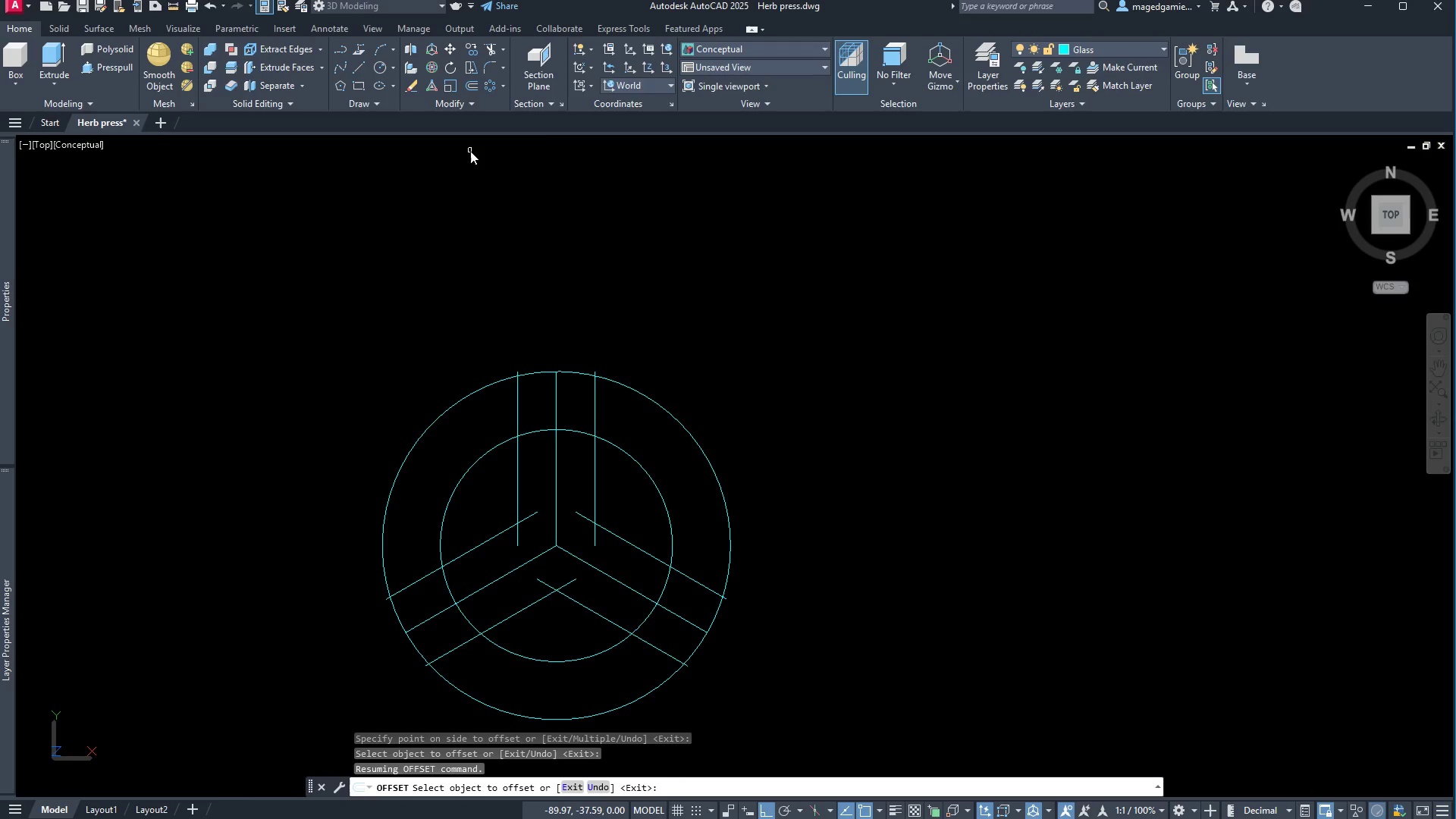 
left_click([490, 46])
 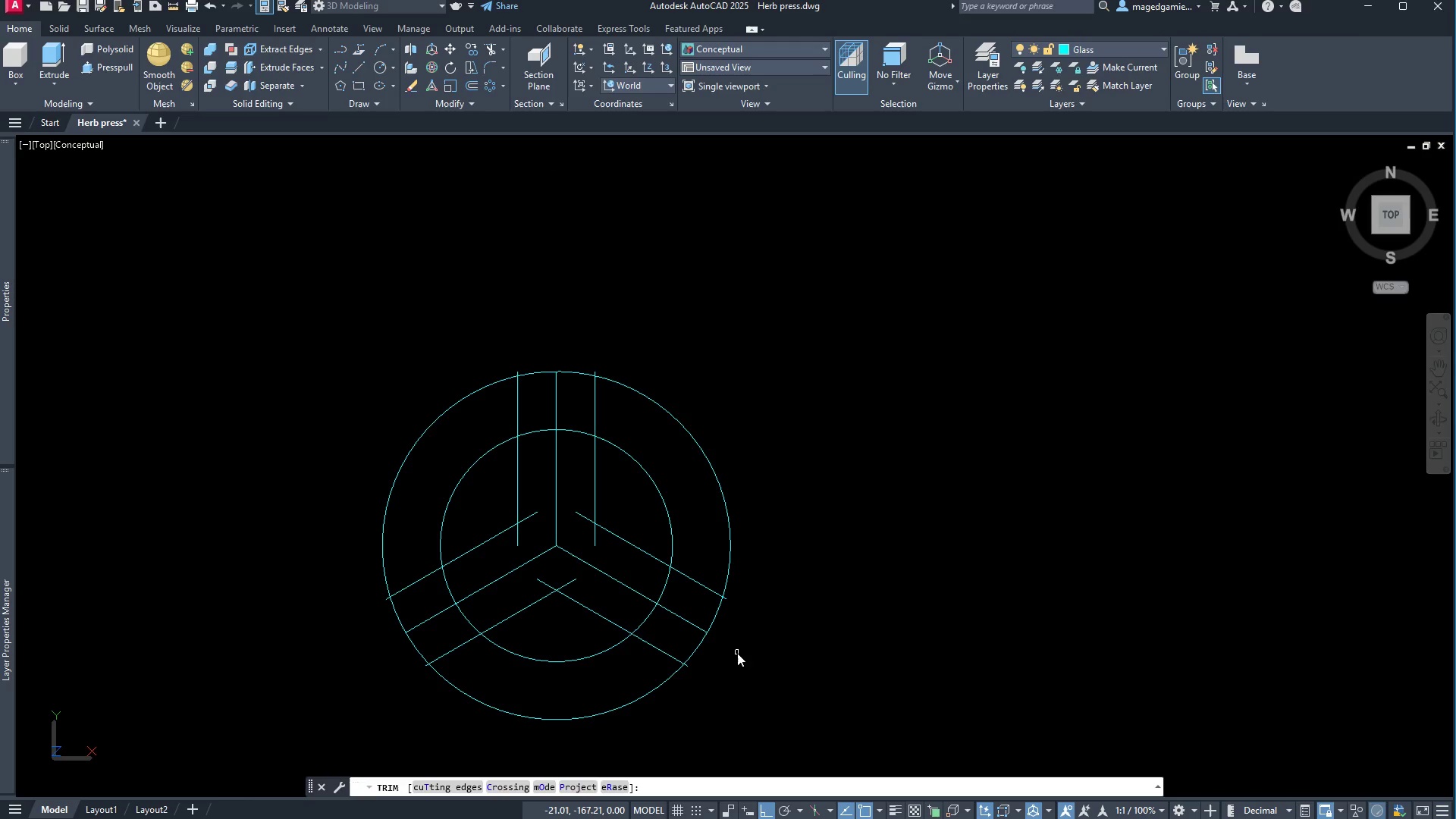 
left_click_drag(start_coordinate=[737, 653], to_coordinate=[550, 573])
 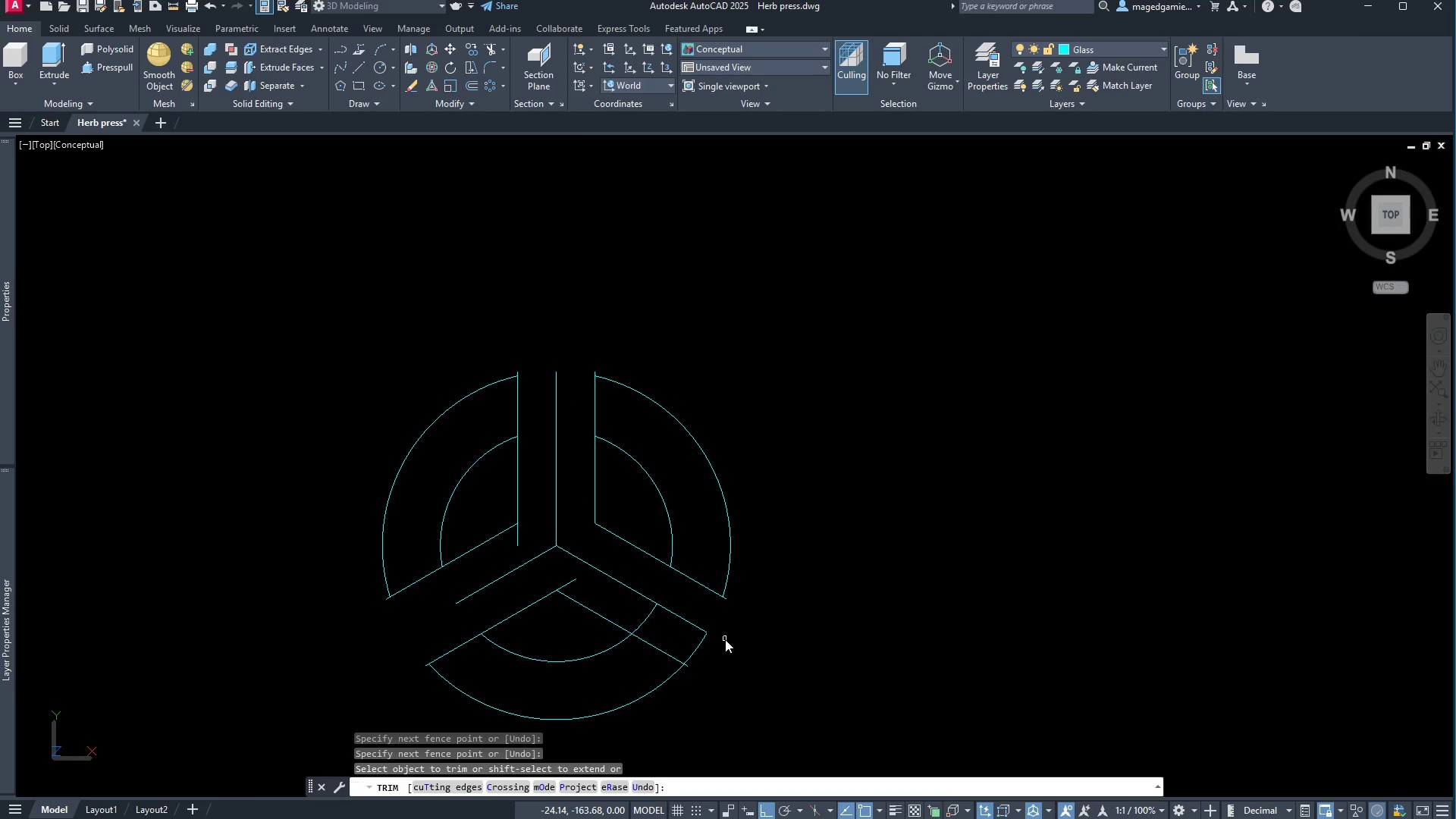 
wait(5.64)
 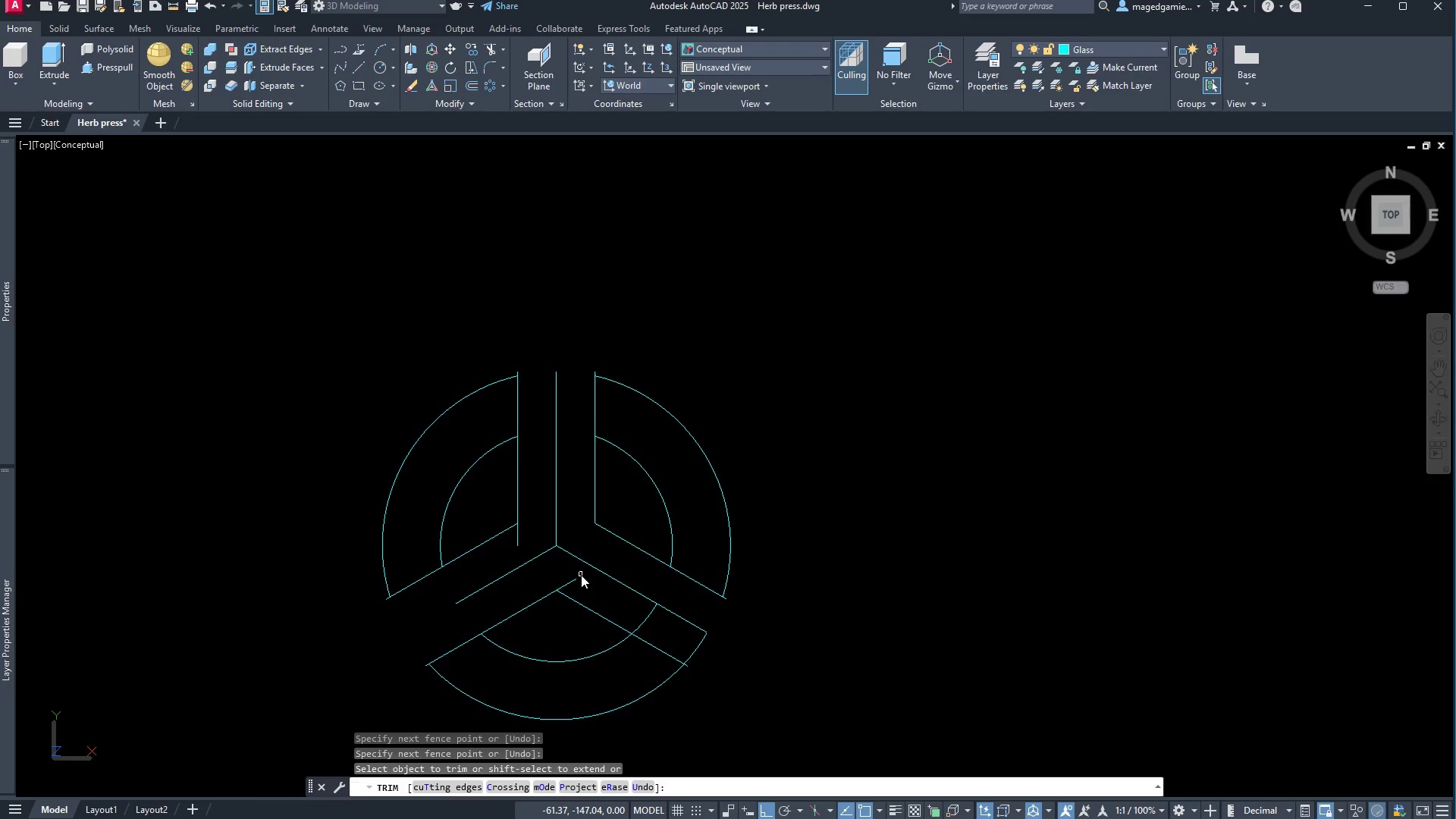 
right_click([725, 639])
 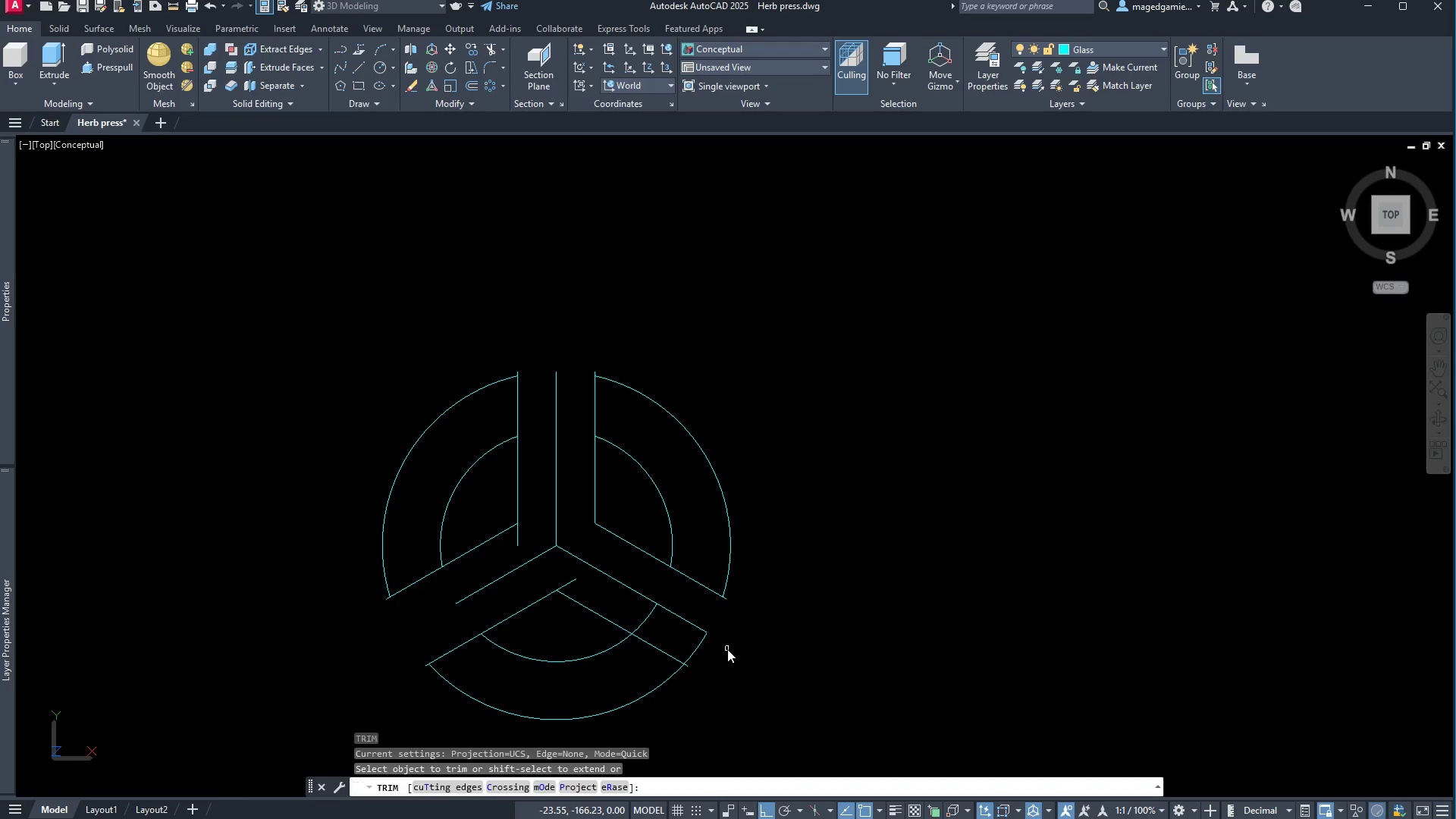 
left_click_drag(start_coordinate=[727, 649], to_coordinate=[720, 645])
 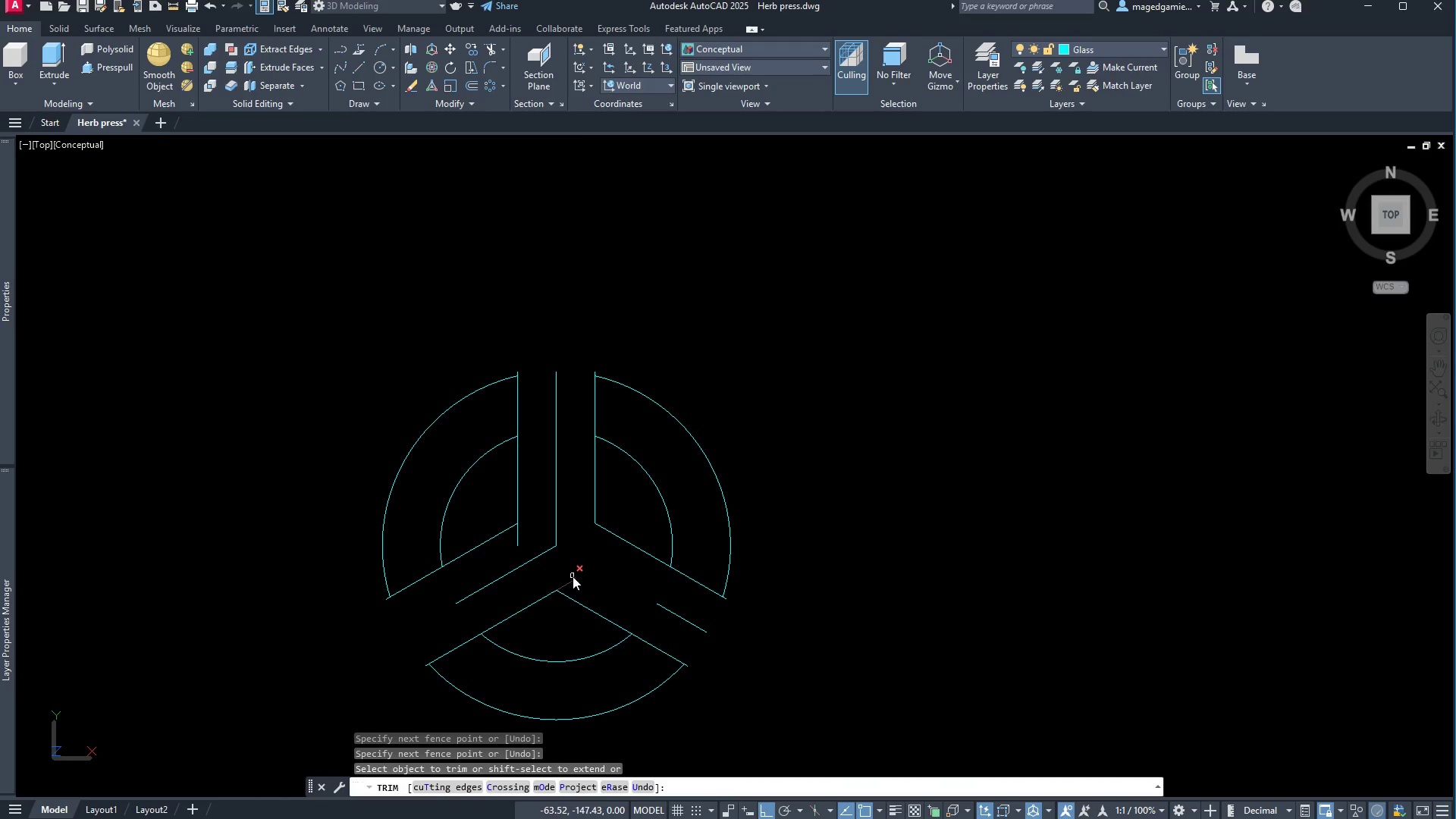 
left_click_drag(start_coordinate=[569, 570], to_coordinate=[563, 517])
 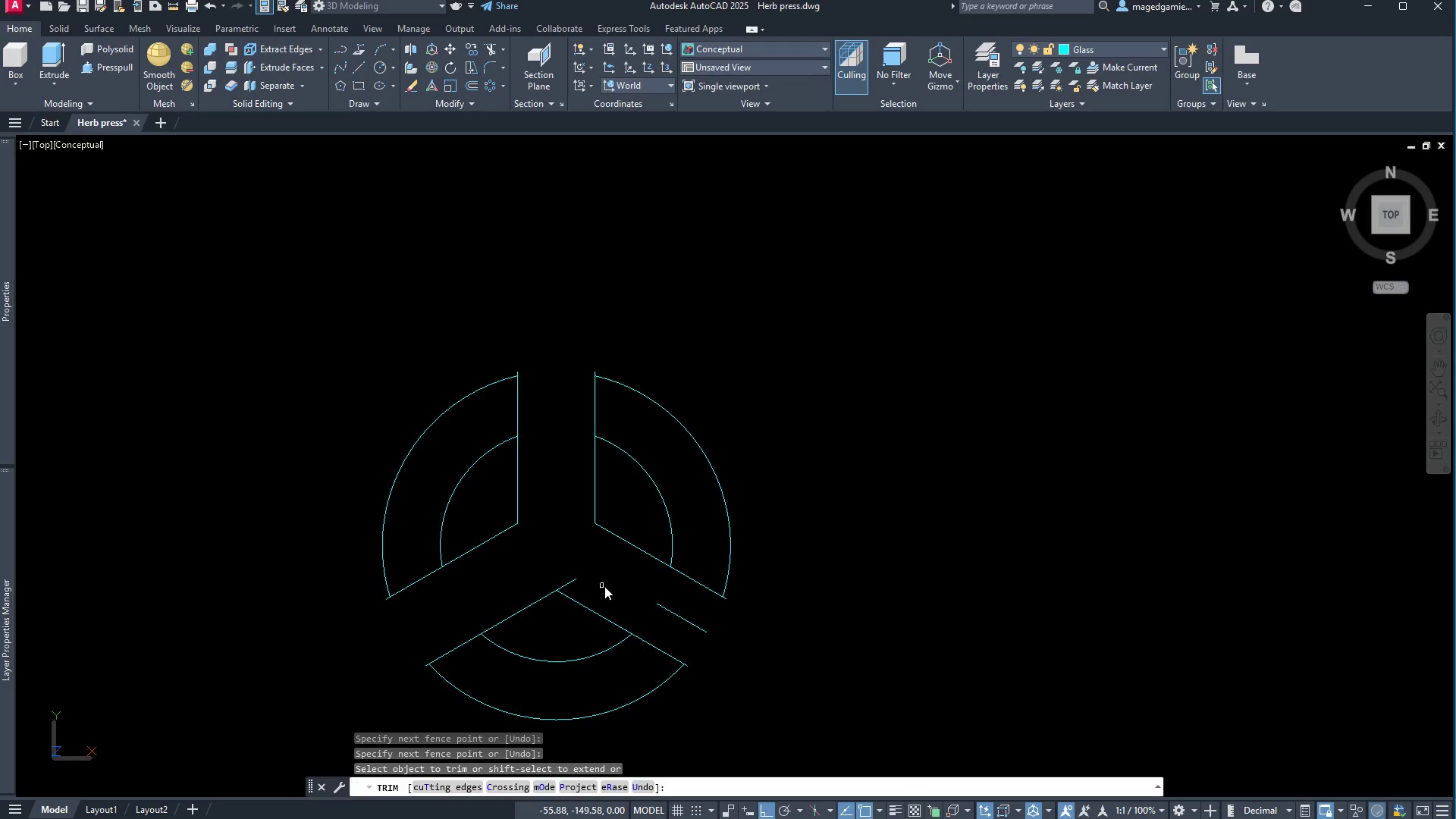 
left_click_drag(start_coordinate=[604, 588], to_coordinate=[562, 573])
 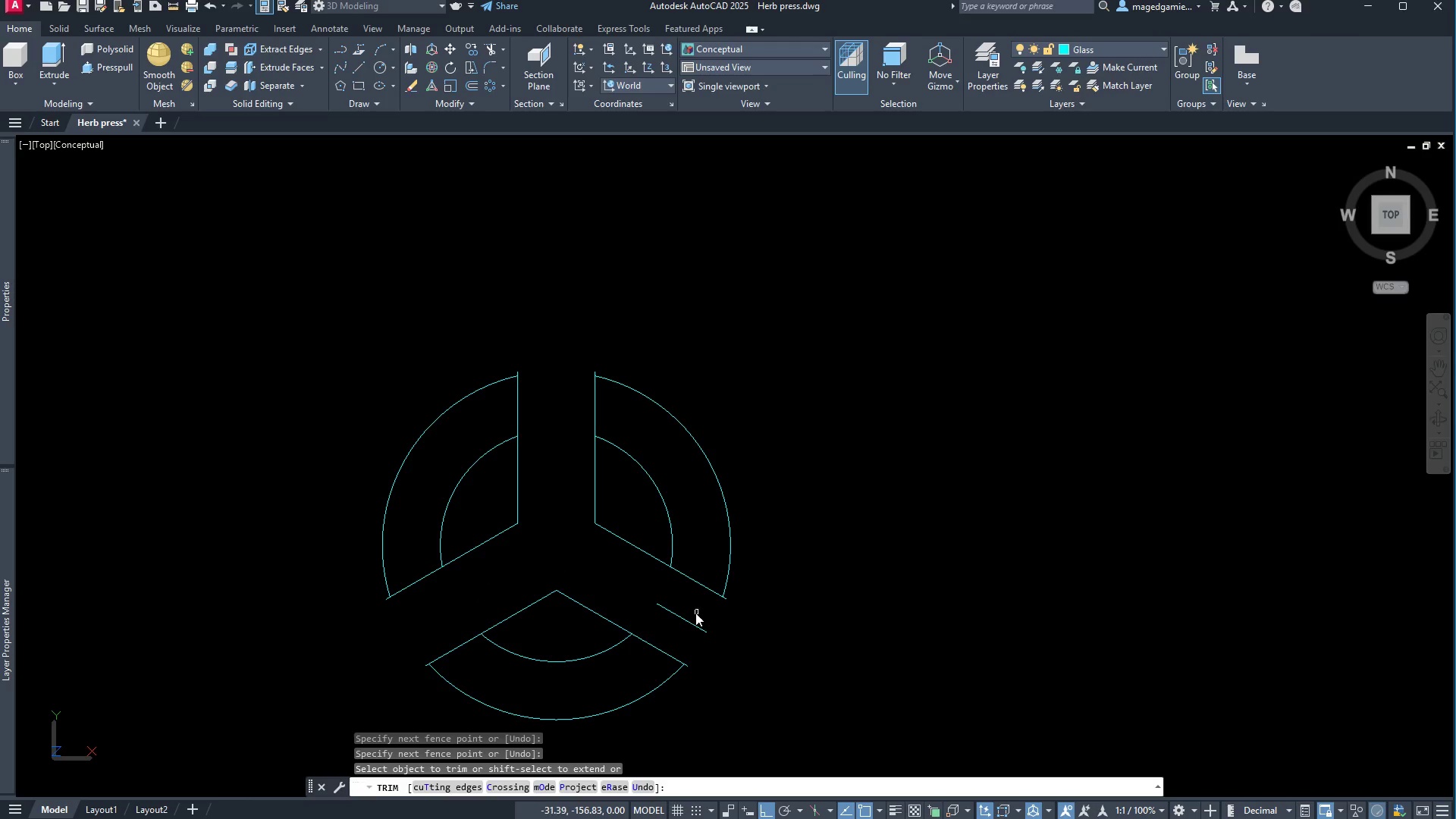 
left_click_drag(start_coordinate=[693, 613], to_coordinate=[679, 624])
 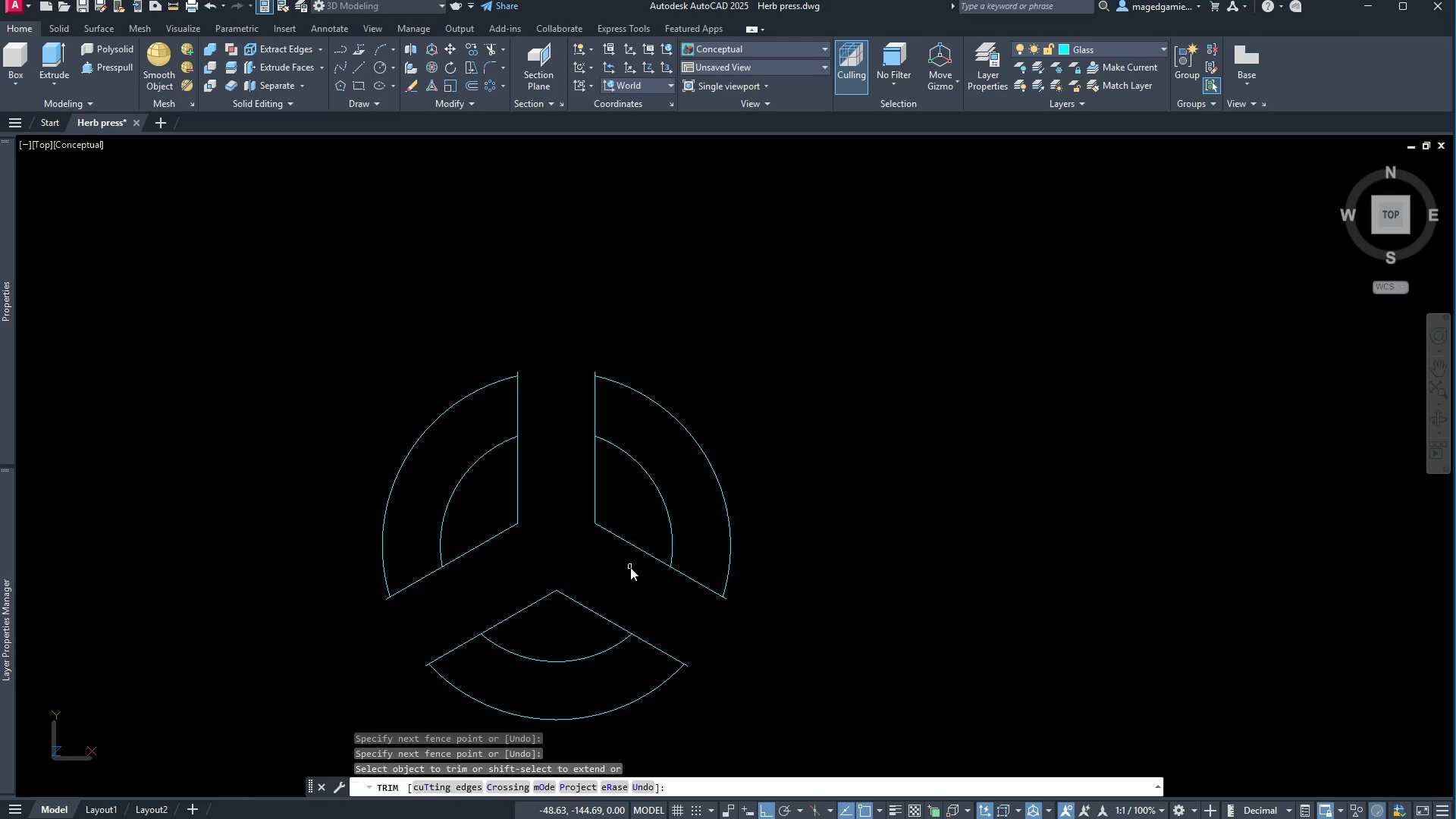 
left_click_drag(start_coordinate=[630, 567], to_coordinate=[625, 535])
 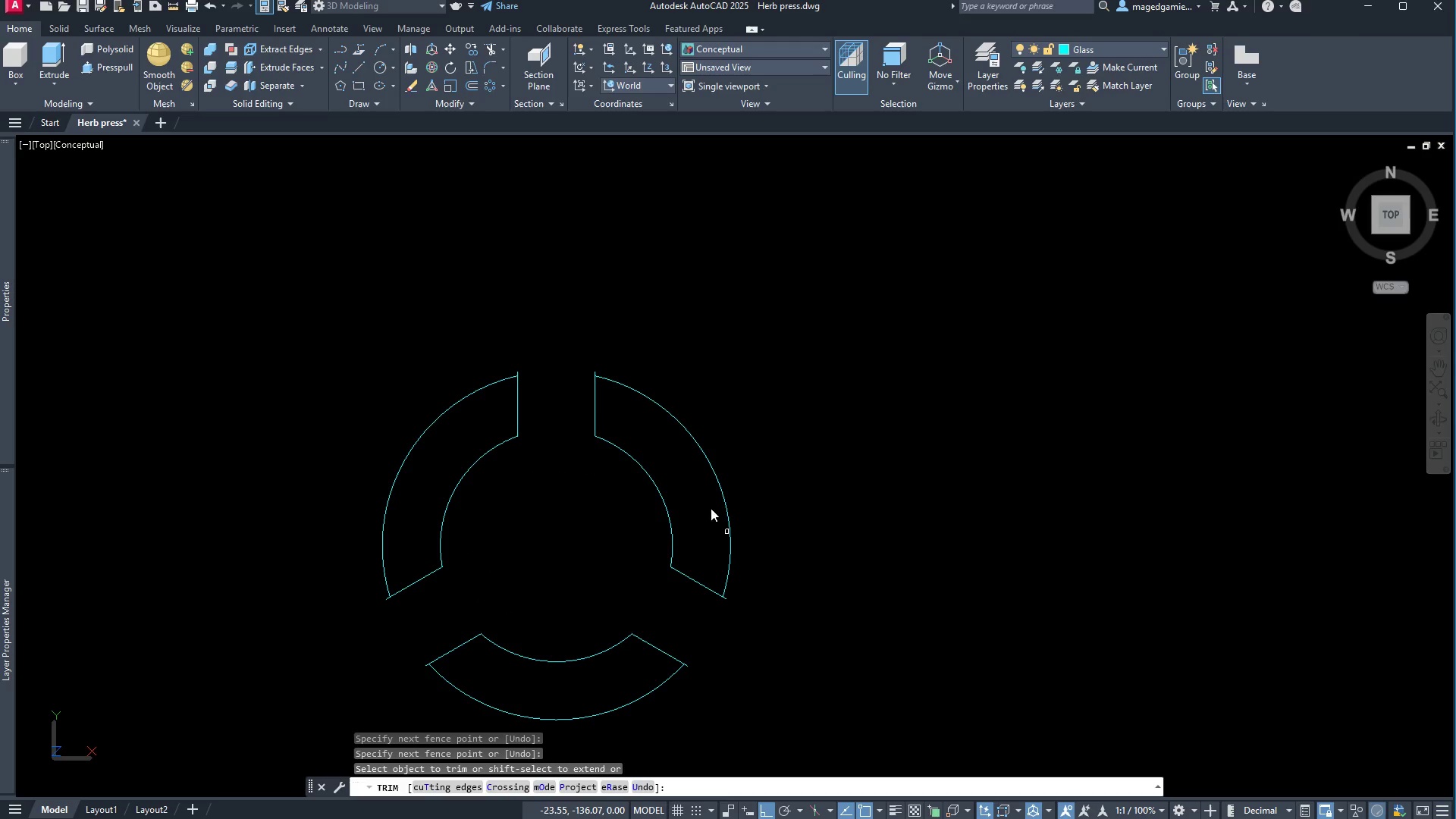 
scroll: coordinate [582, 370], scroll_direction: up, amount: 3.0
 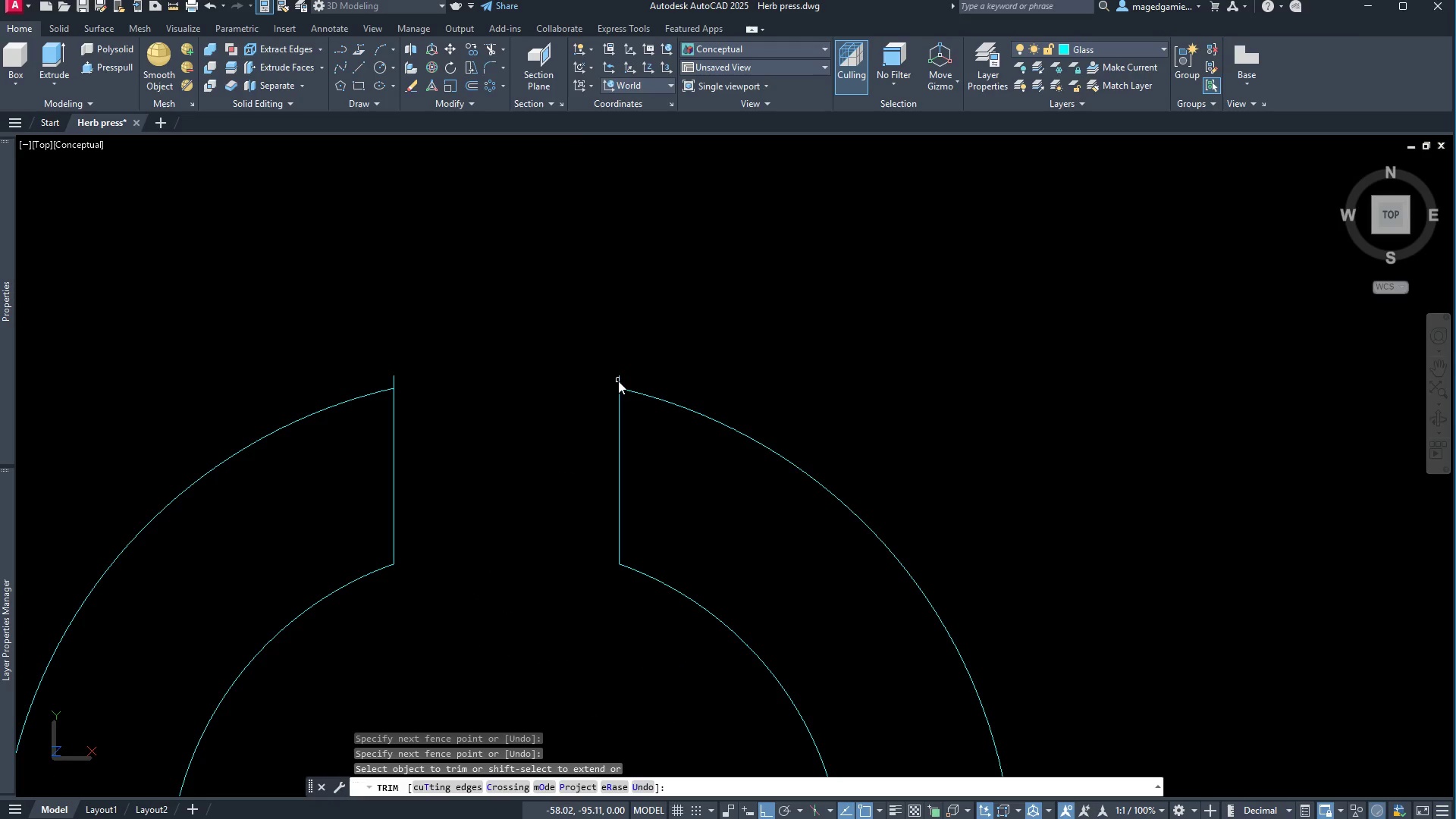 
left_click([623, 381])
 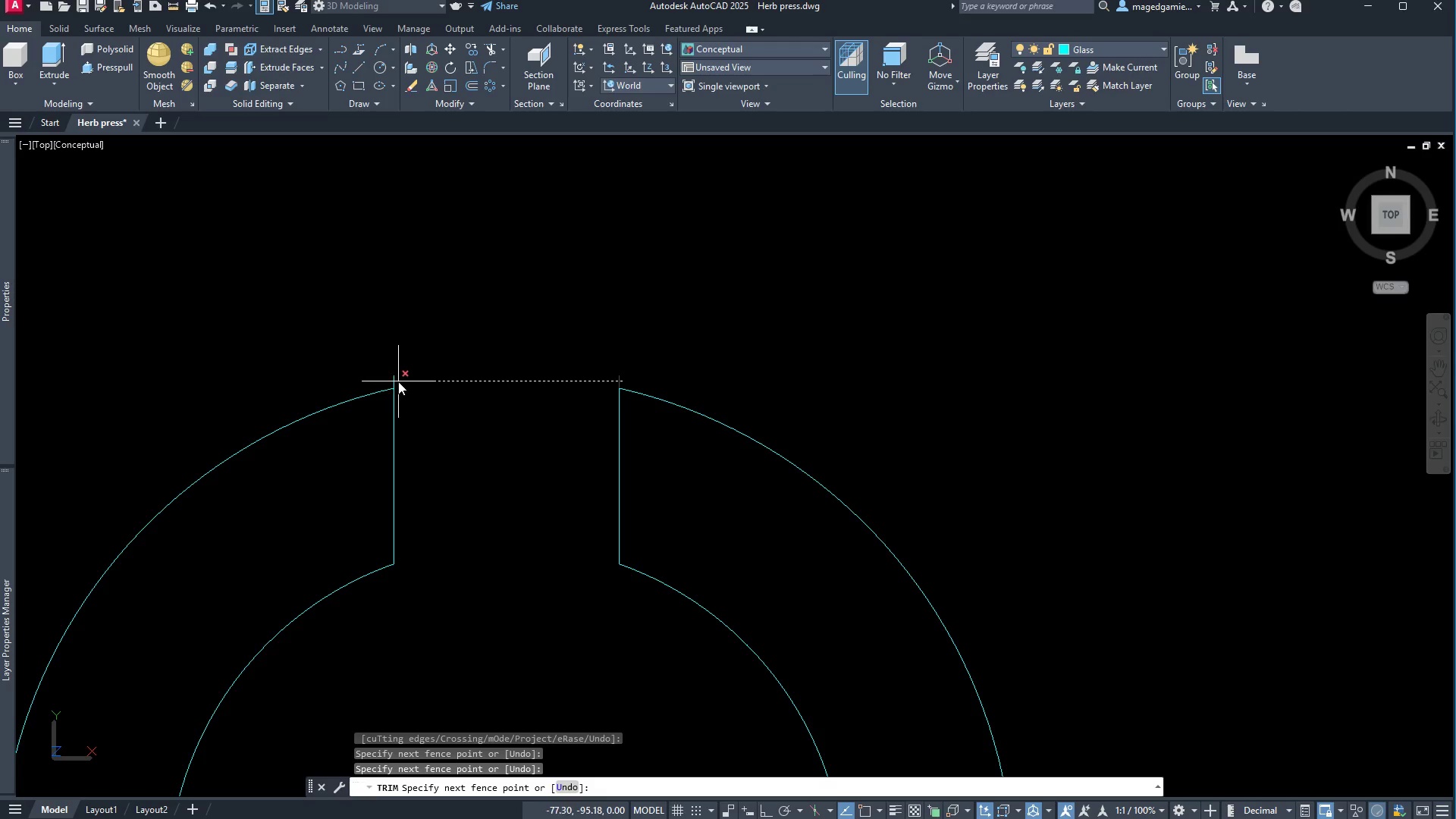 
left_click([376, 381])
 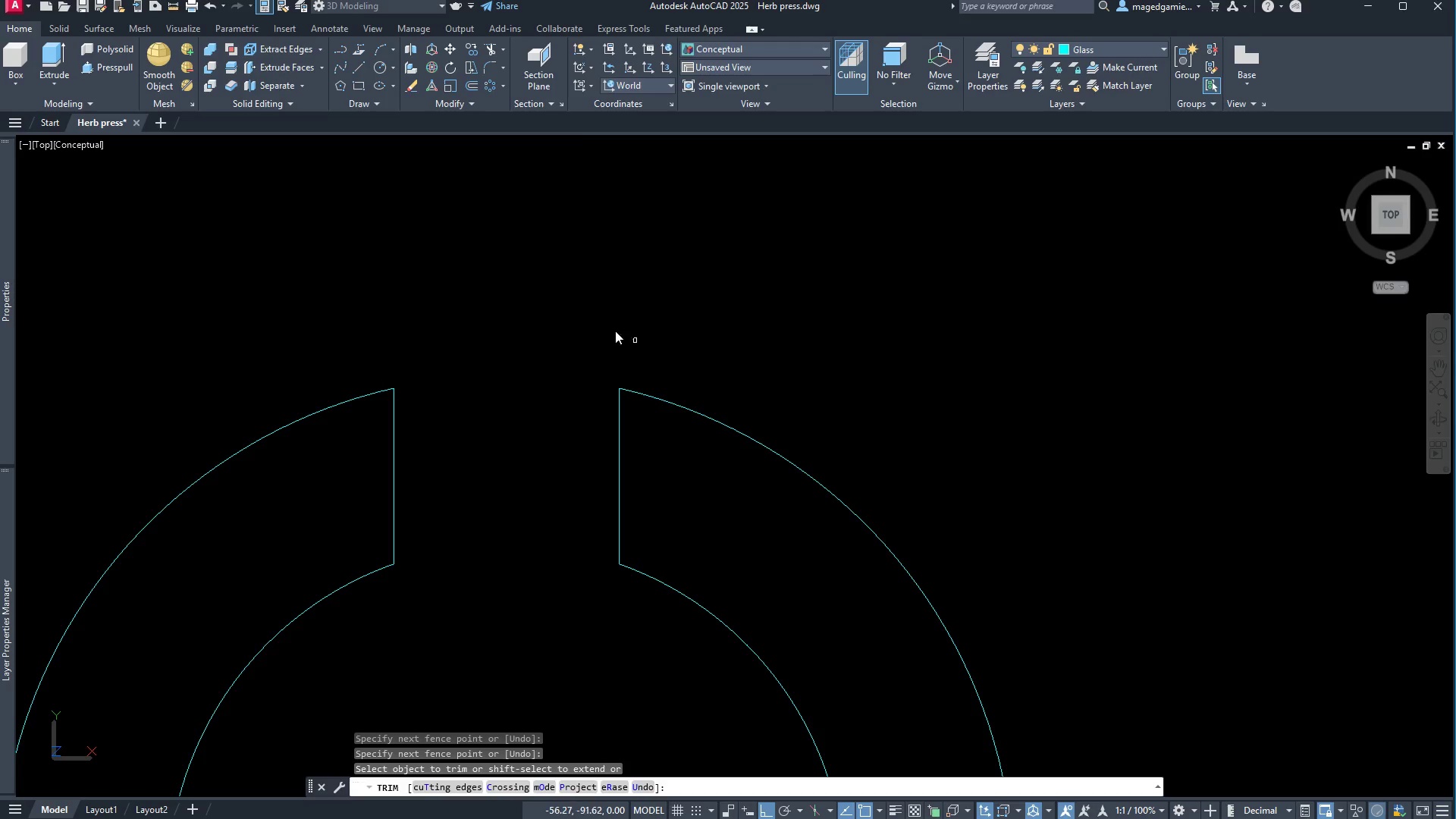 
scroll: coordinate [570, 292], scroll_direction: down, amount: 3.0
 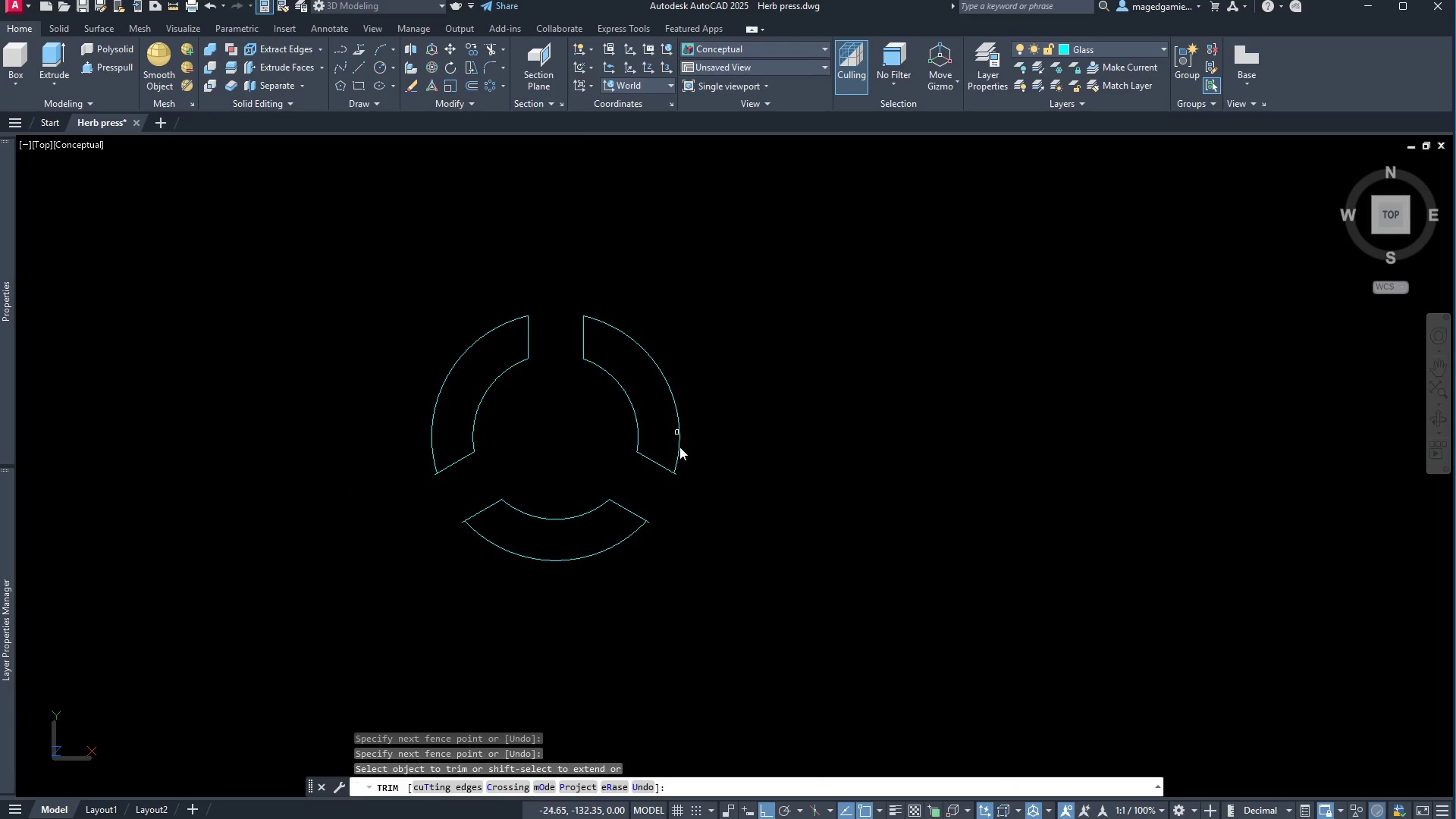 
scroll: coordinate [675, 513], scroll_direction: up, amount: 3.0
 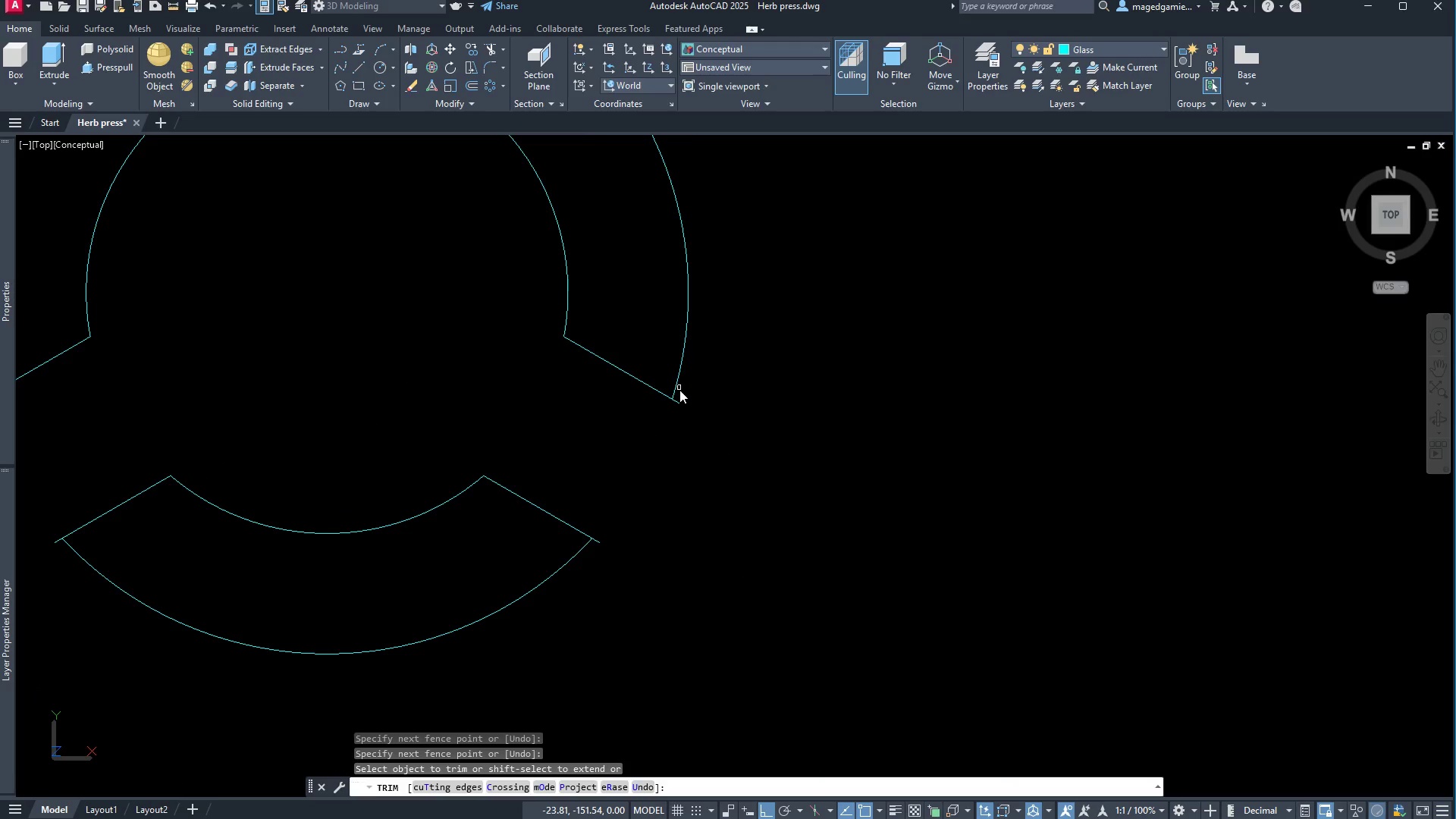 
left_click_drag(start_coordinate=[682, 394], to_coordinate=[599, 551])
 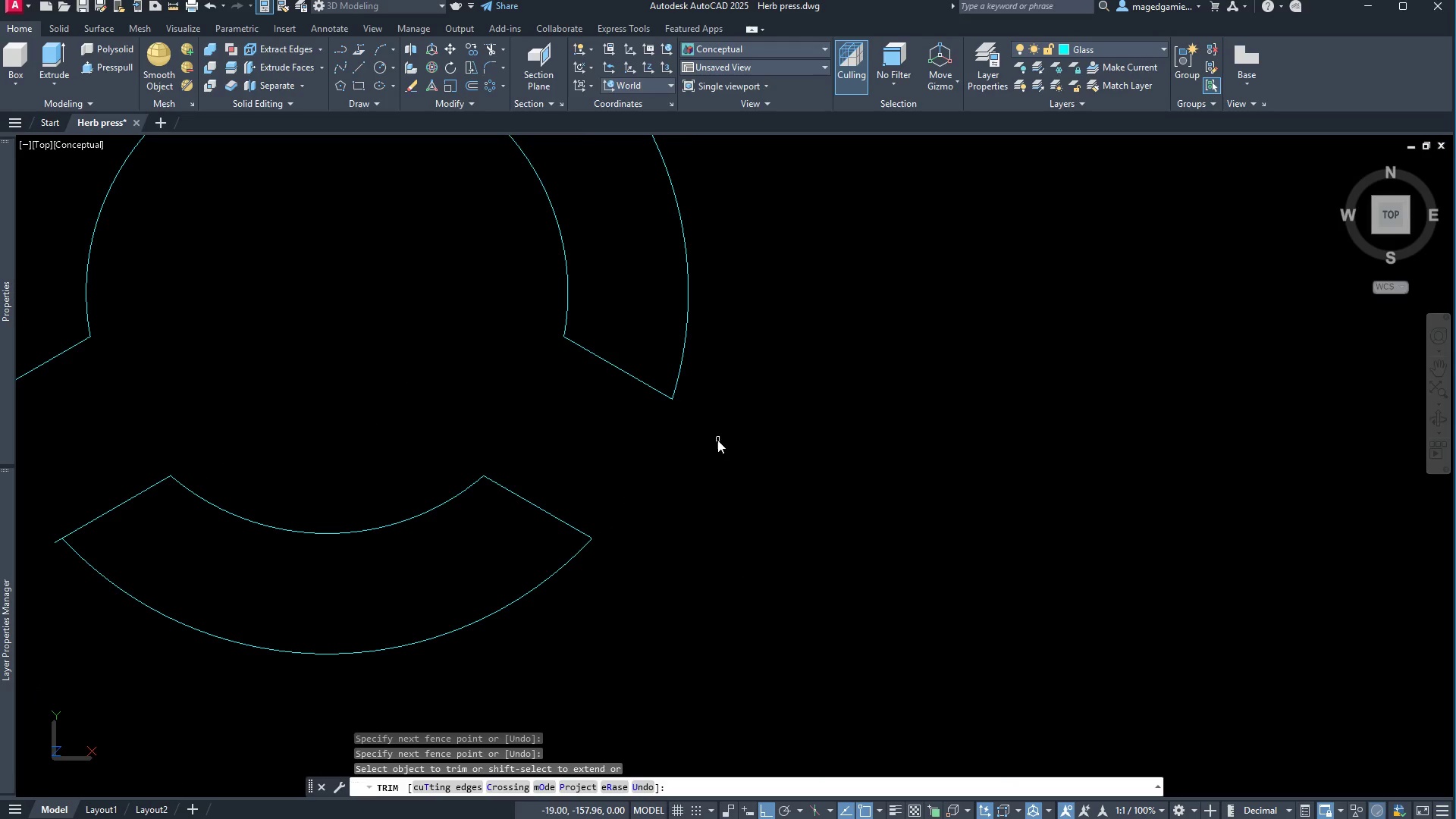 
scroll: coordinate [577, 444], scroll_direction: down, amount: 1.0
 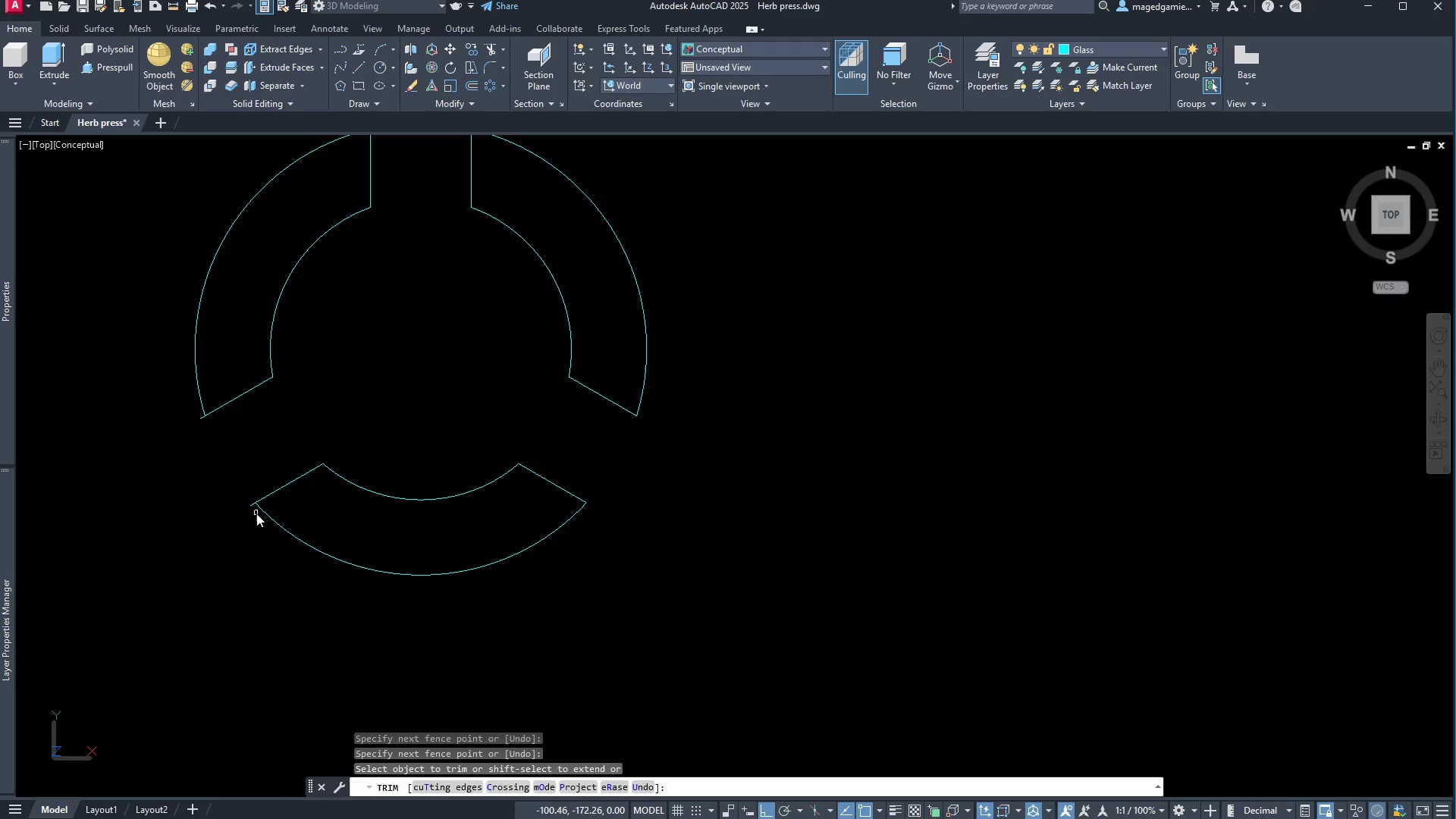 
left_click([256, 512])
 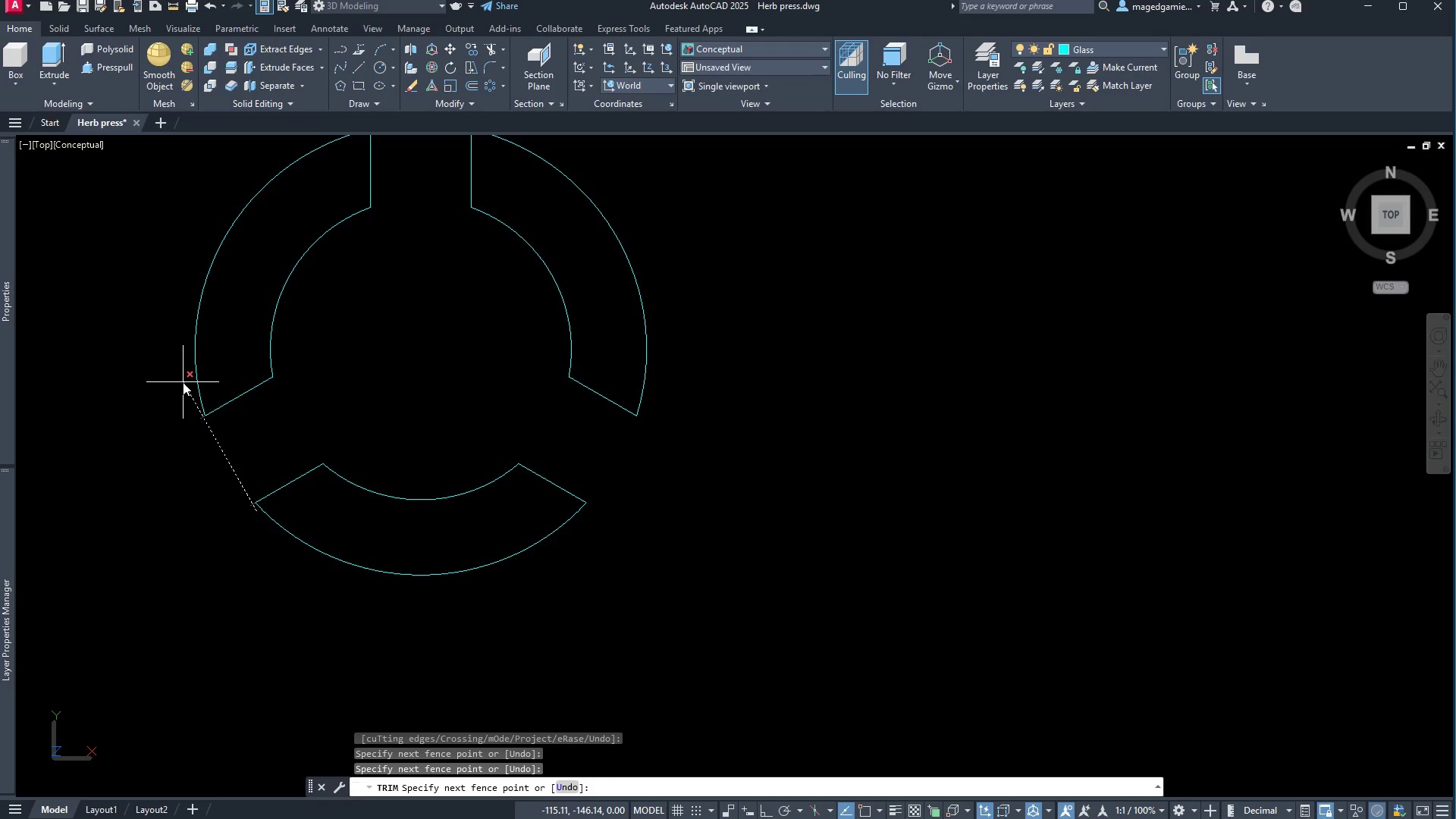 
left_click([183, 385])
 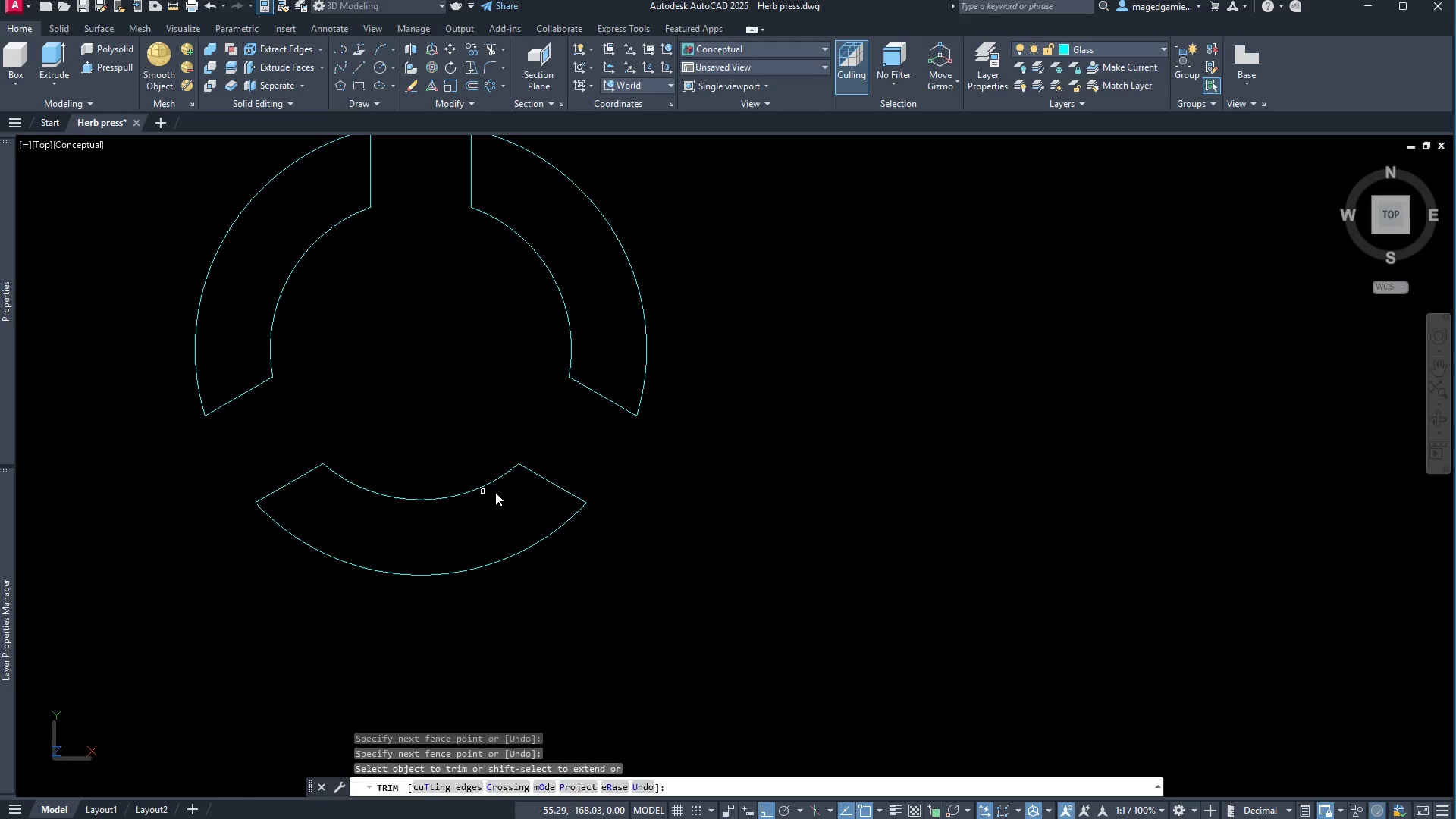 
scroll: coordinate [557, 564], scroll_direction: down, amount: 2.0
 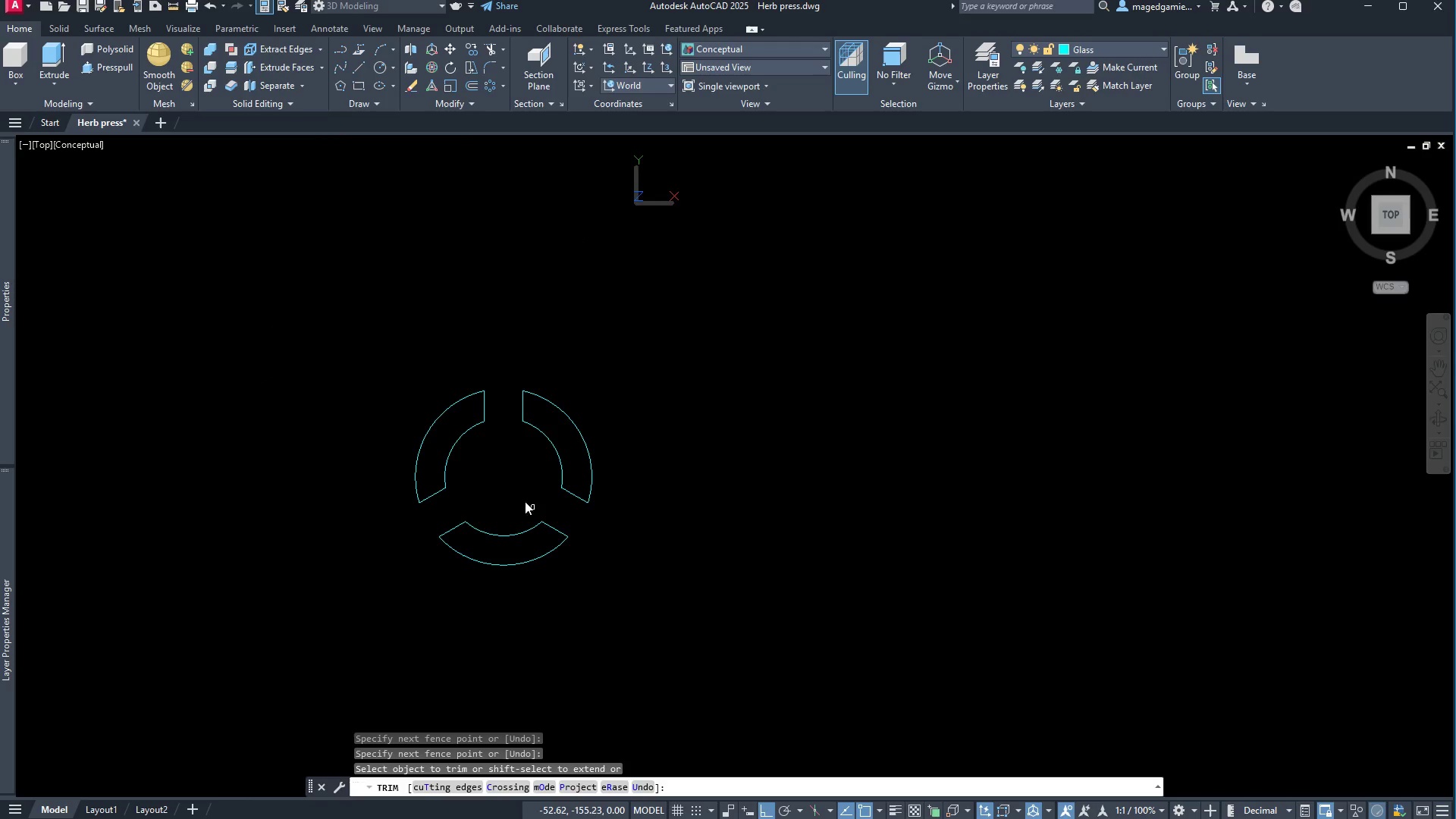 
scroll: coordinate [502, 490], scroll_direction: up, amount: 3.0
 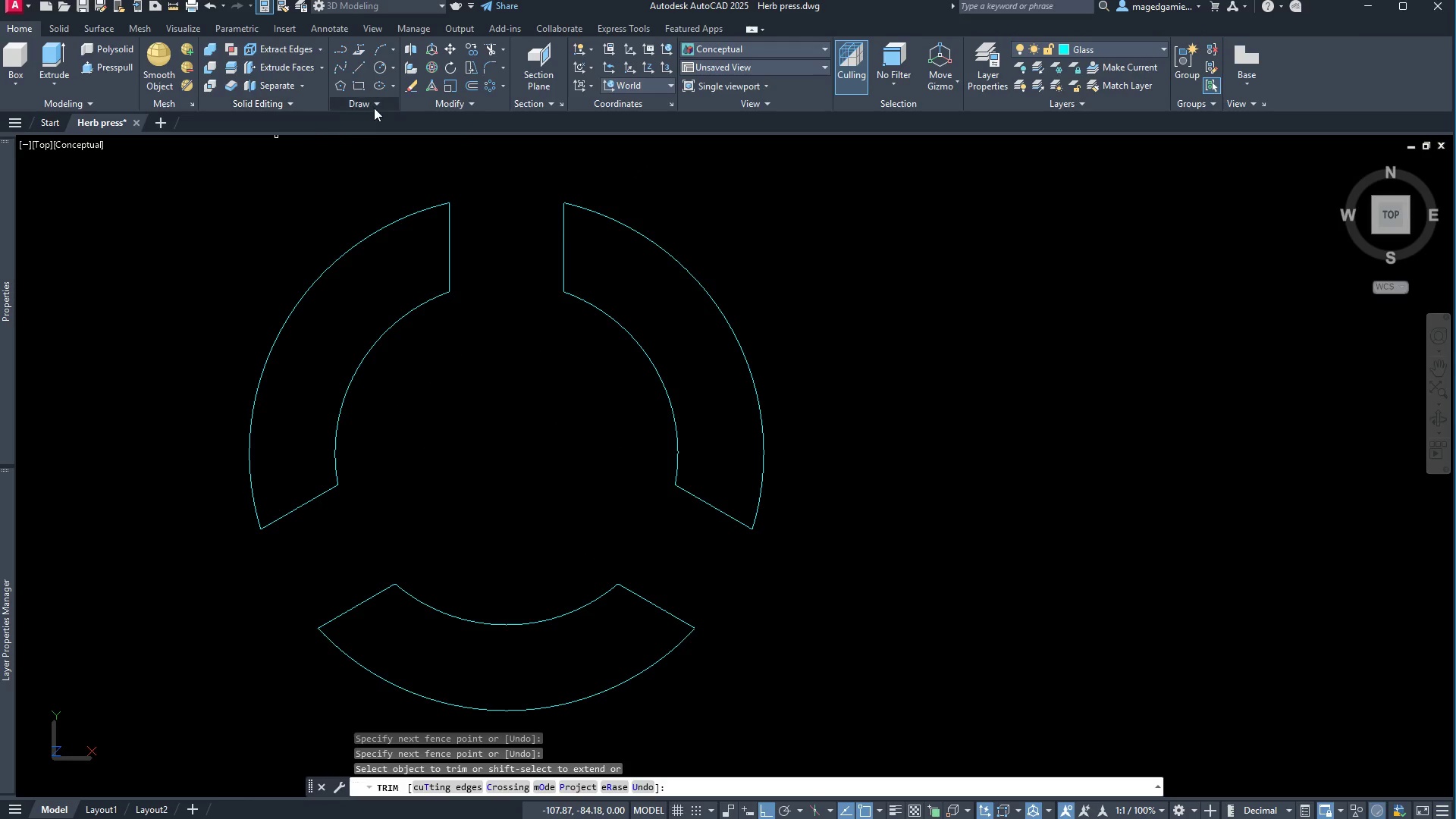 
left_click([379, 105])
 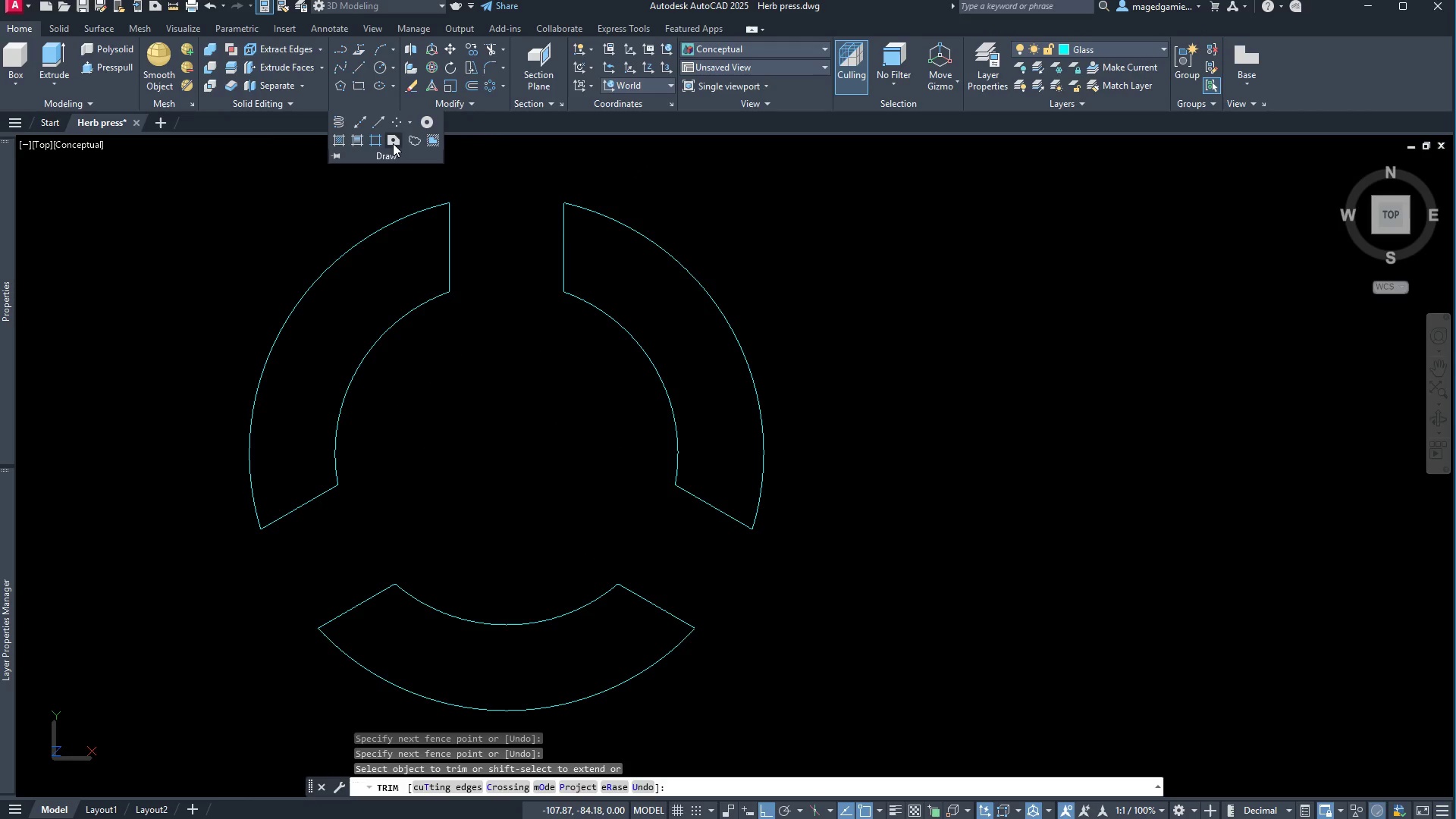 
left_click([393, 138])
 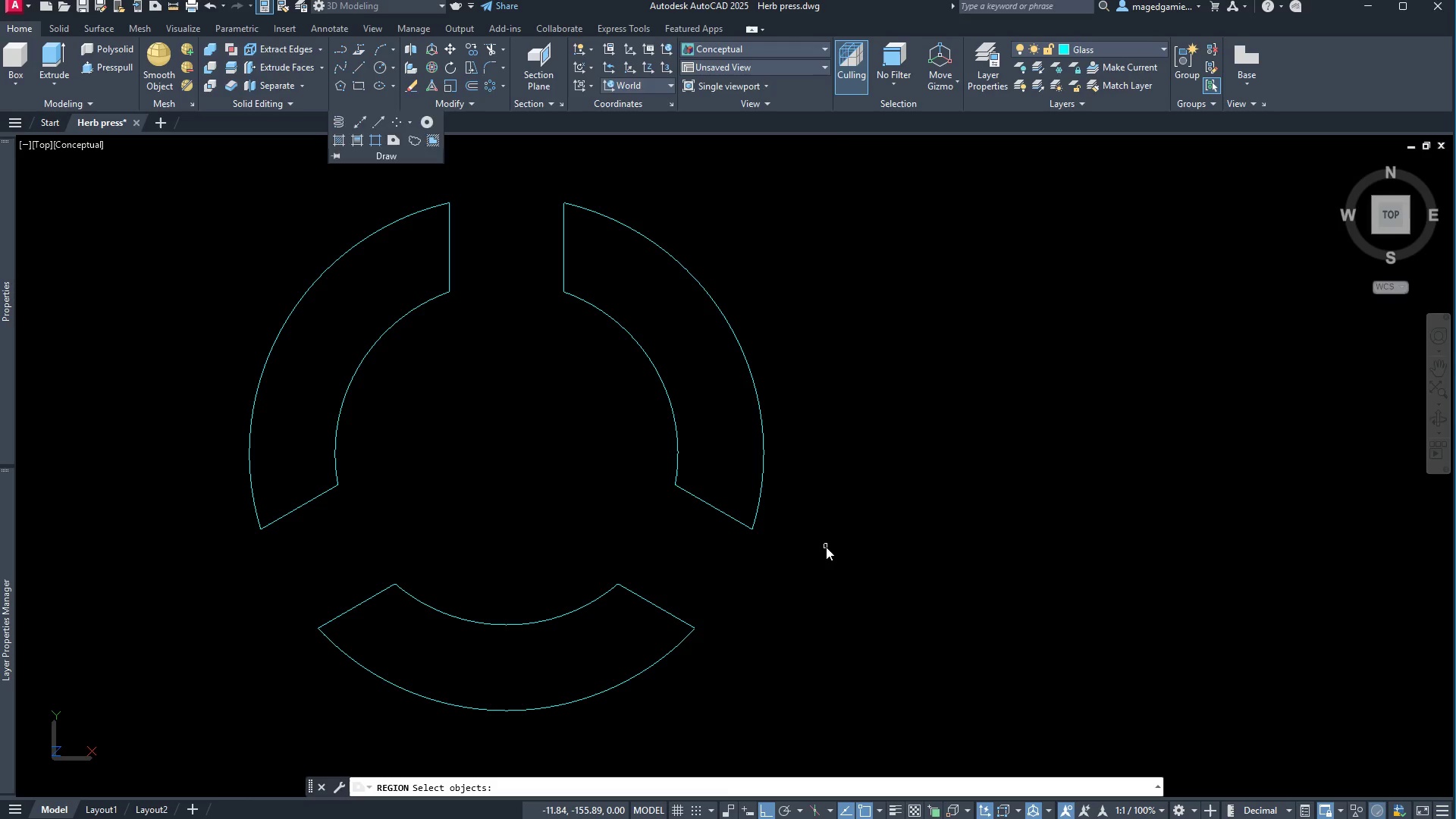 
left_click([809, 551])
 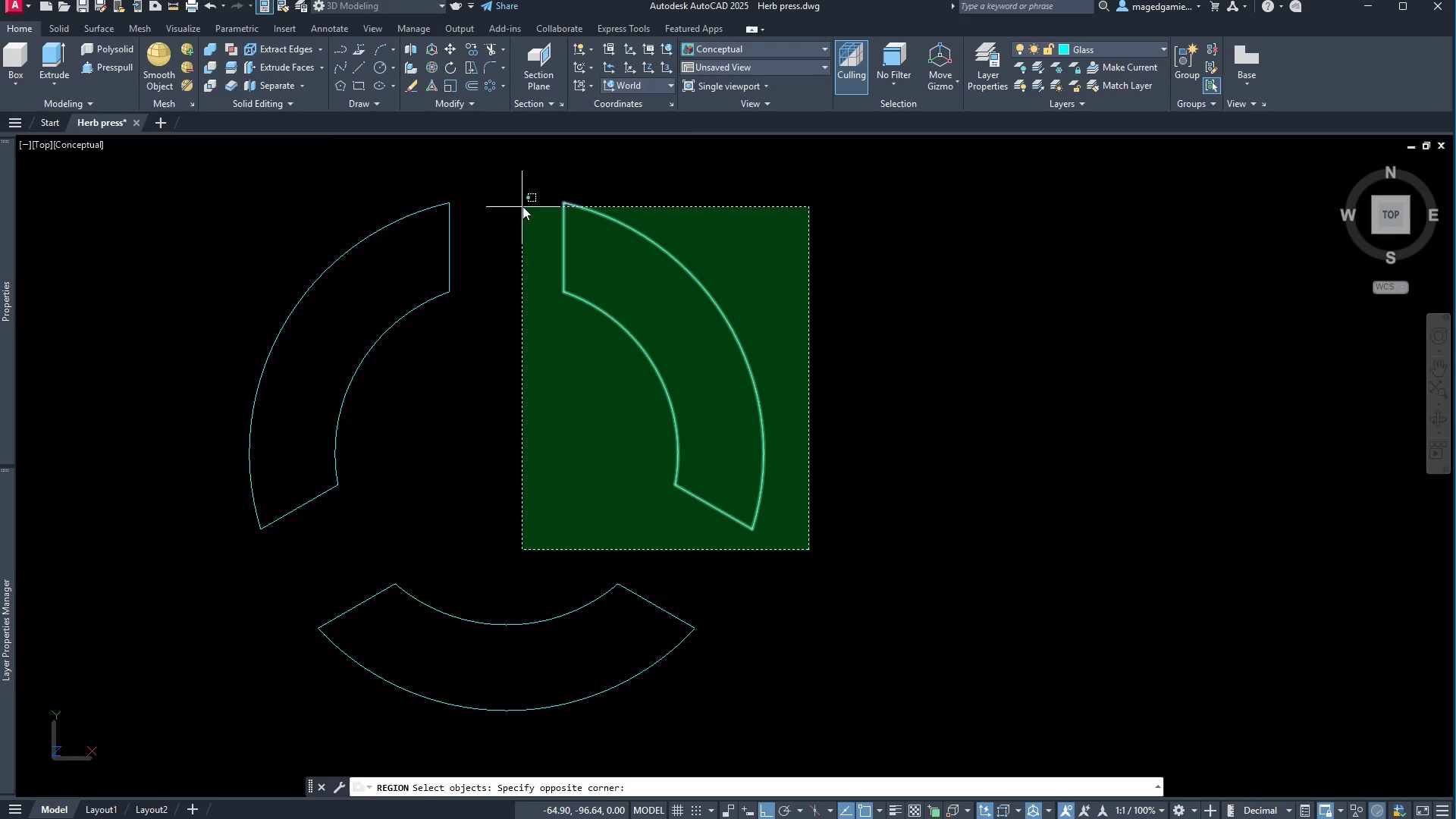 
left_click([529, 193])
 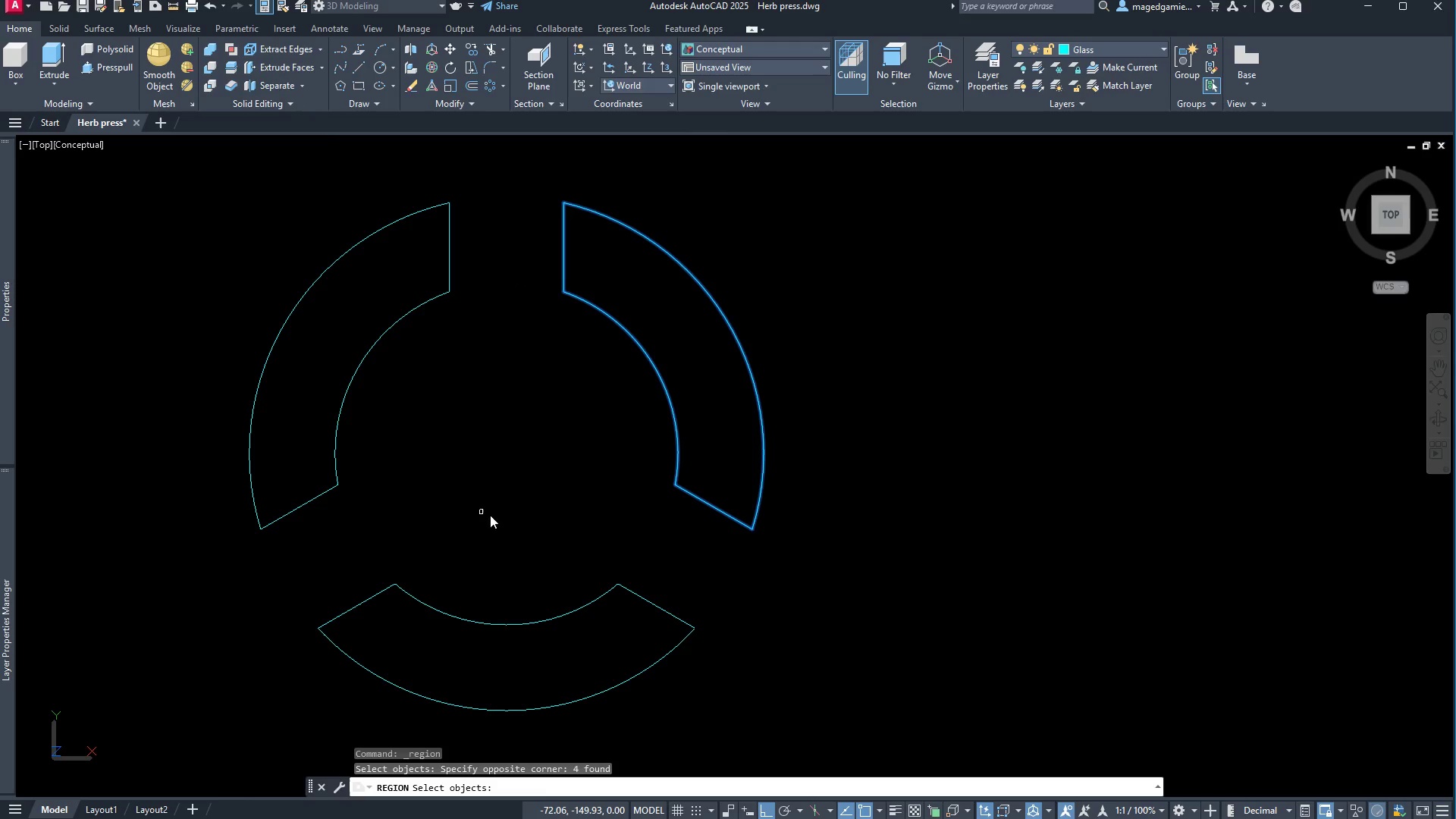 
left_click([538, 515])
 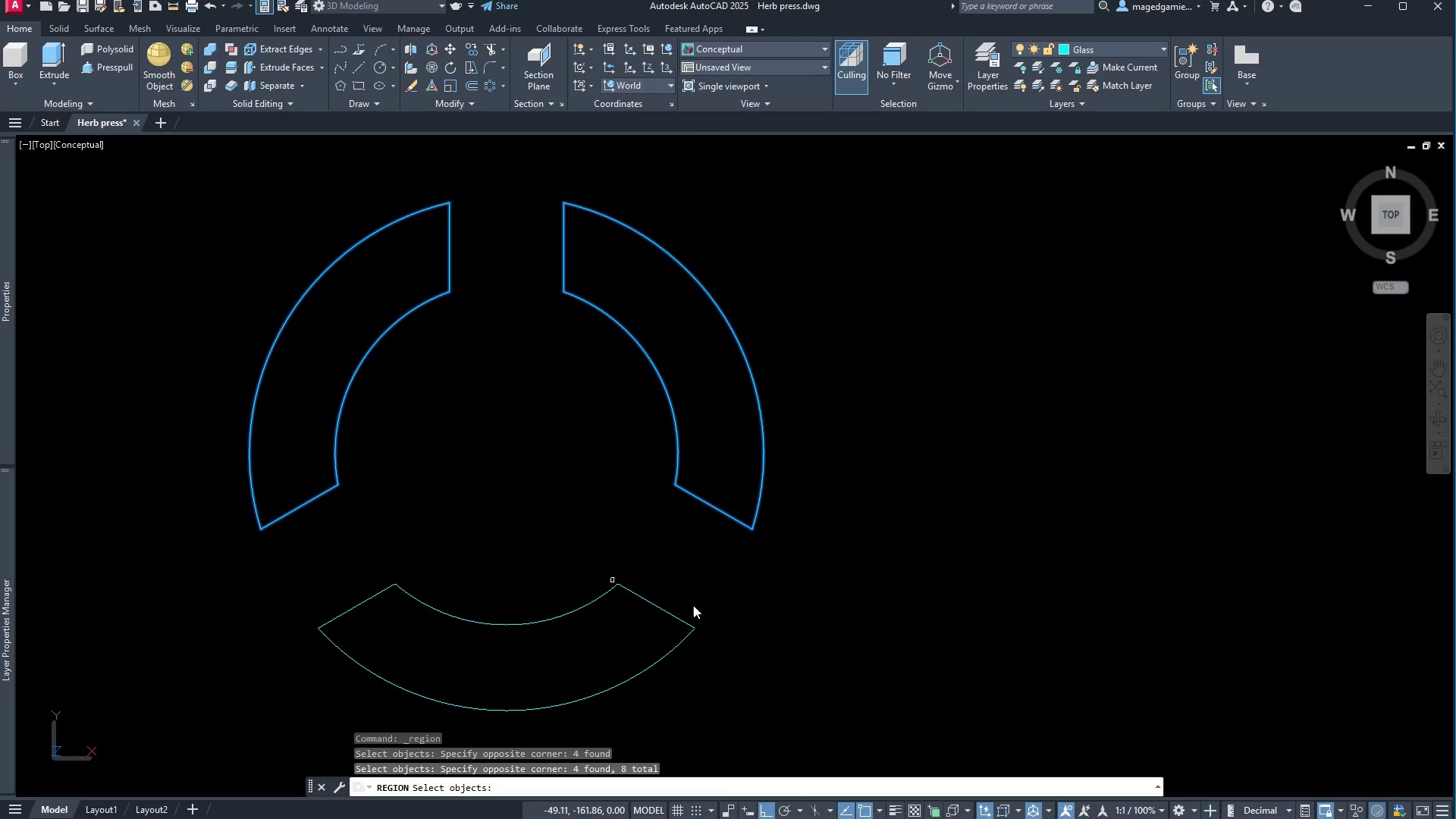 
left_click_drag(start_coordinate=[761, 695], to_coordinate=[750, 691])
 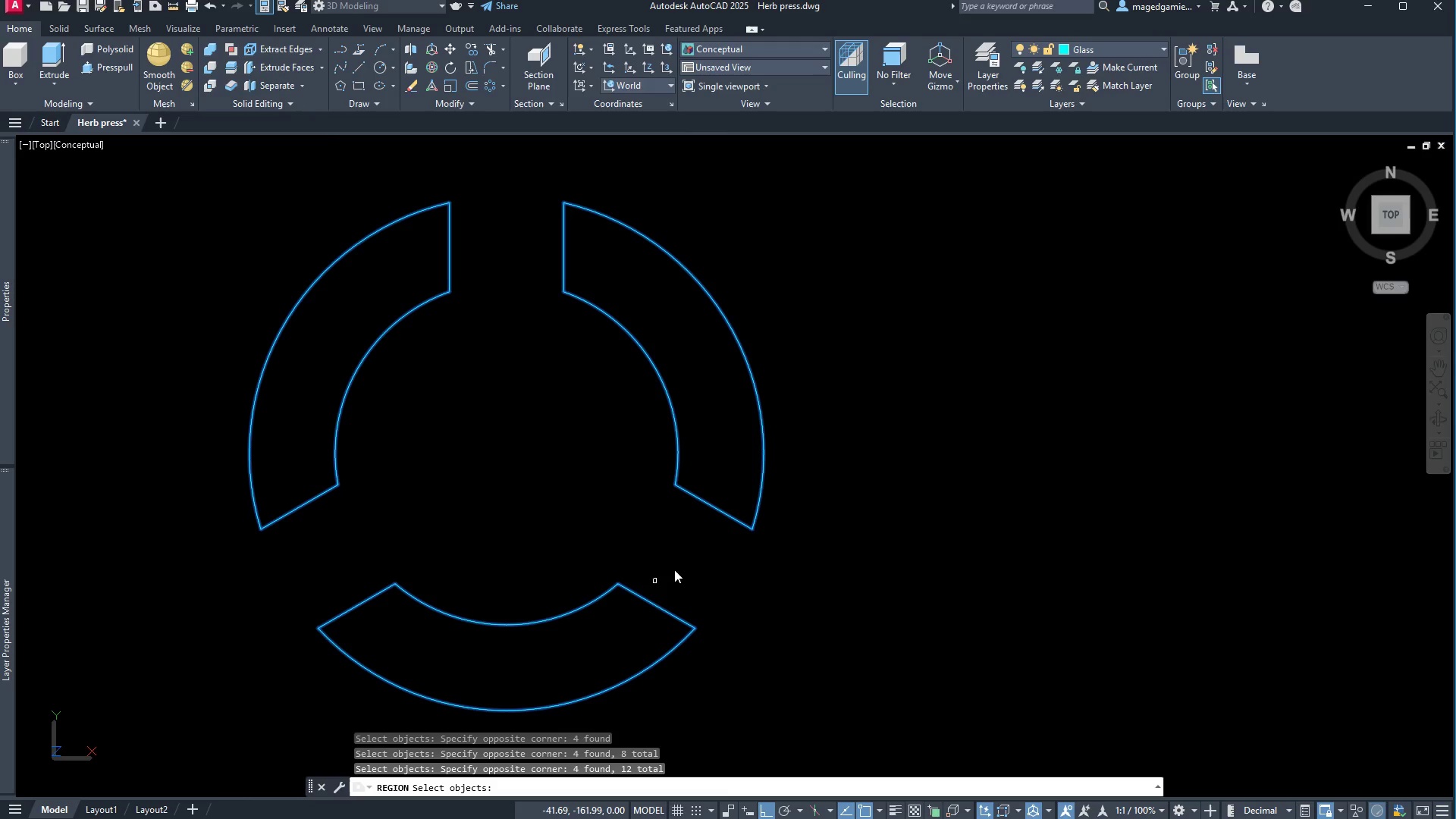 
right_click([865, 459])
 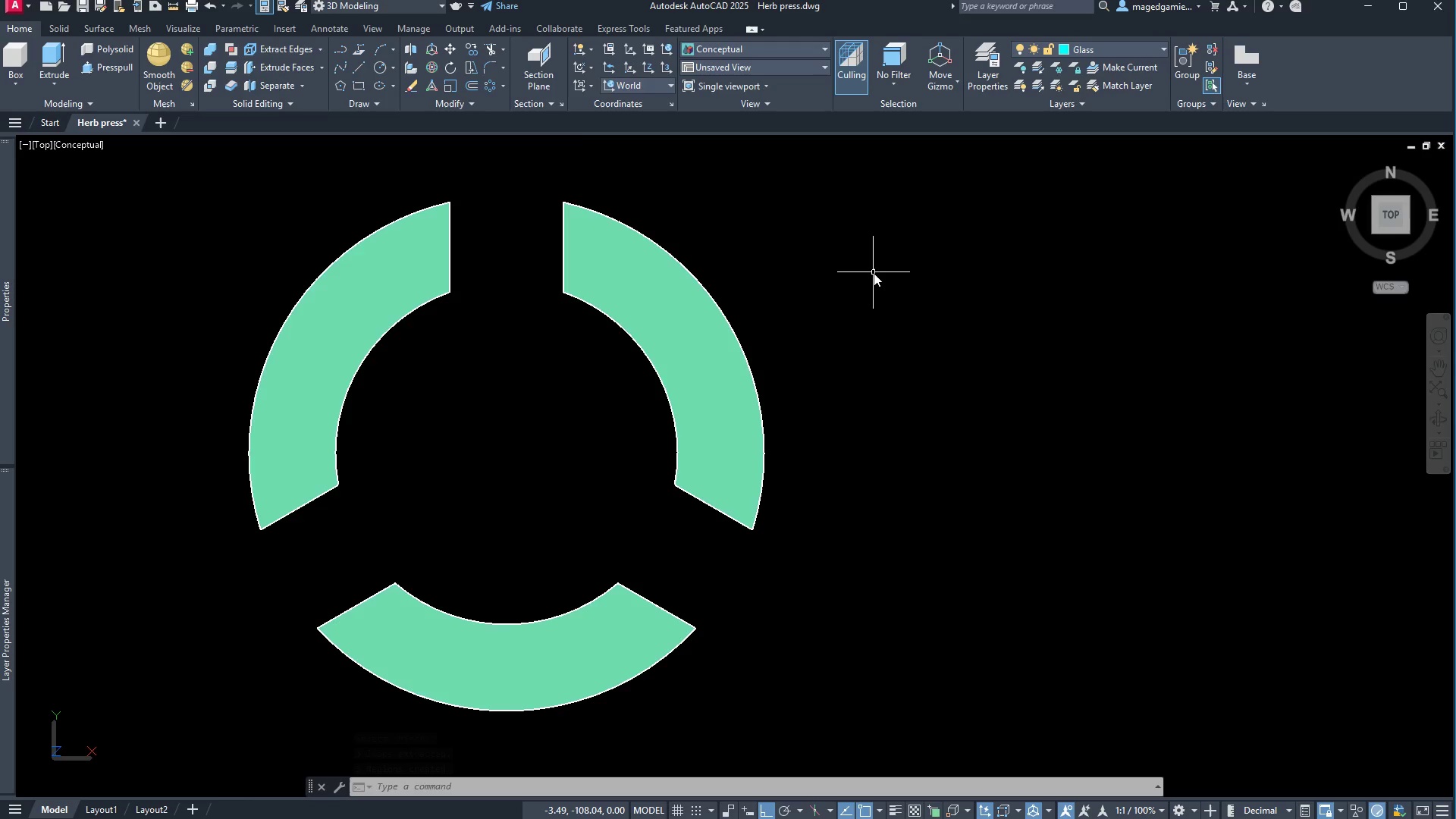 
wait(7.89)
 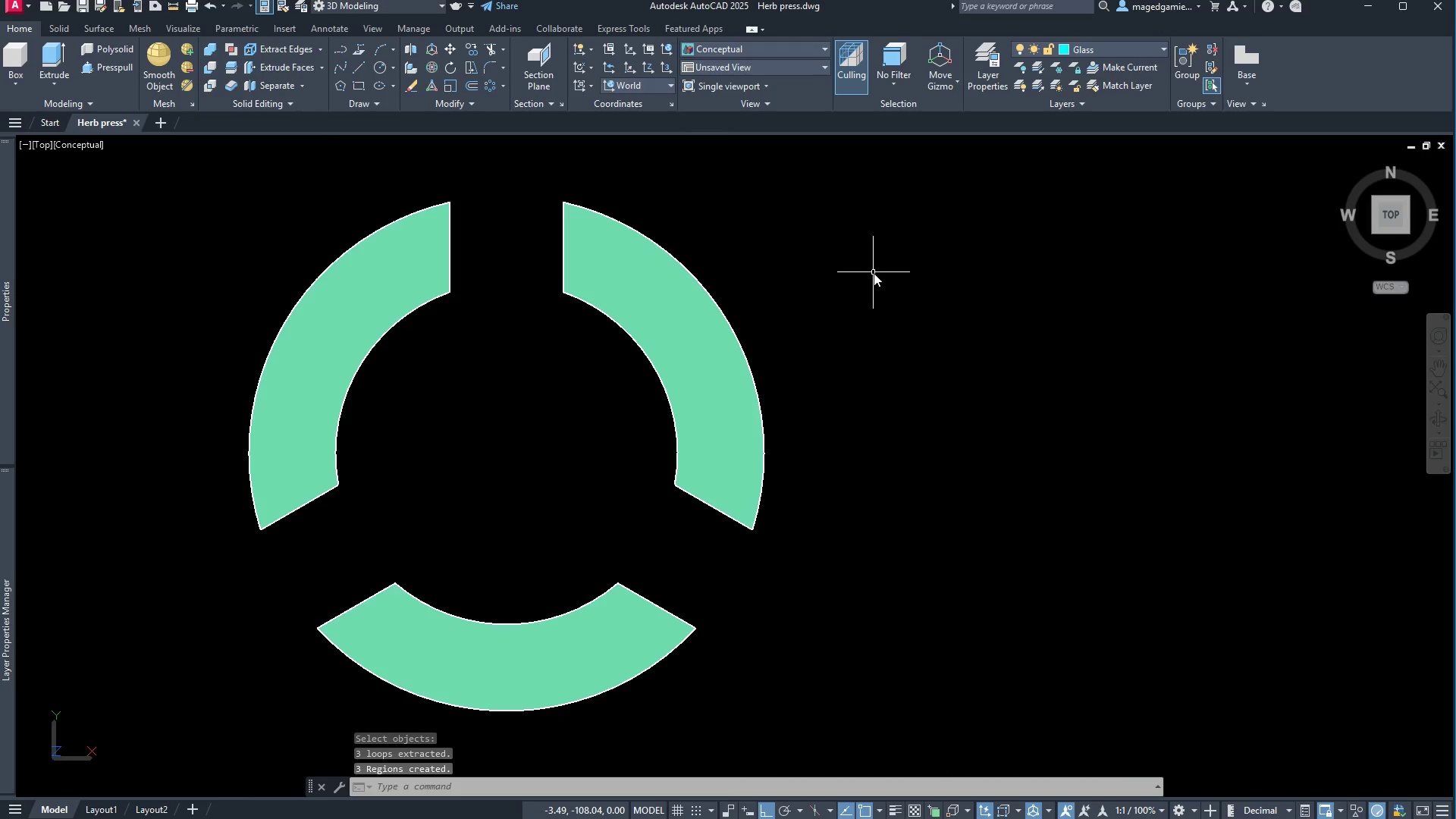 
left_click([1444, 422])
 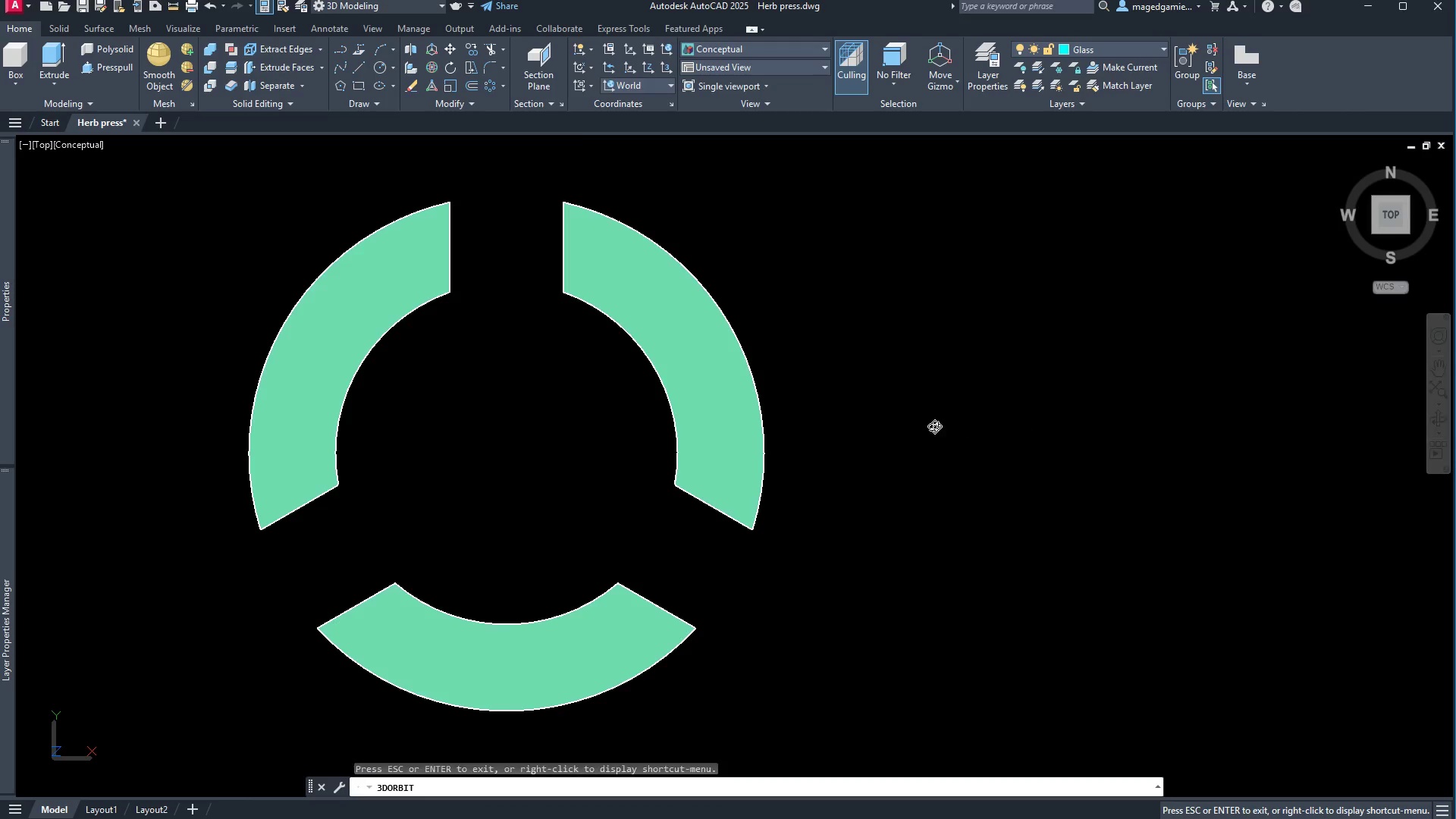 
left_click_drag(start_coordinate=[932, 426], to_coordinate=[980, 278])
 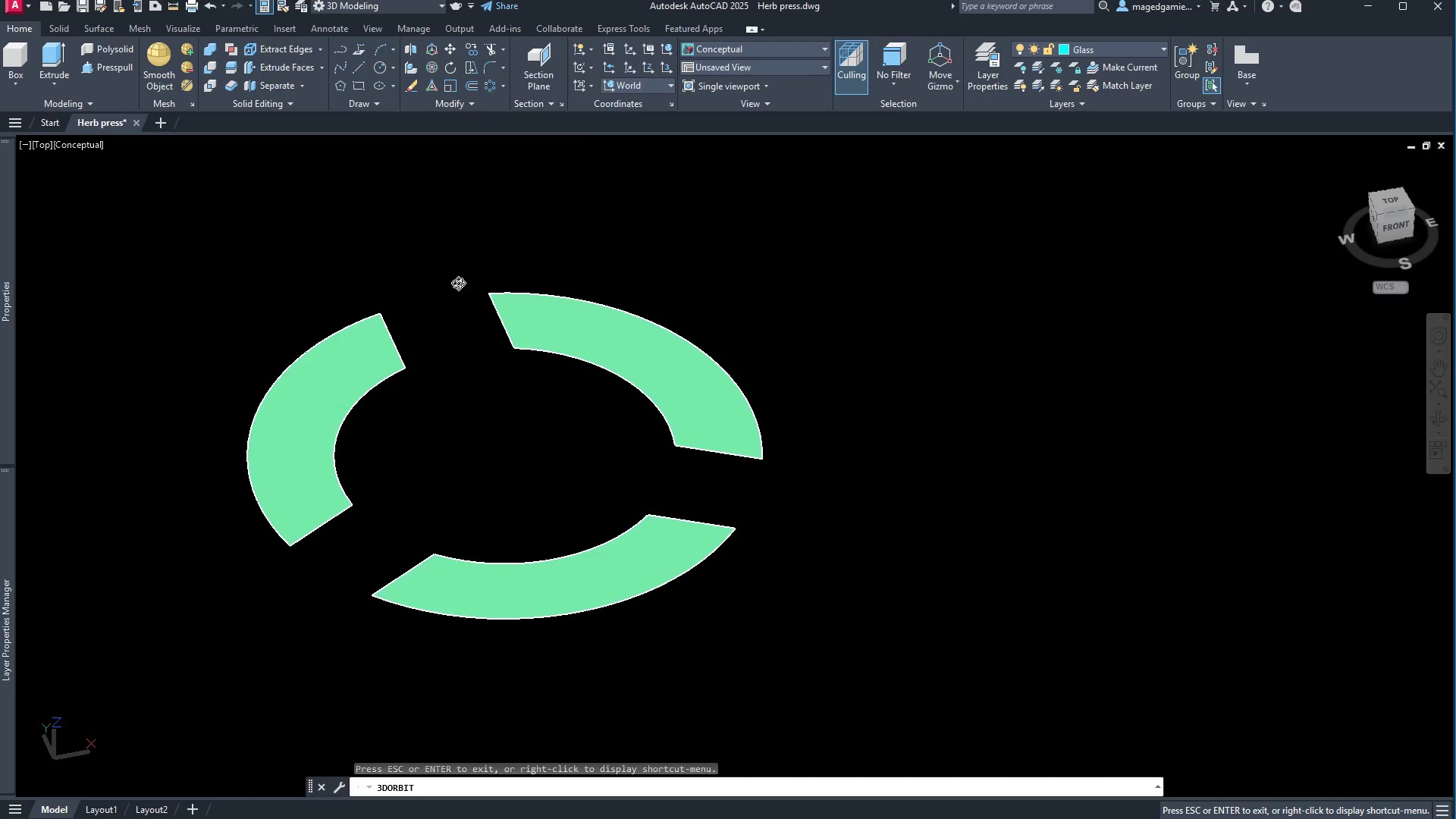 
right_click([444, 284])
 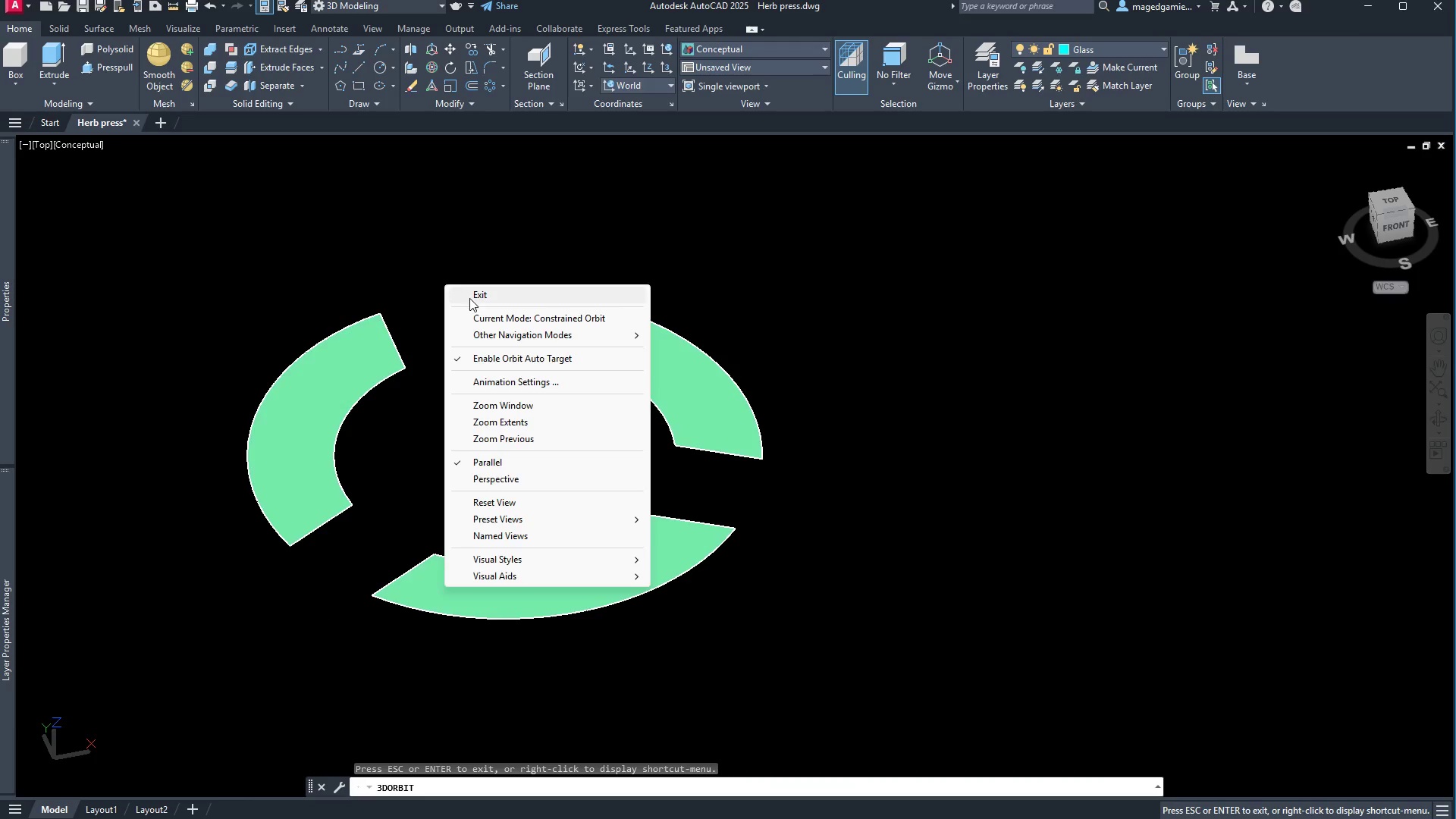 
left_click([469, 298])
 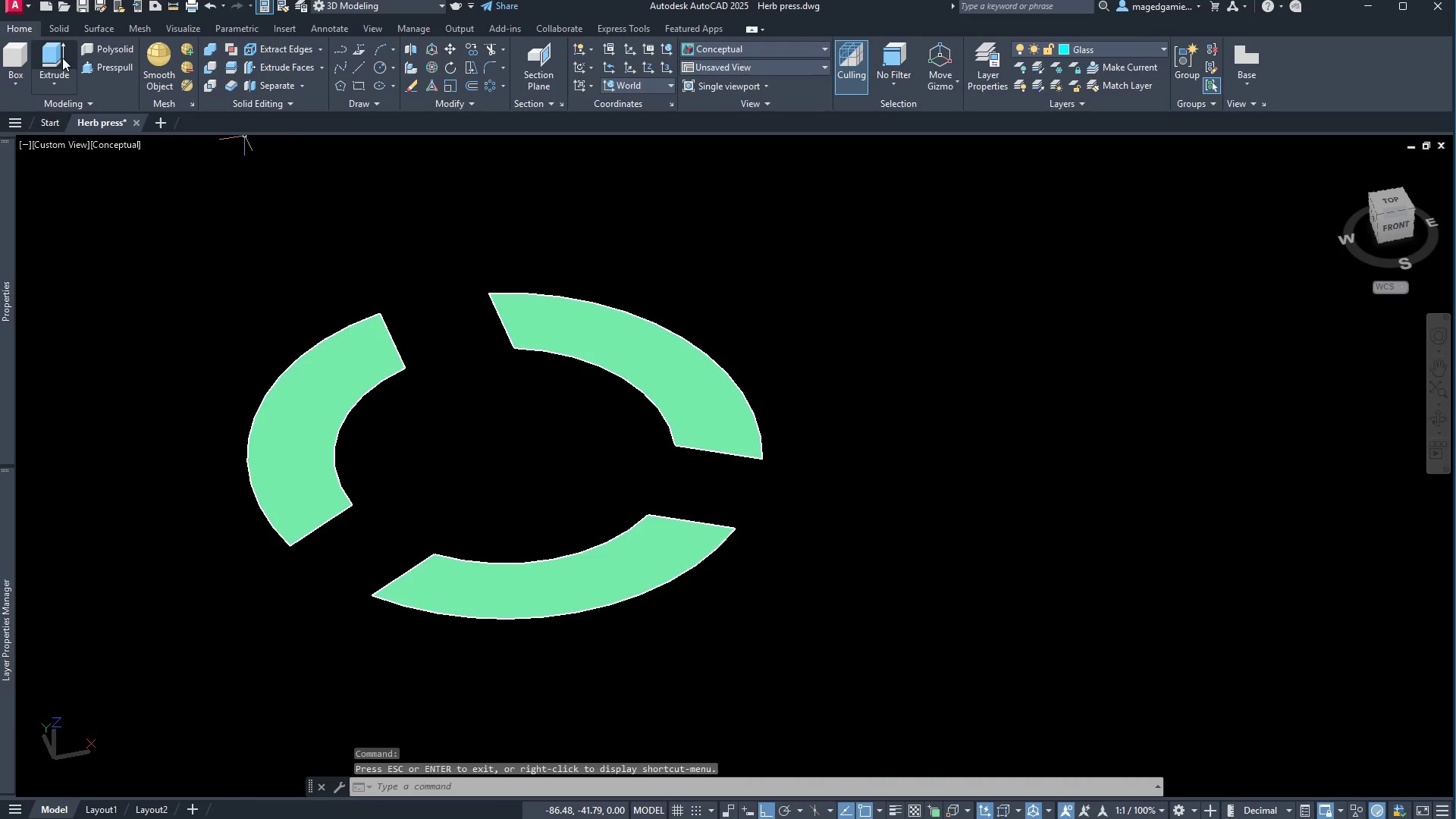 
left_click([57, 53])
 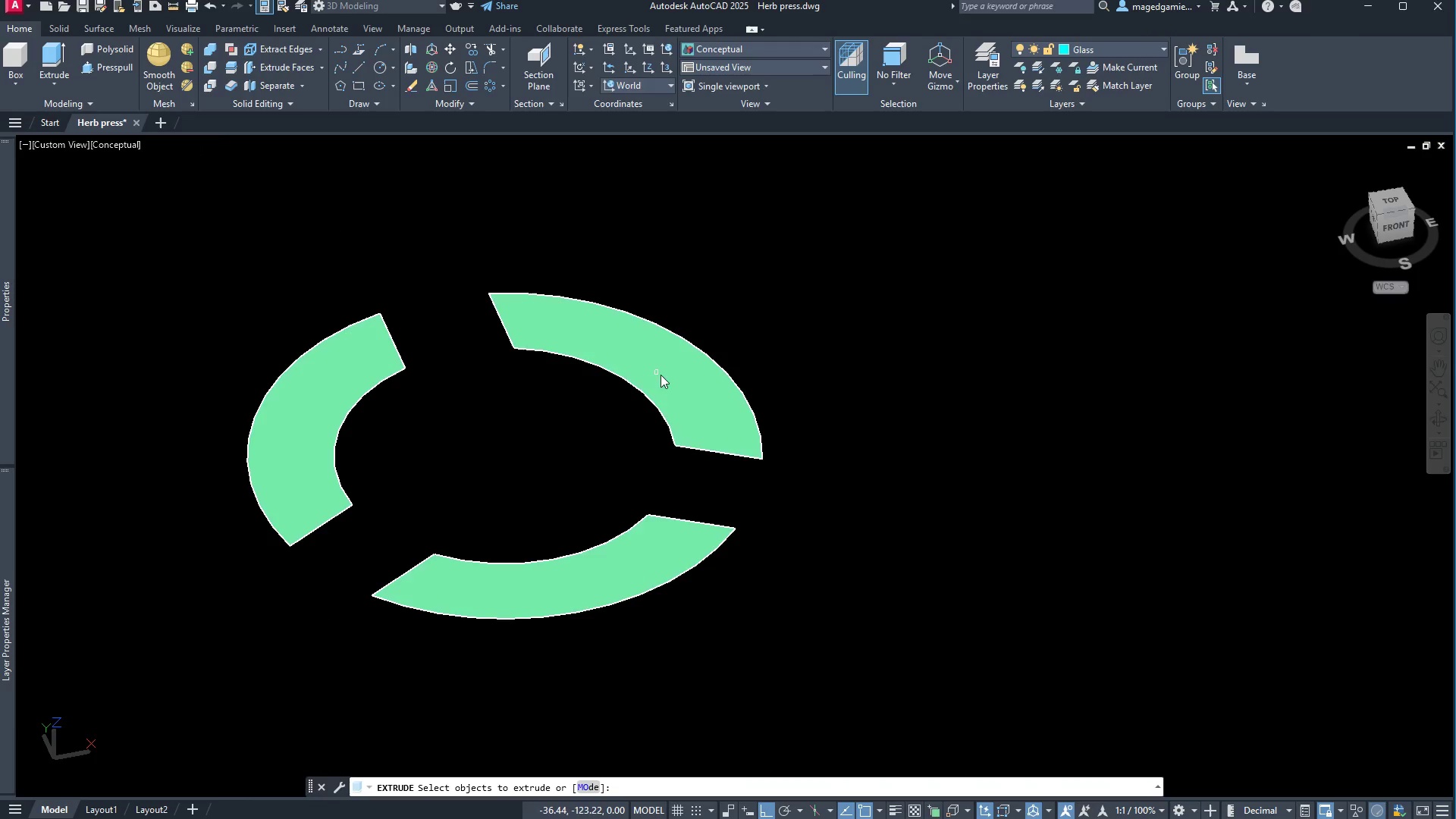 
left_click([662, 376])
 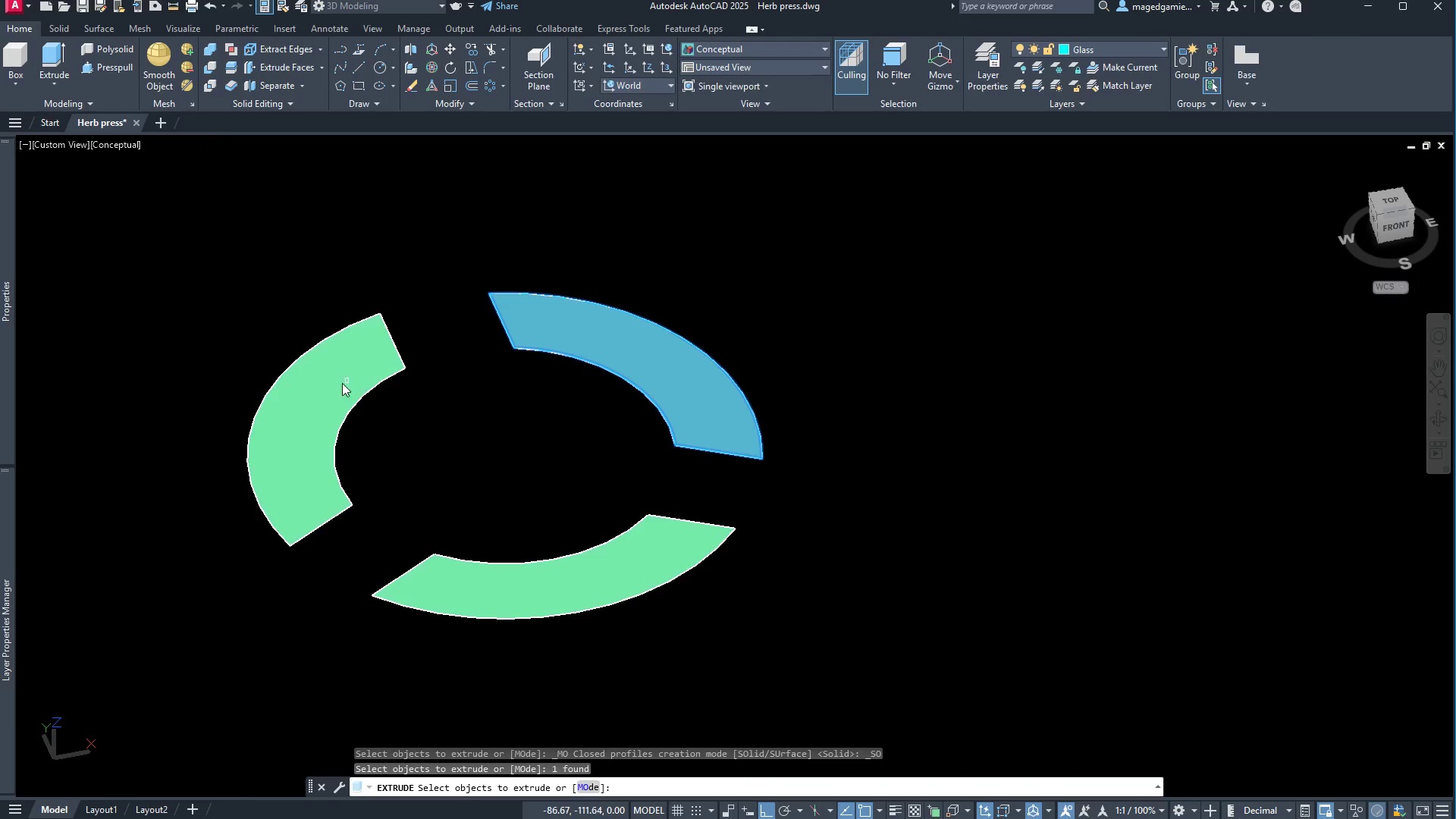 
left_click([330, 397])
 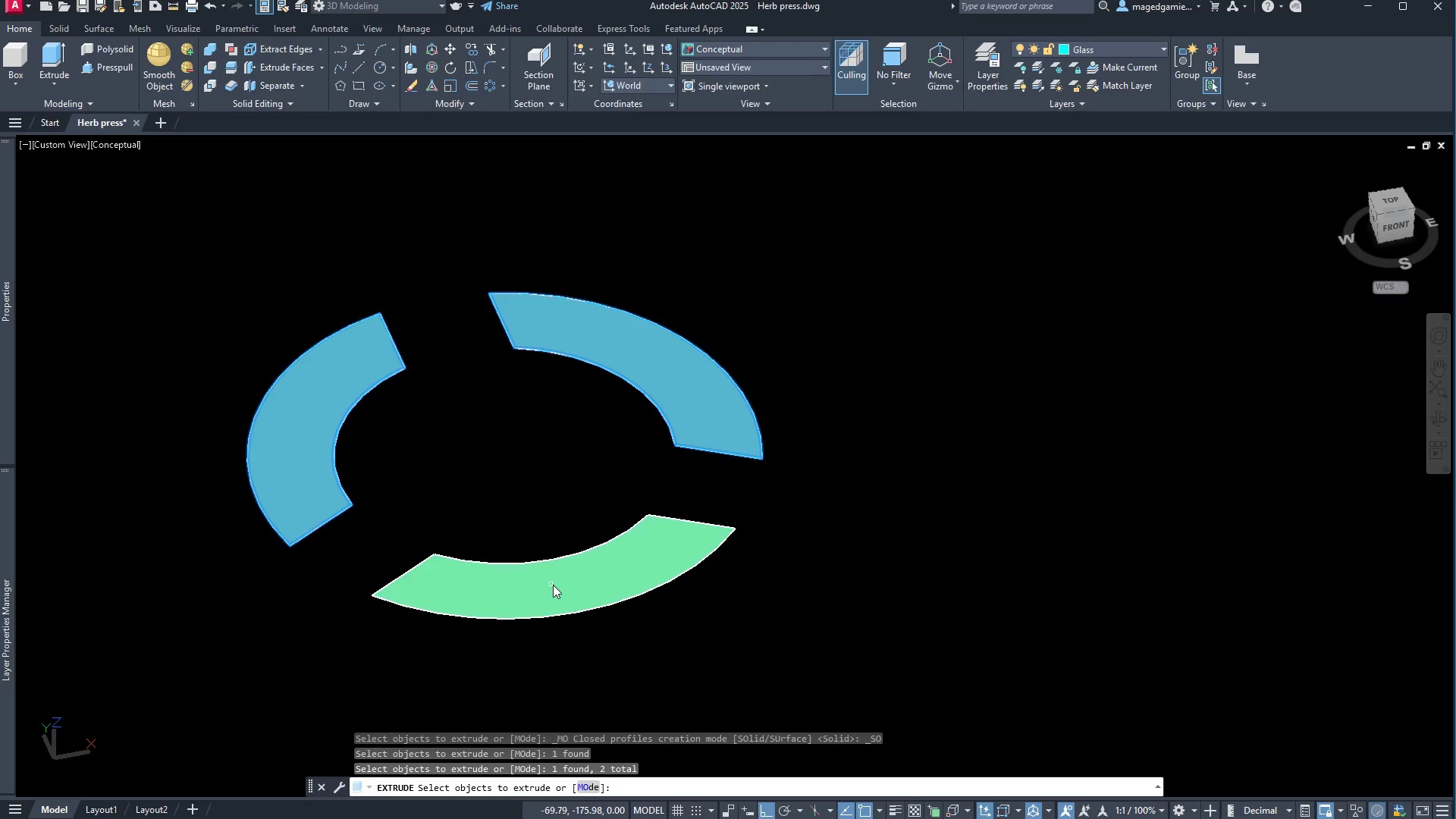 
left_click([554, 586])
 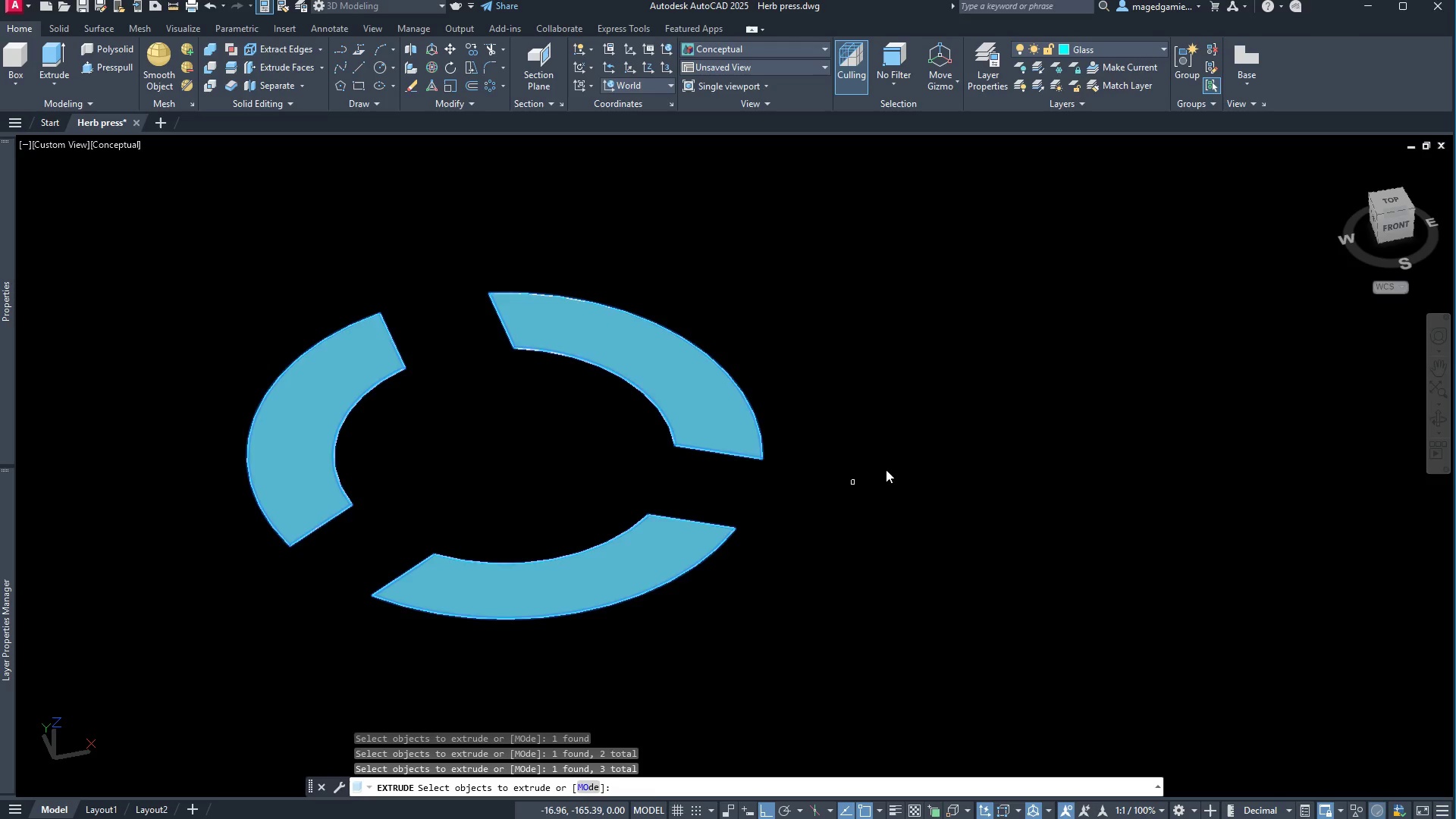 
right_click([886, 467])
 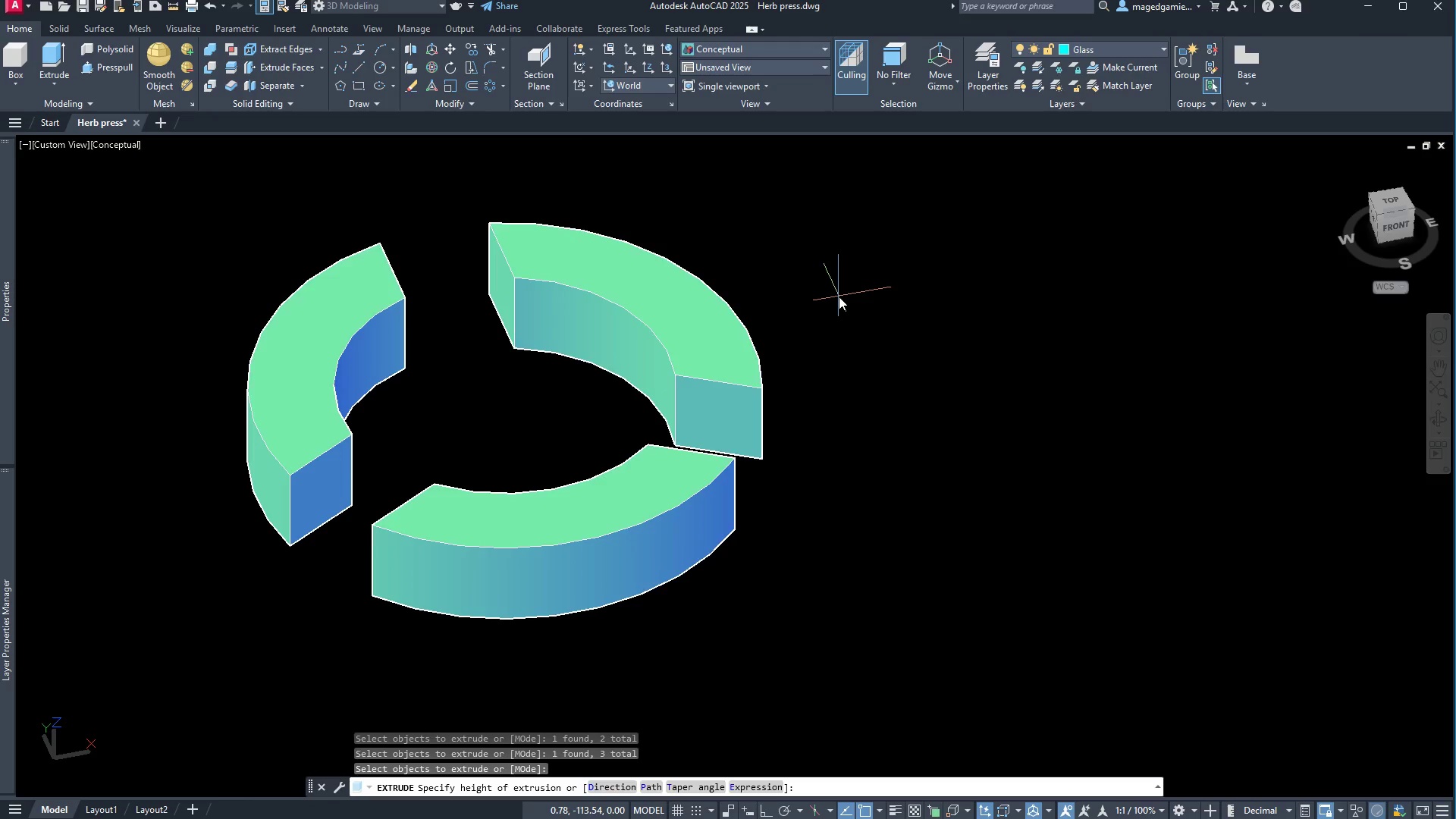 
key(Enter)
 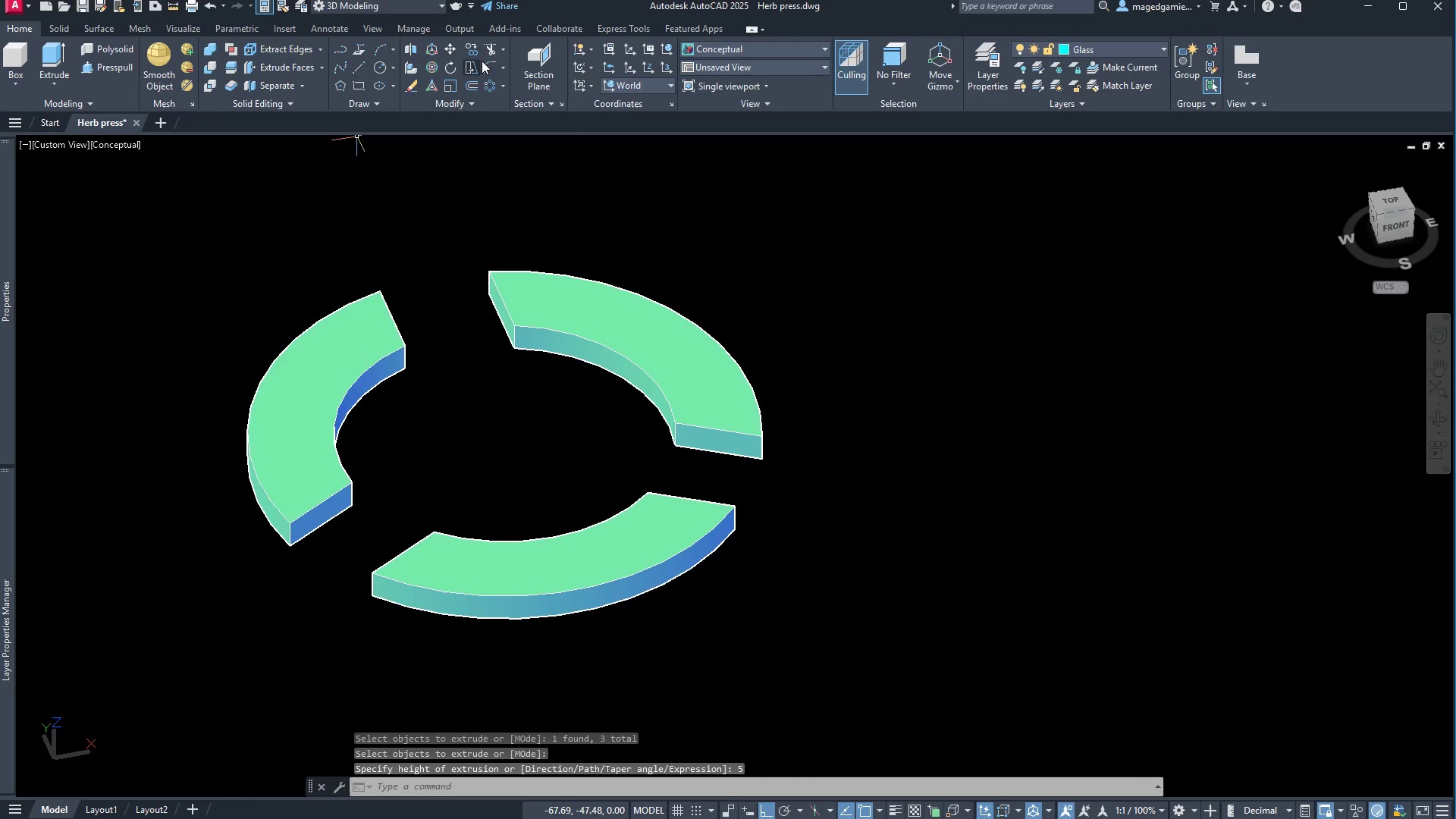 
scroll: coordinate [529, 137], scroll_direction: up, amount: 1.0
 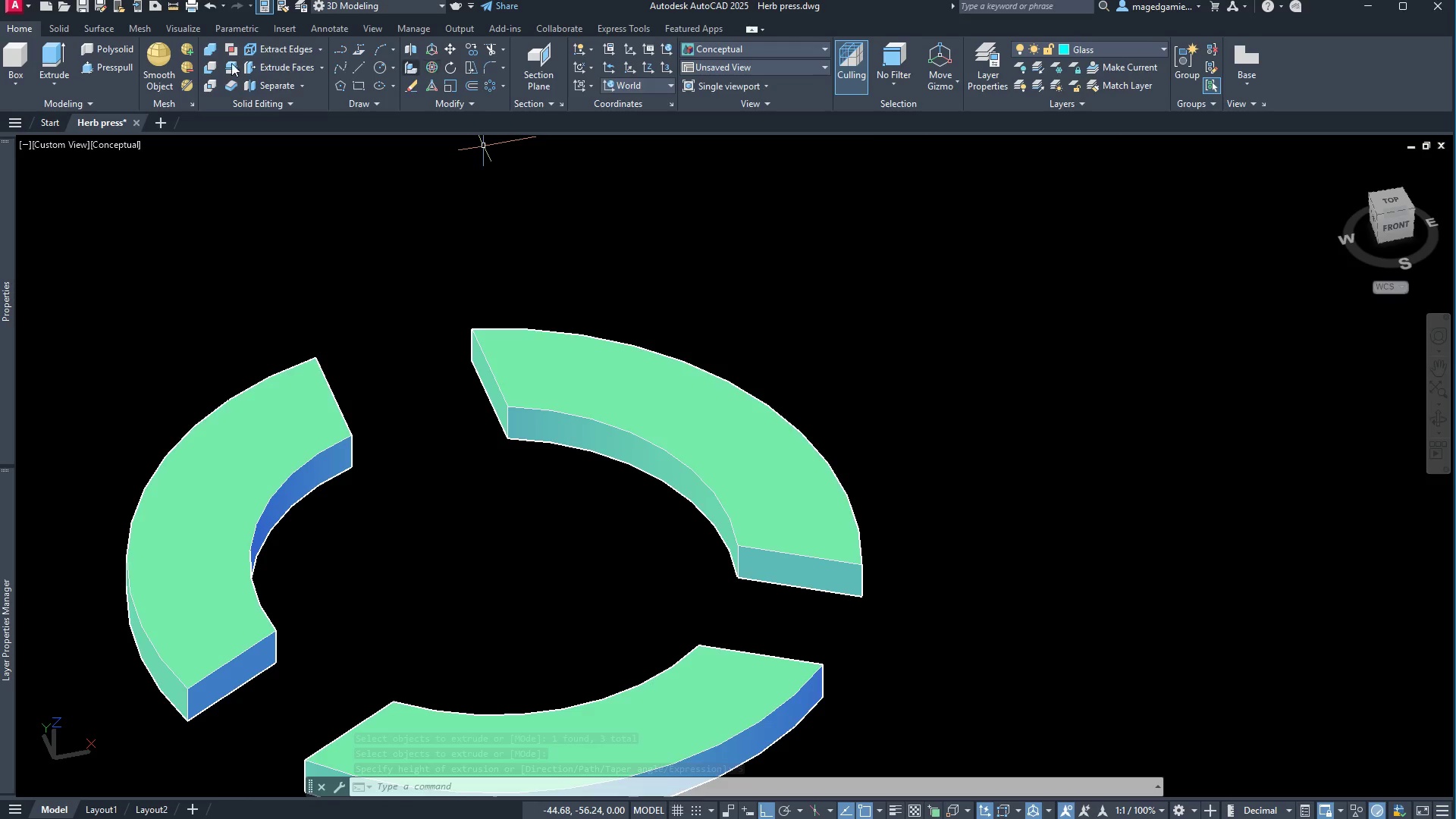 
left_click([62, 27])
 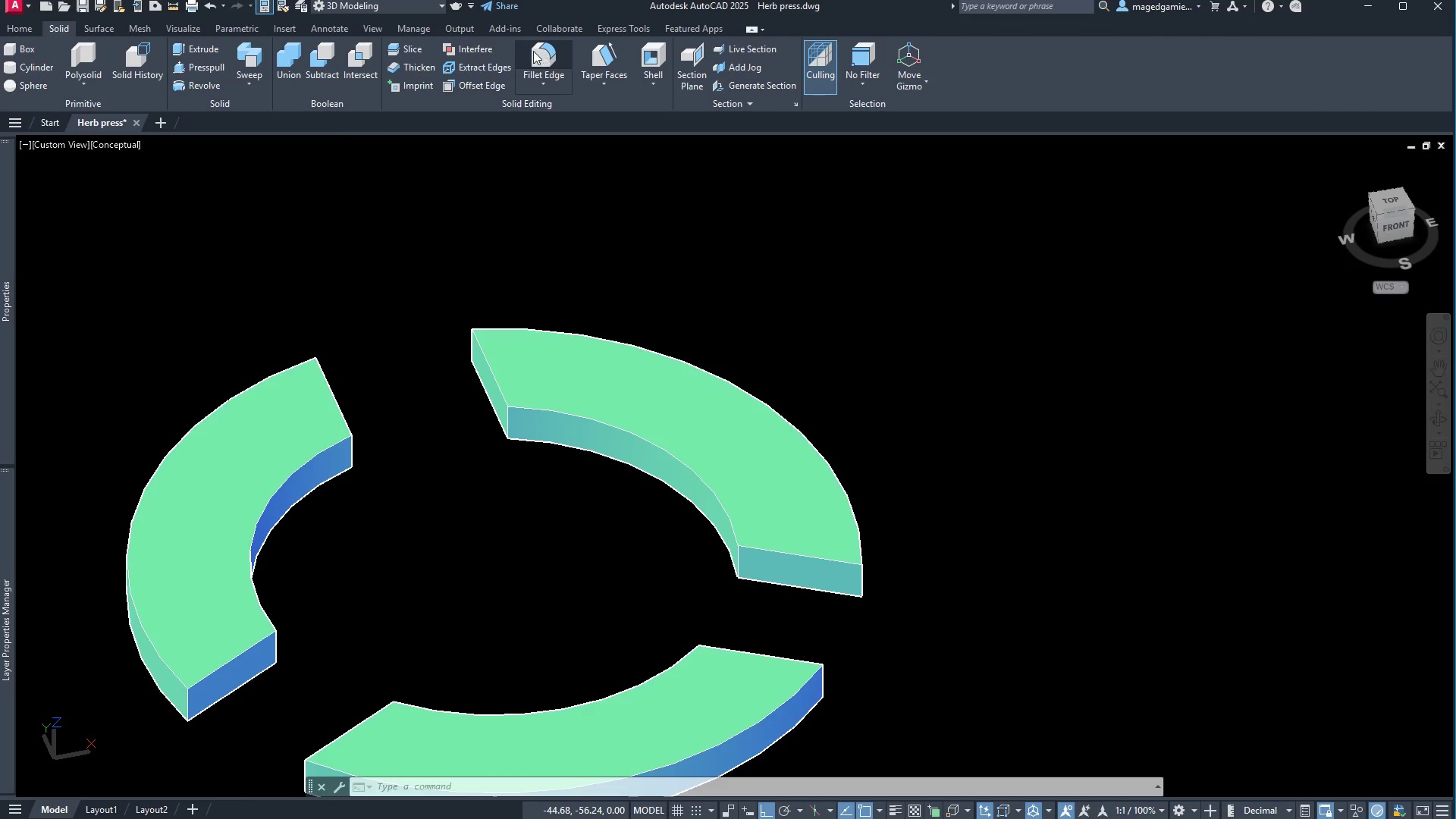 
left_click([543, 54])
 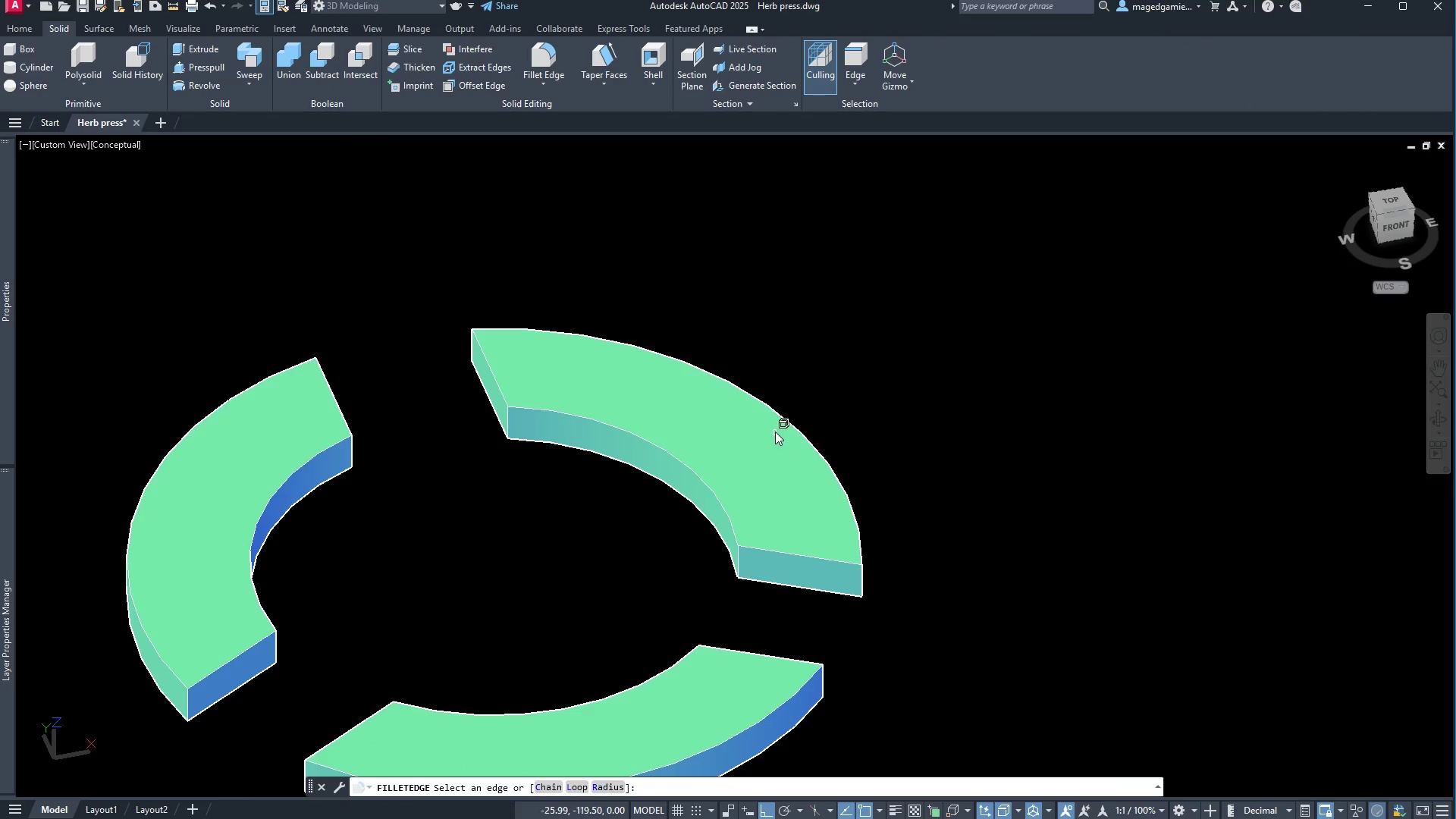 
key(C)
 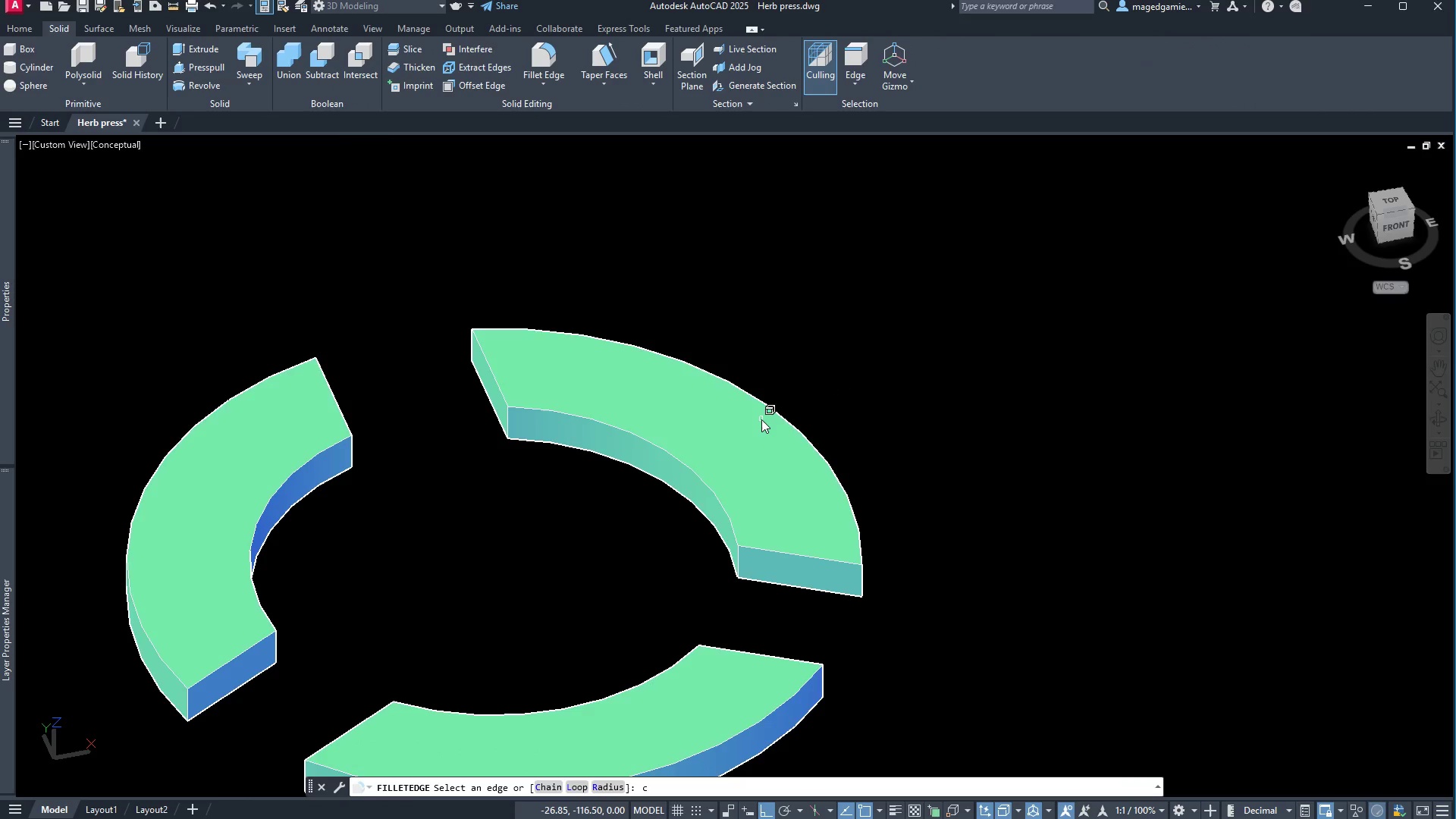 
key(Enter)
 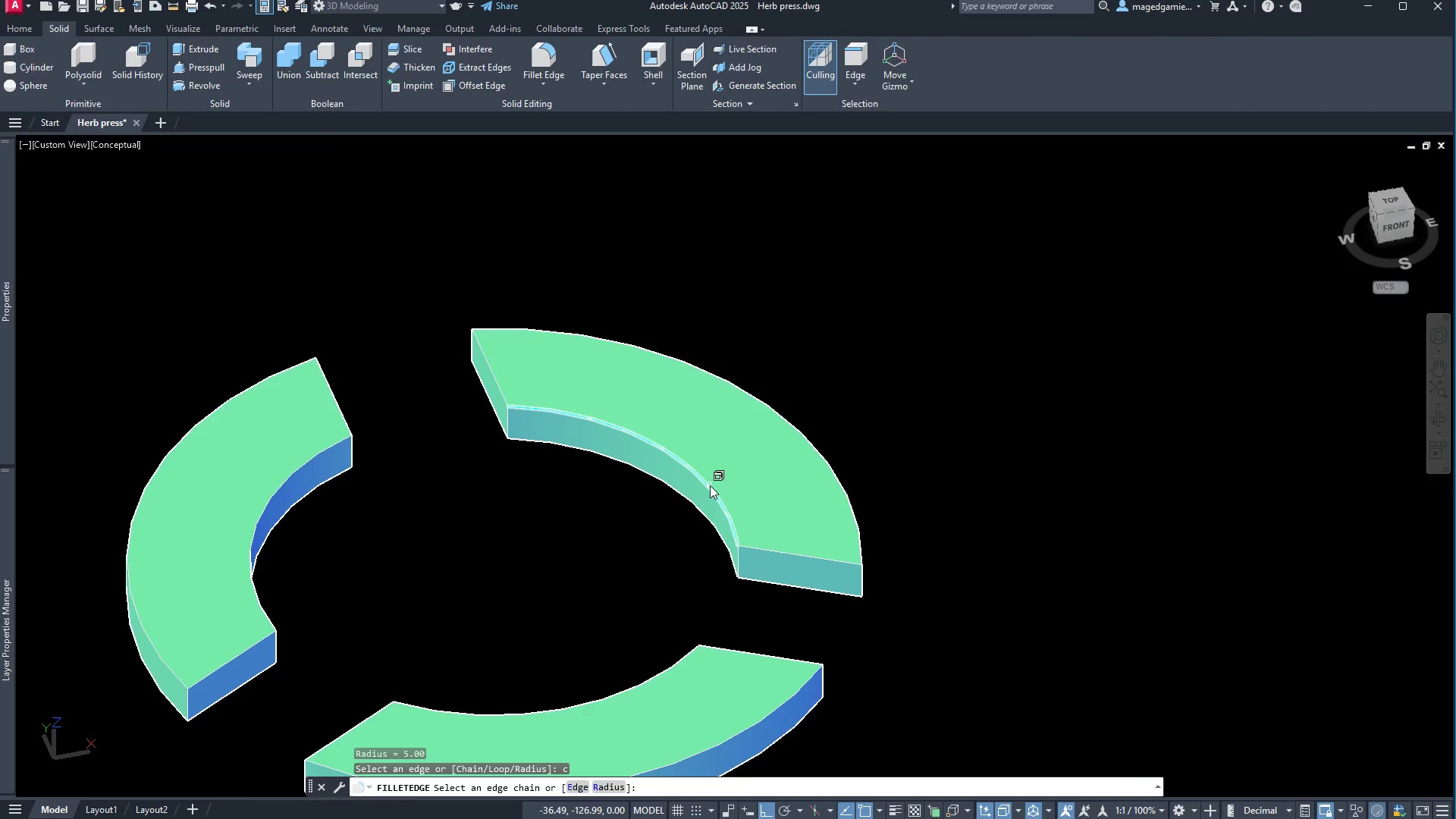 
left_click([710, 485])
 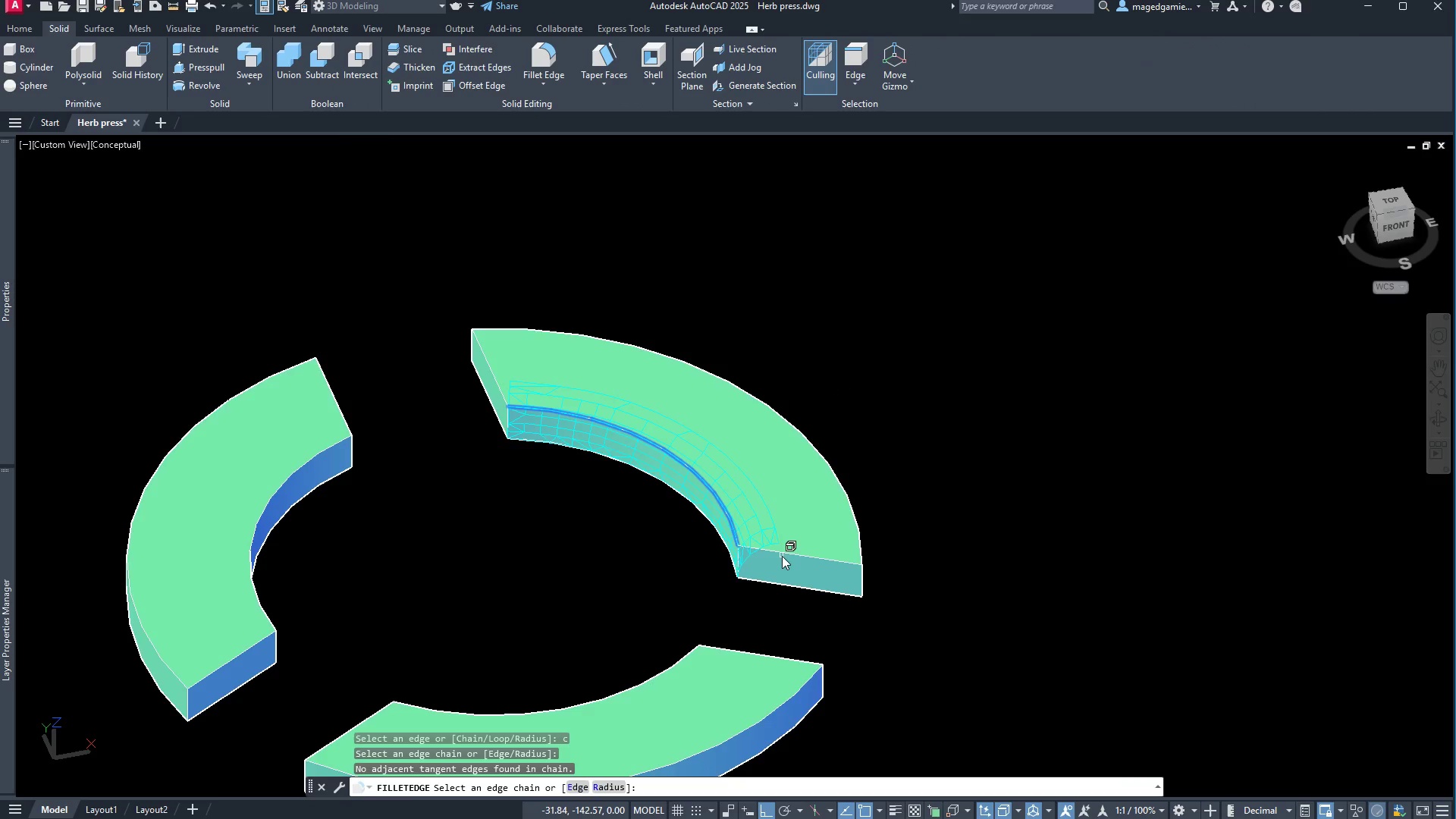 
left_click([779, 553])
 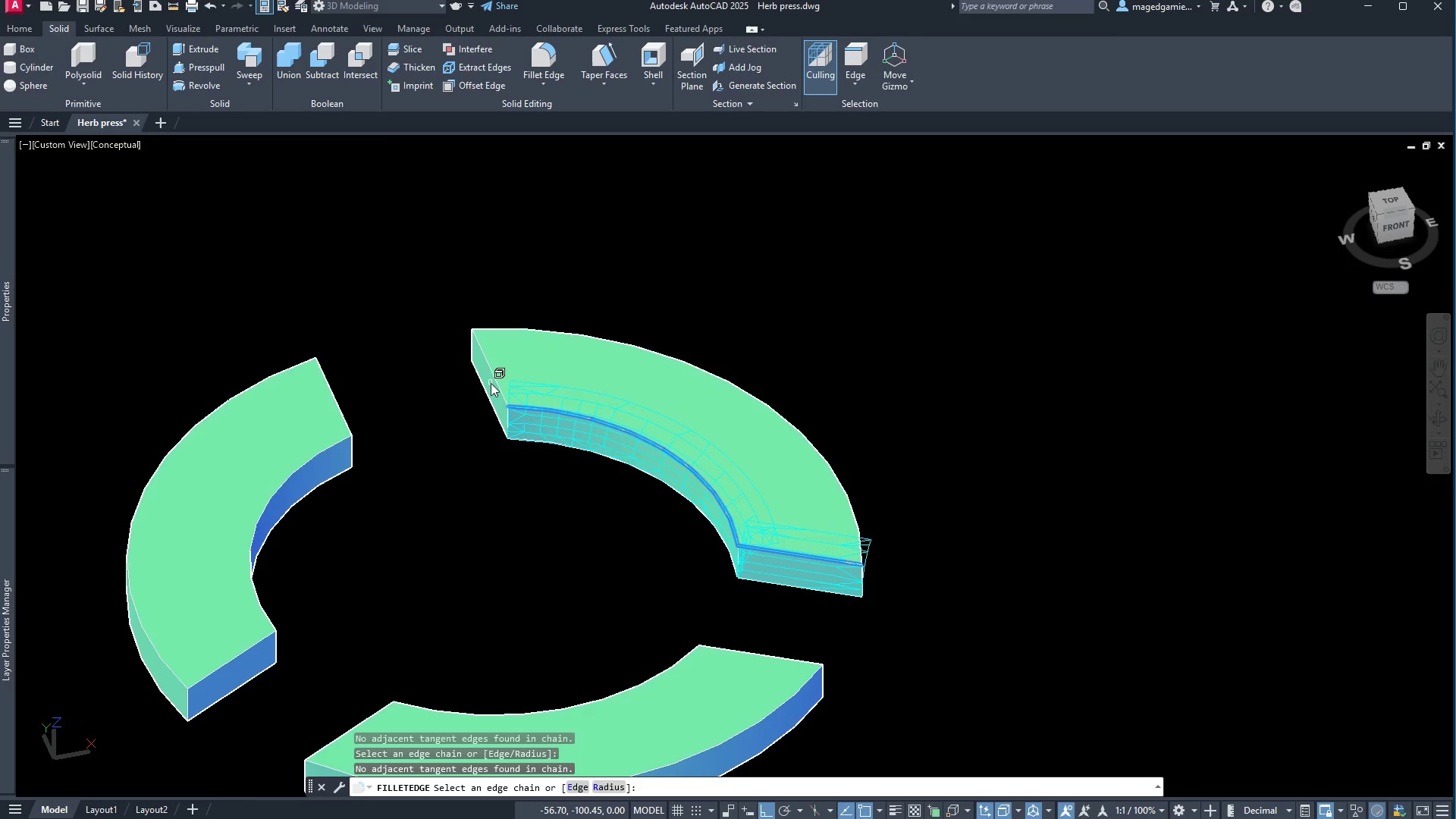 
left_click([491, 367])
 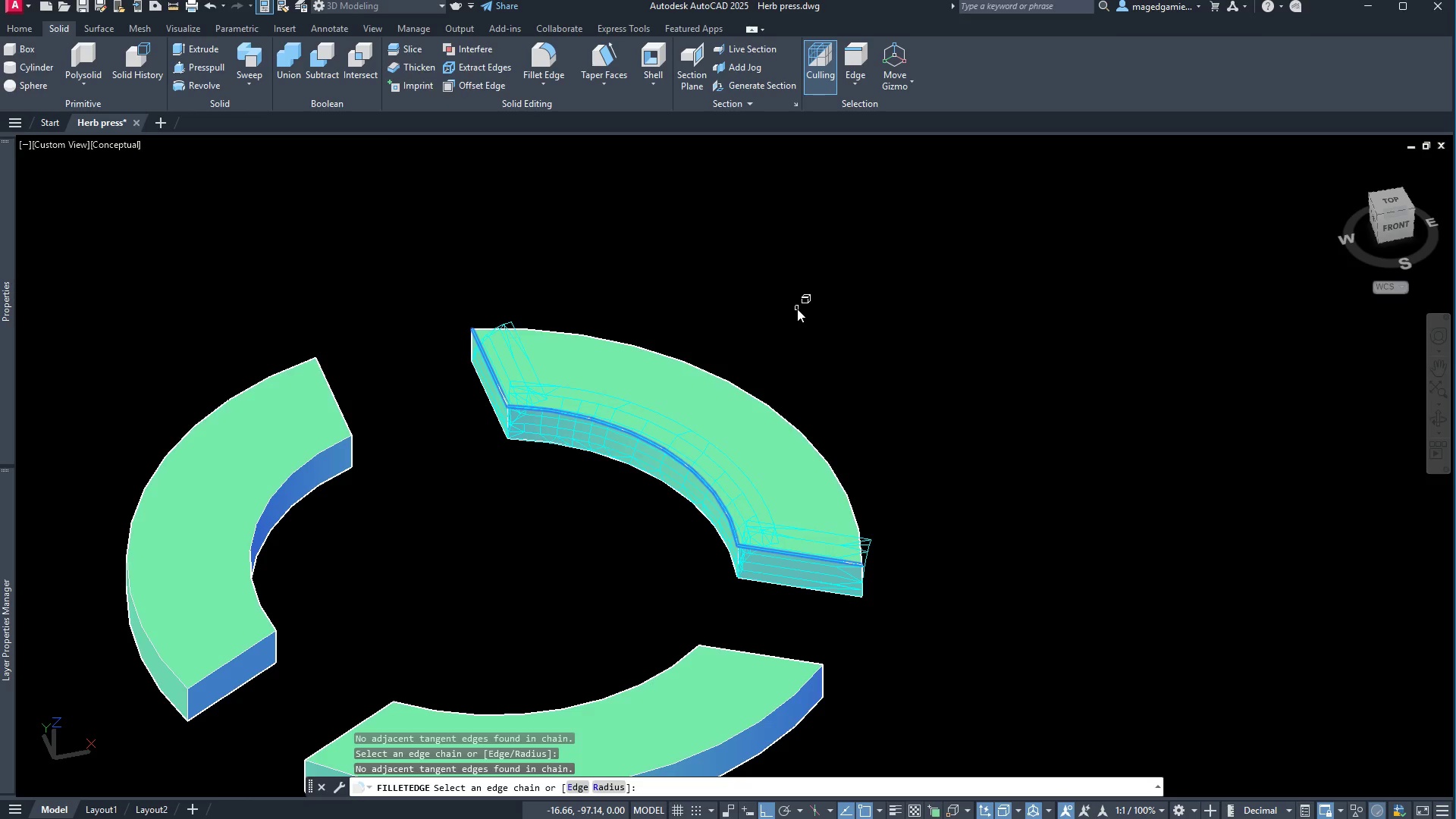 
right_click([797, 309])
 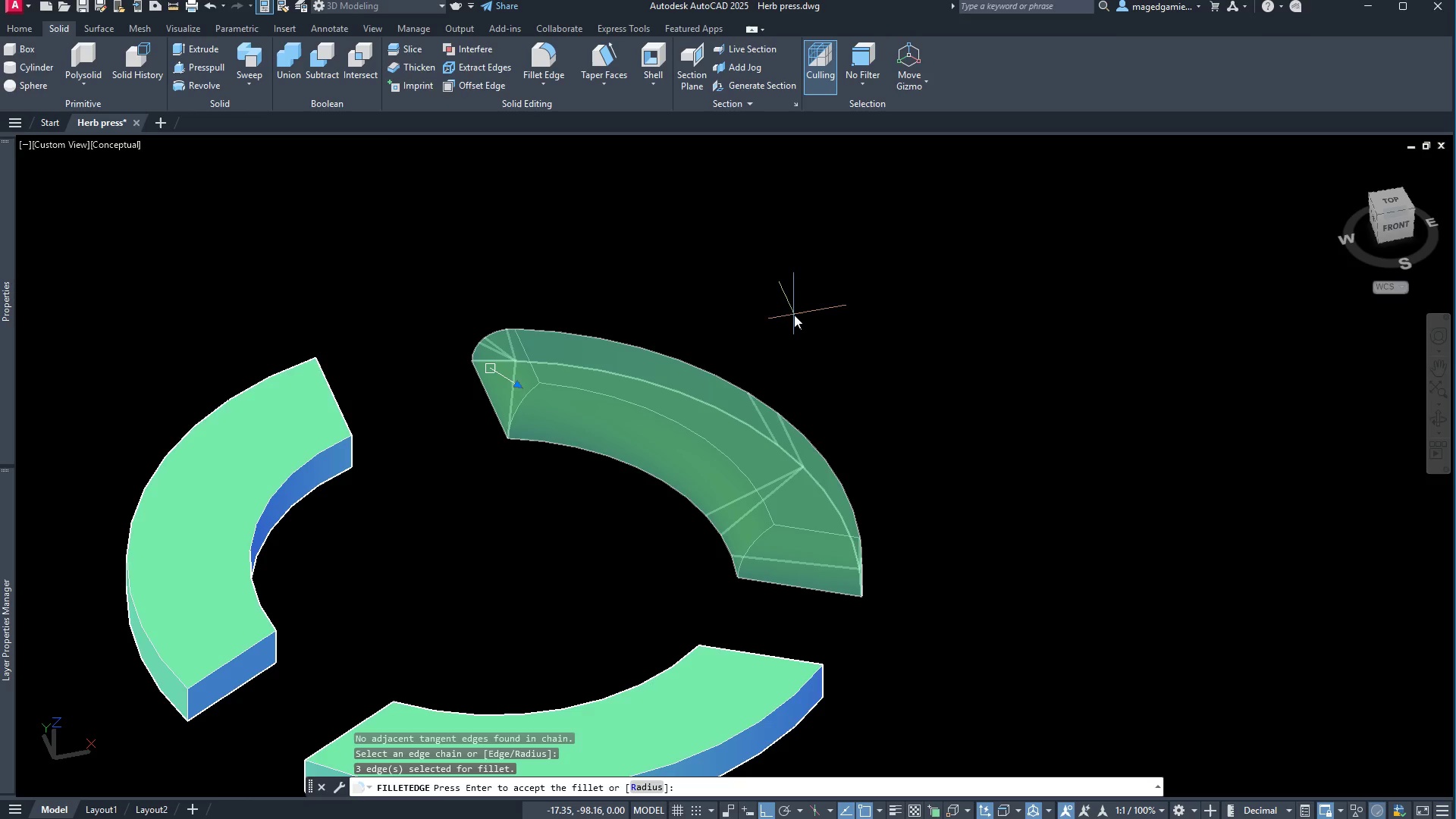 
scroll: coordinate [830, 560], scroll_direction: up, amount: 2.0
 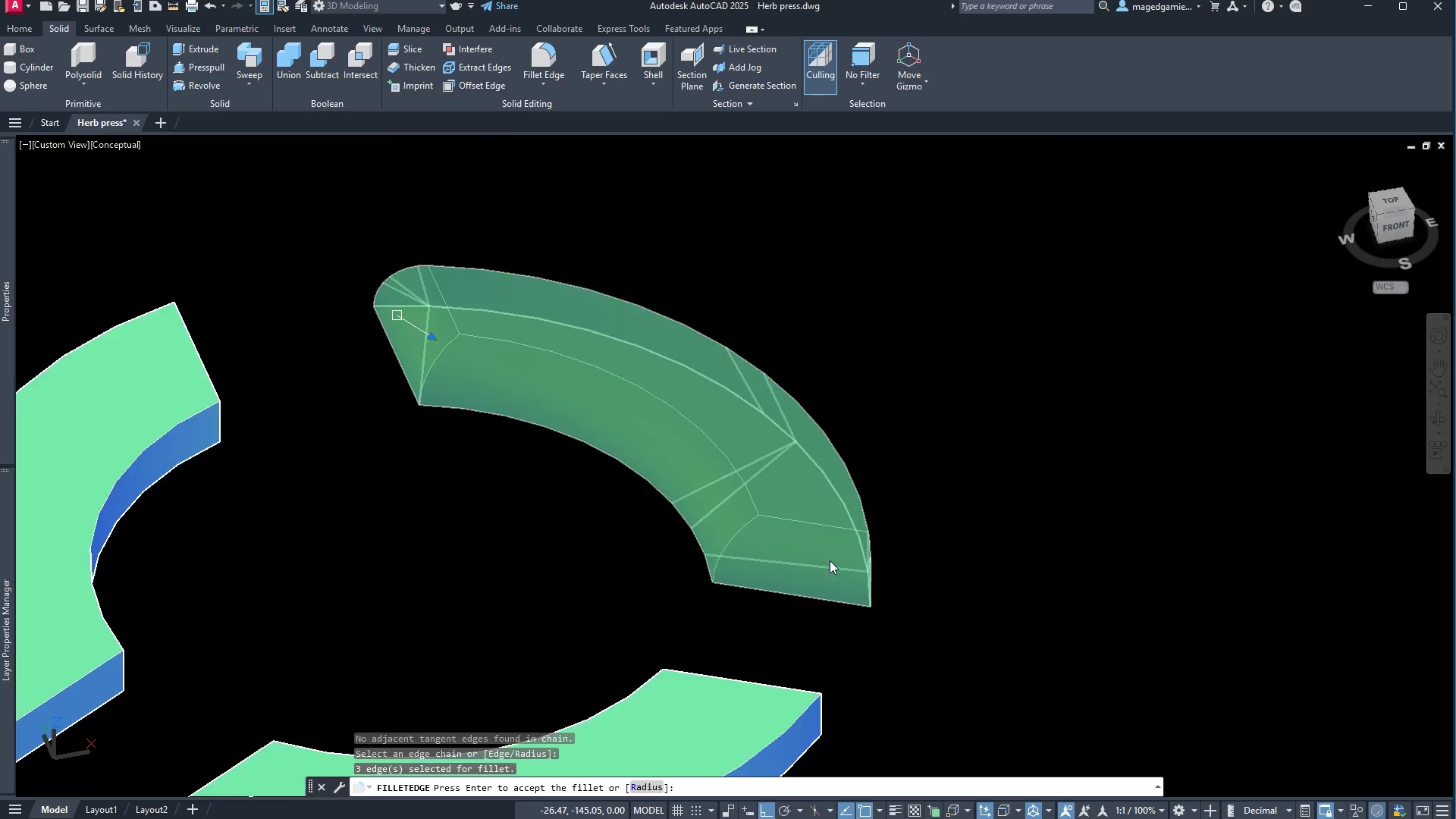 
scroll: coordinate [830, 560], scroll_direction: down, amount: 1.0
 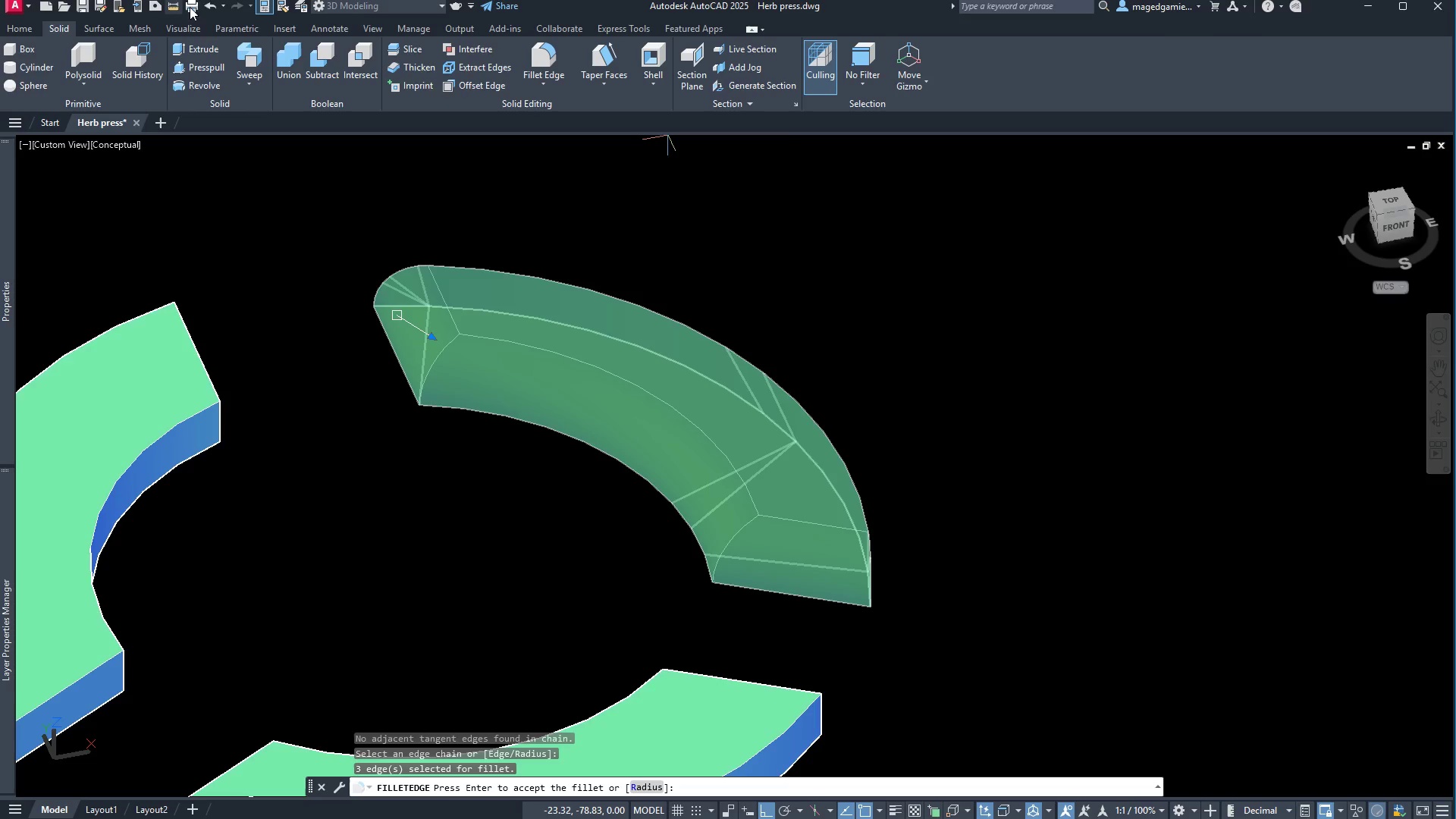 
left_click([206, 6])
 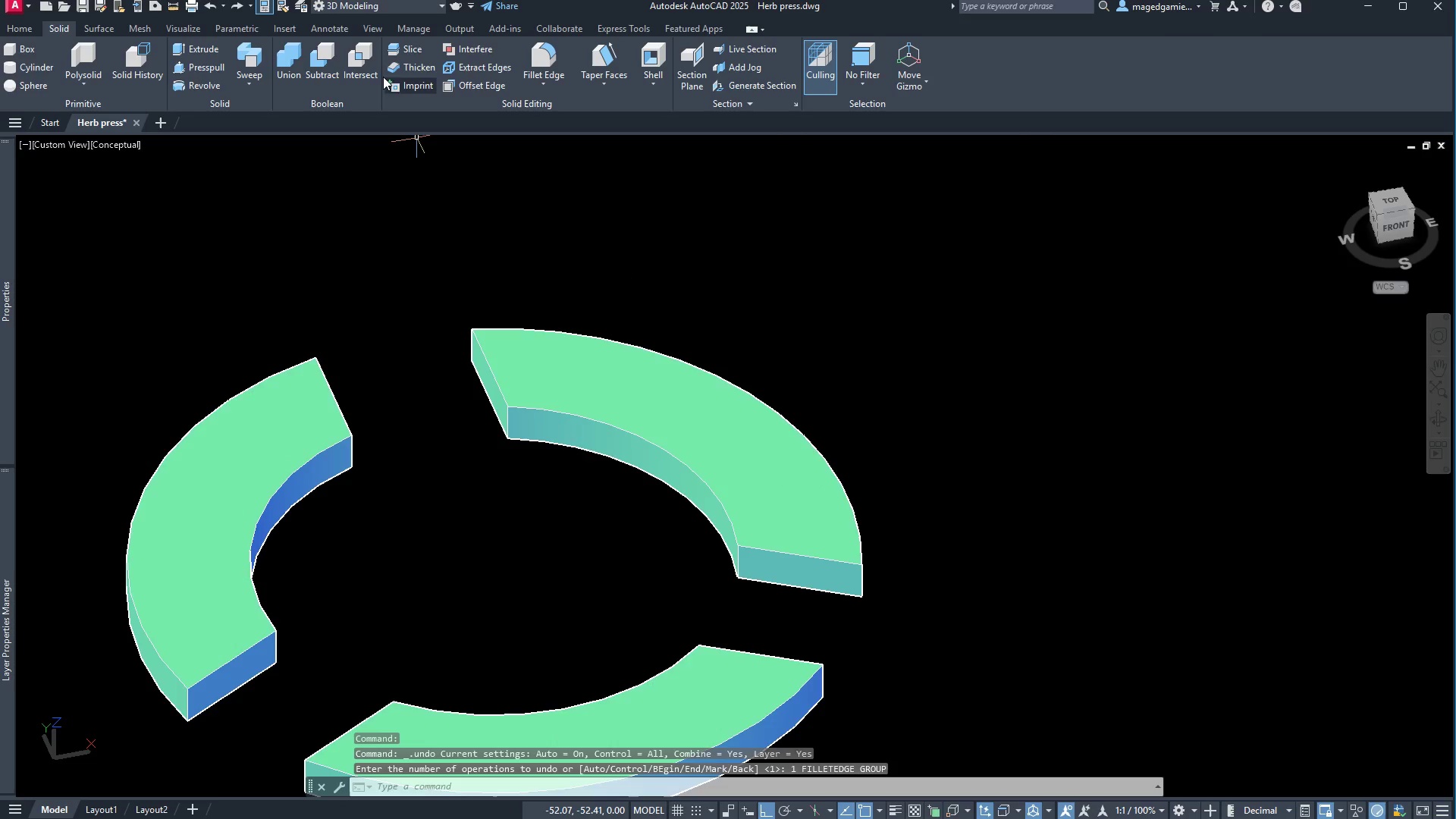 
left_click([544, 52])
 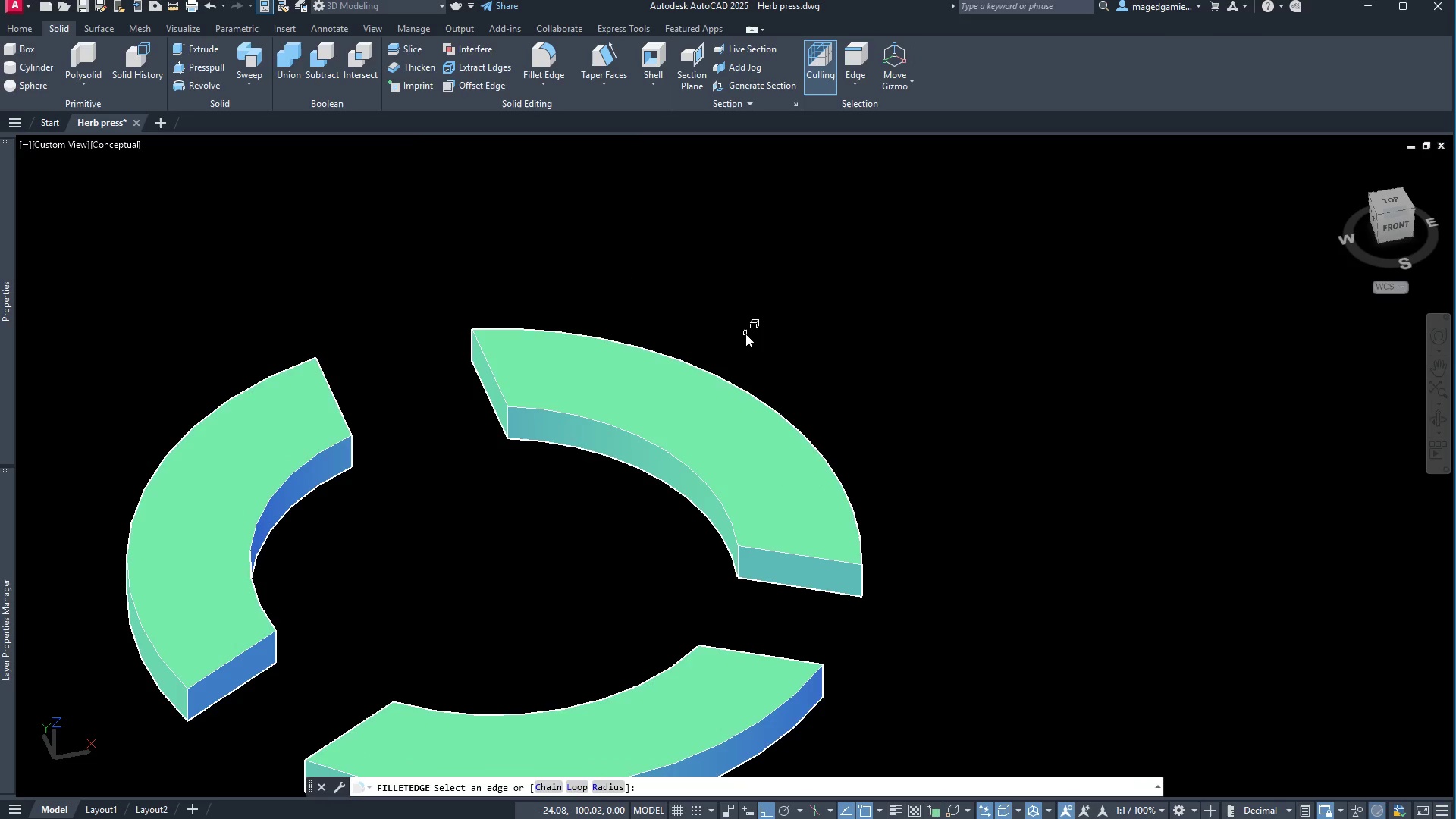 
key(R)
 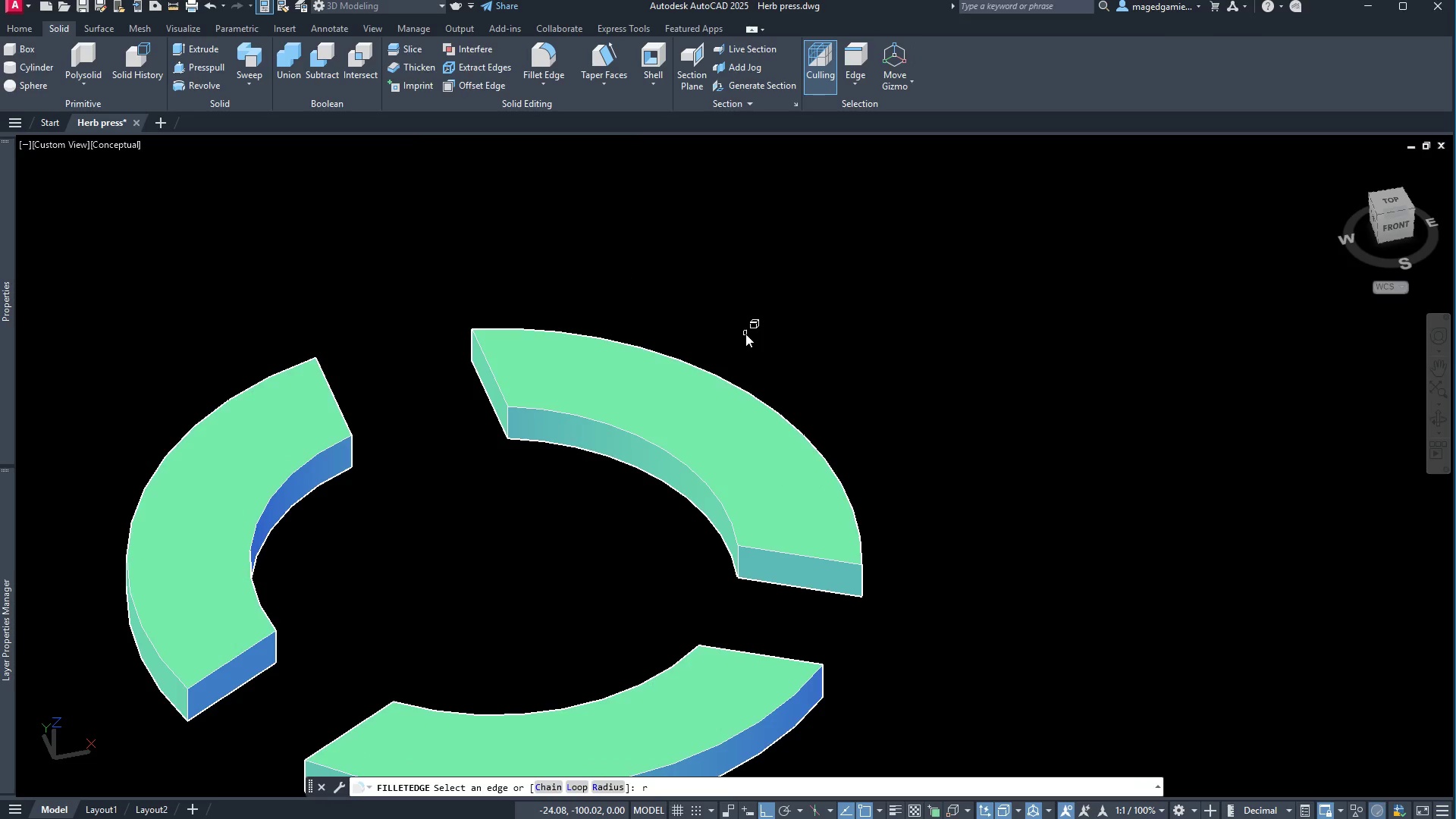 
key(Enter)
 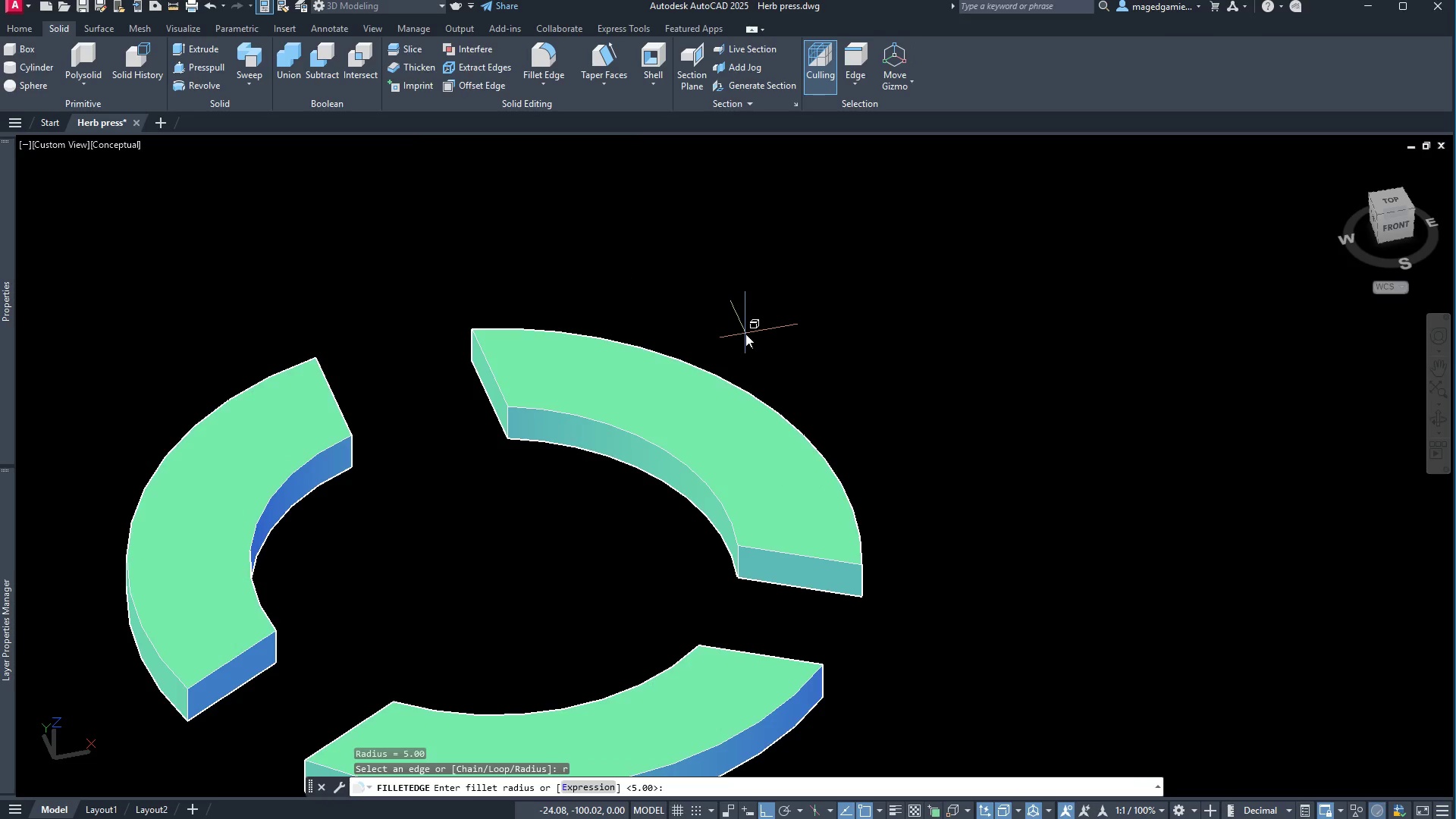 
key(2)
 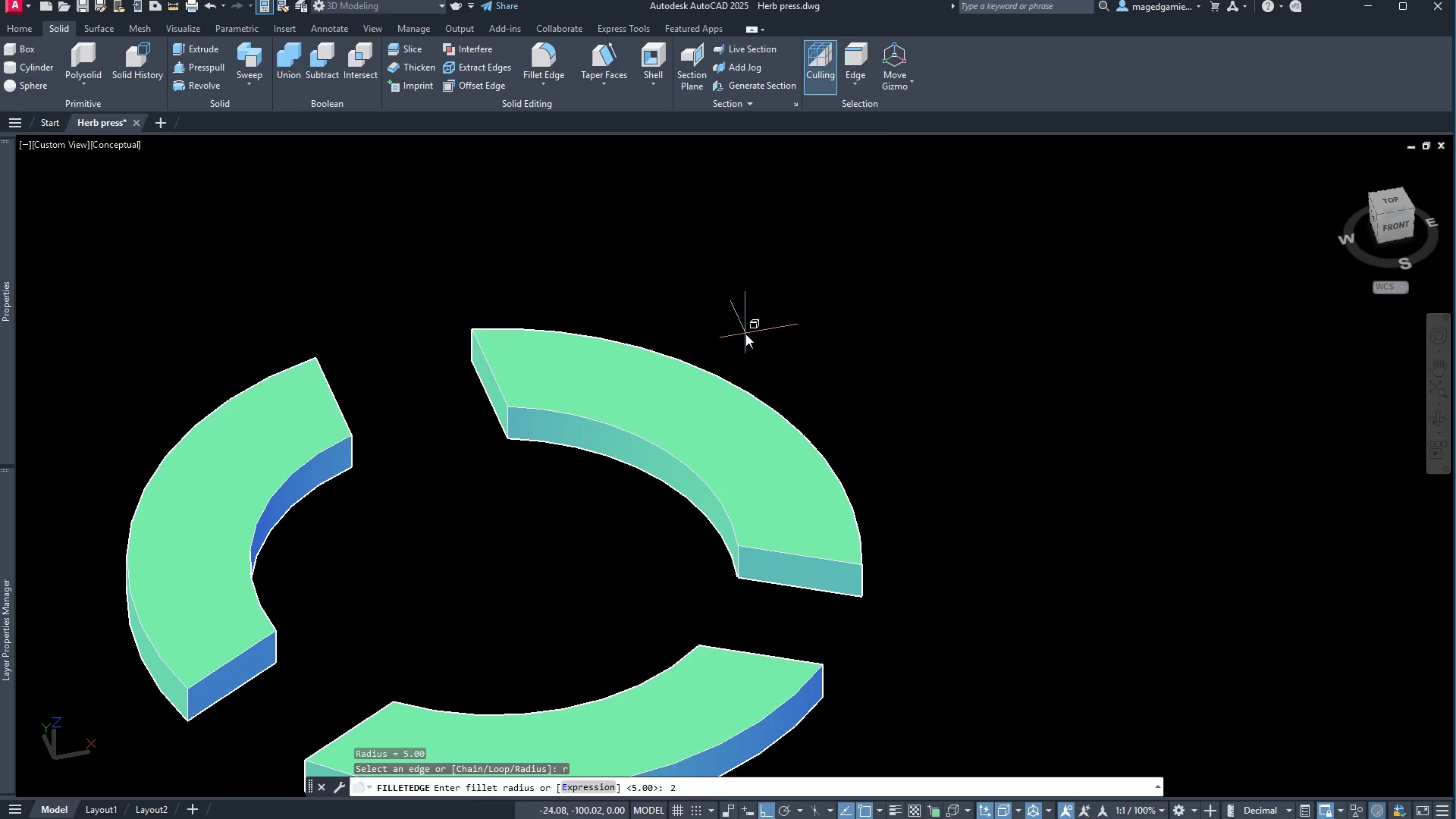 
key(Enter)
 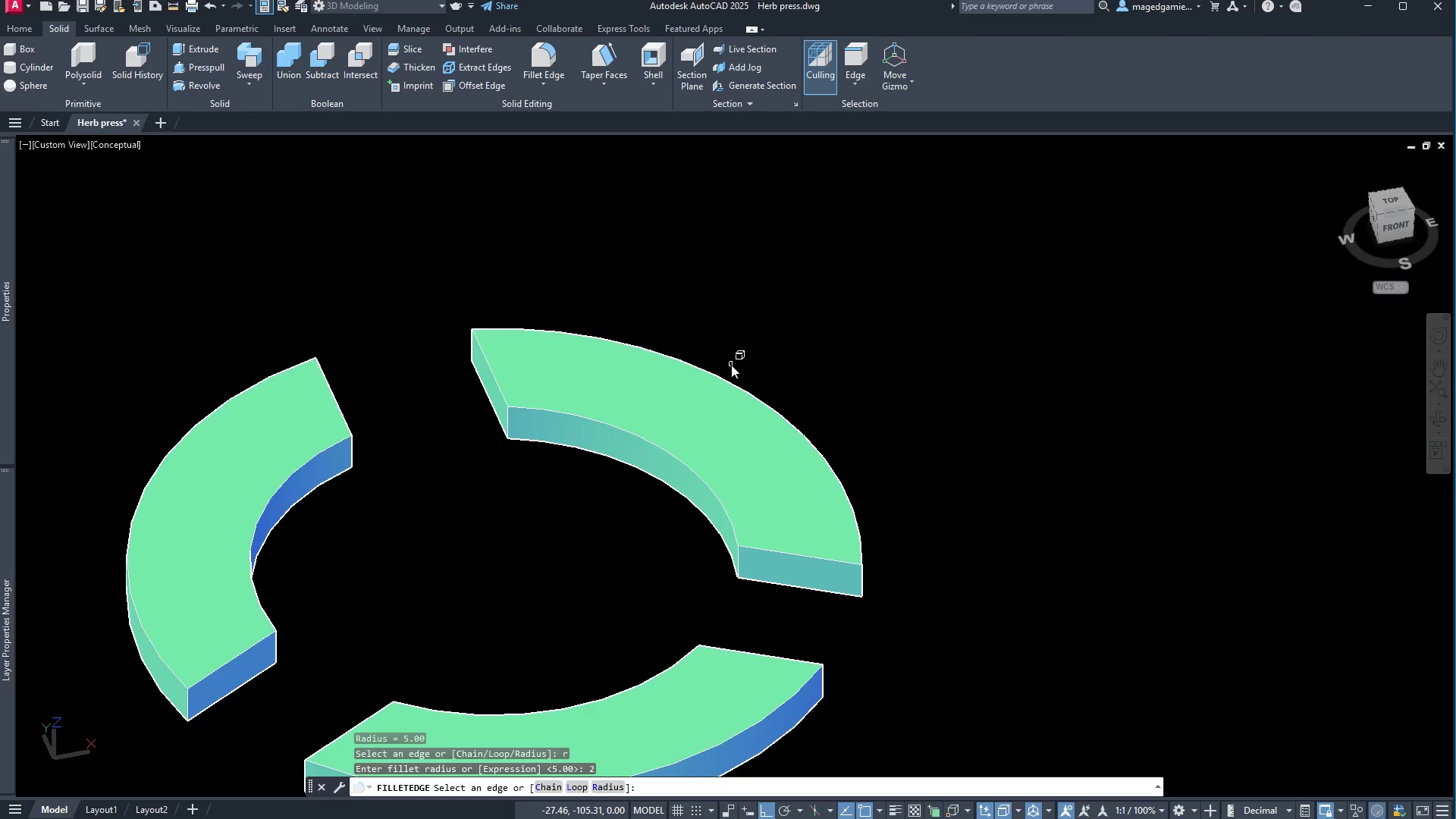 
type(ch)
 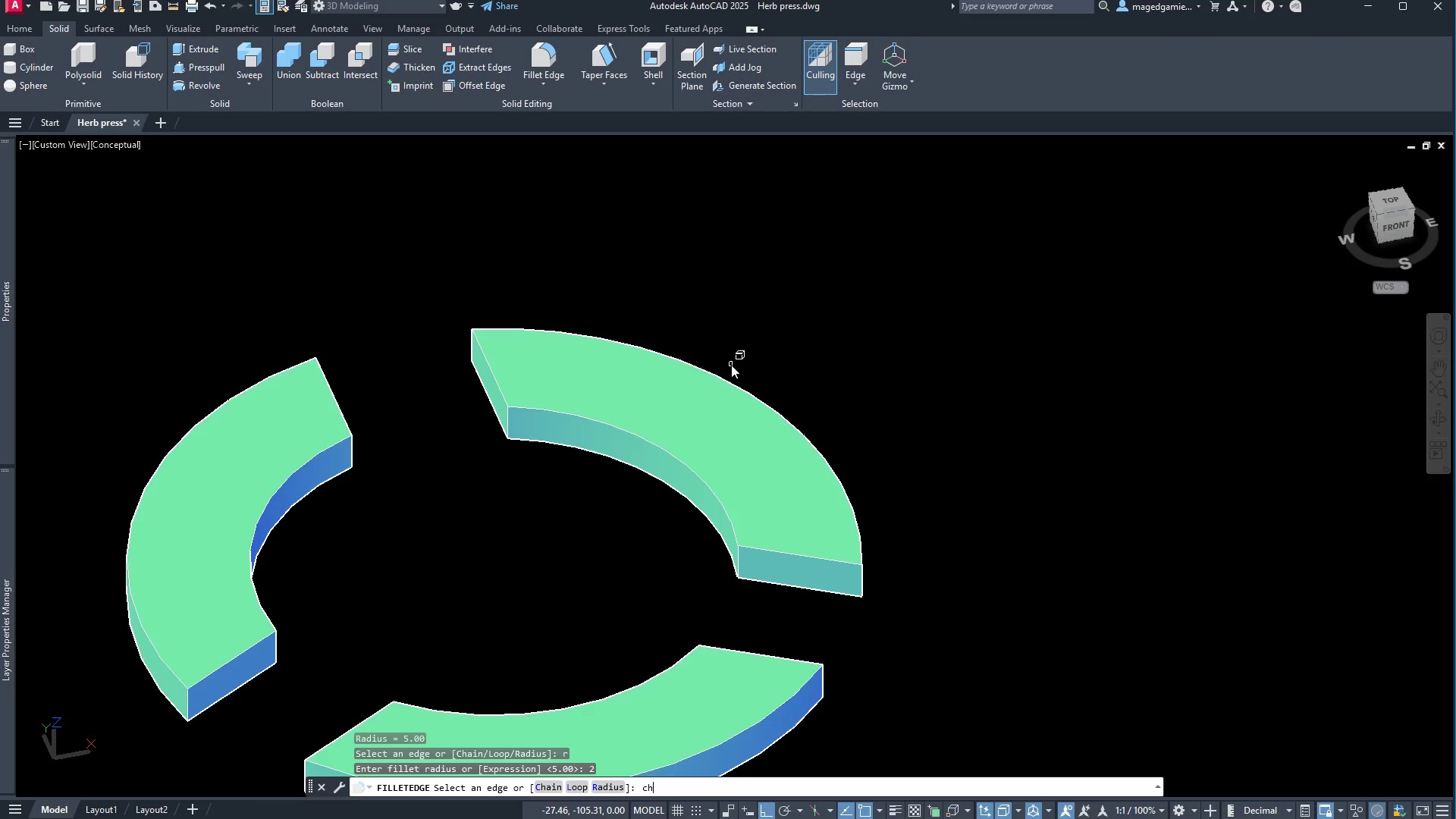 
key(Enter)
 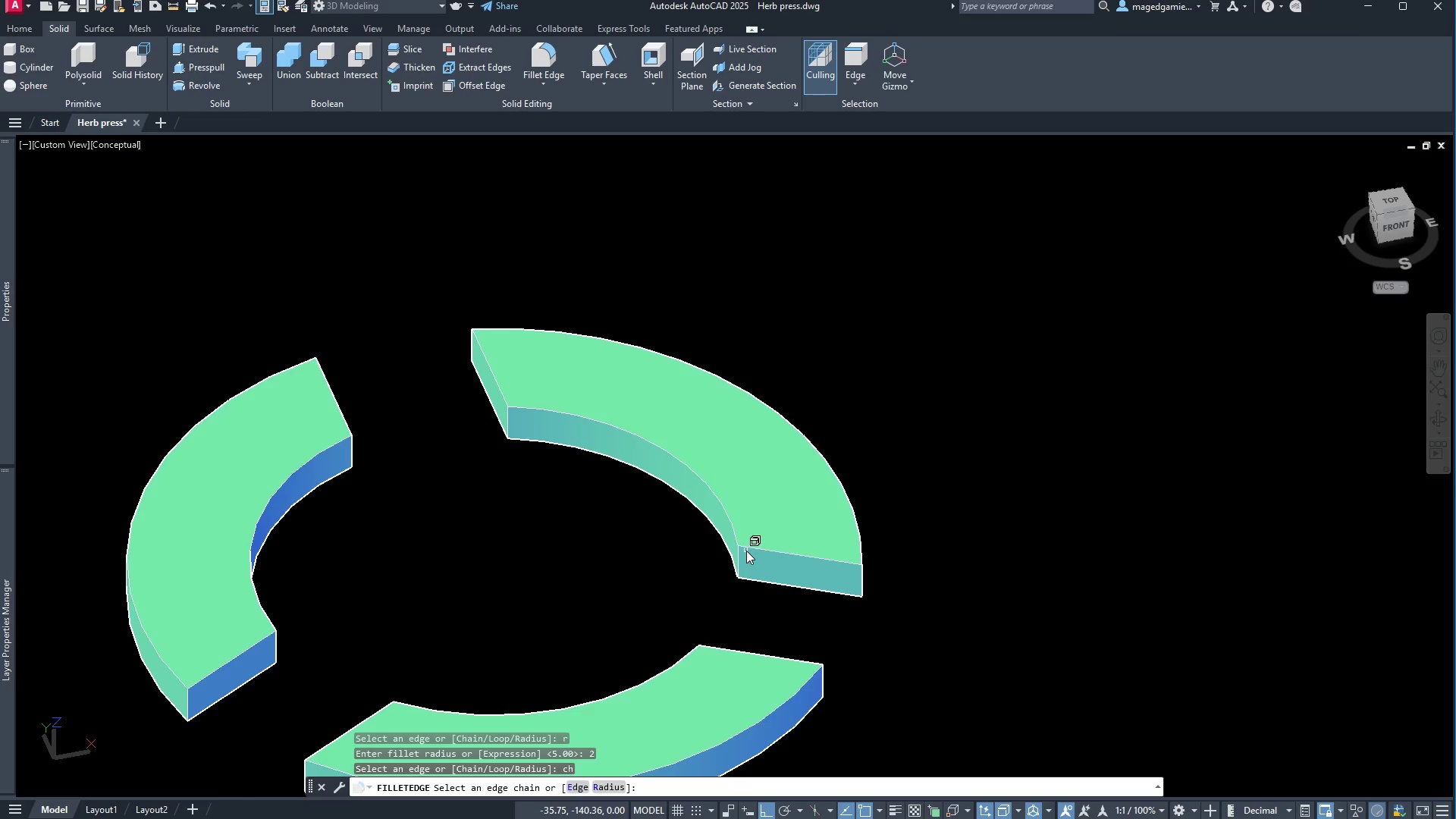 
wait(6.47)
 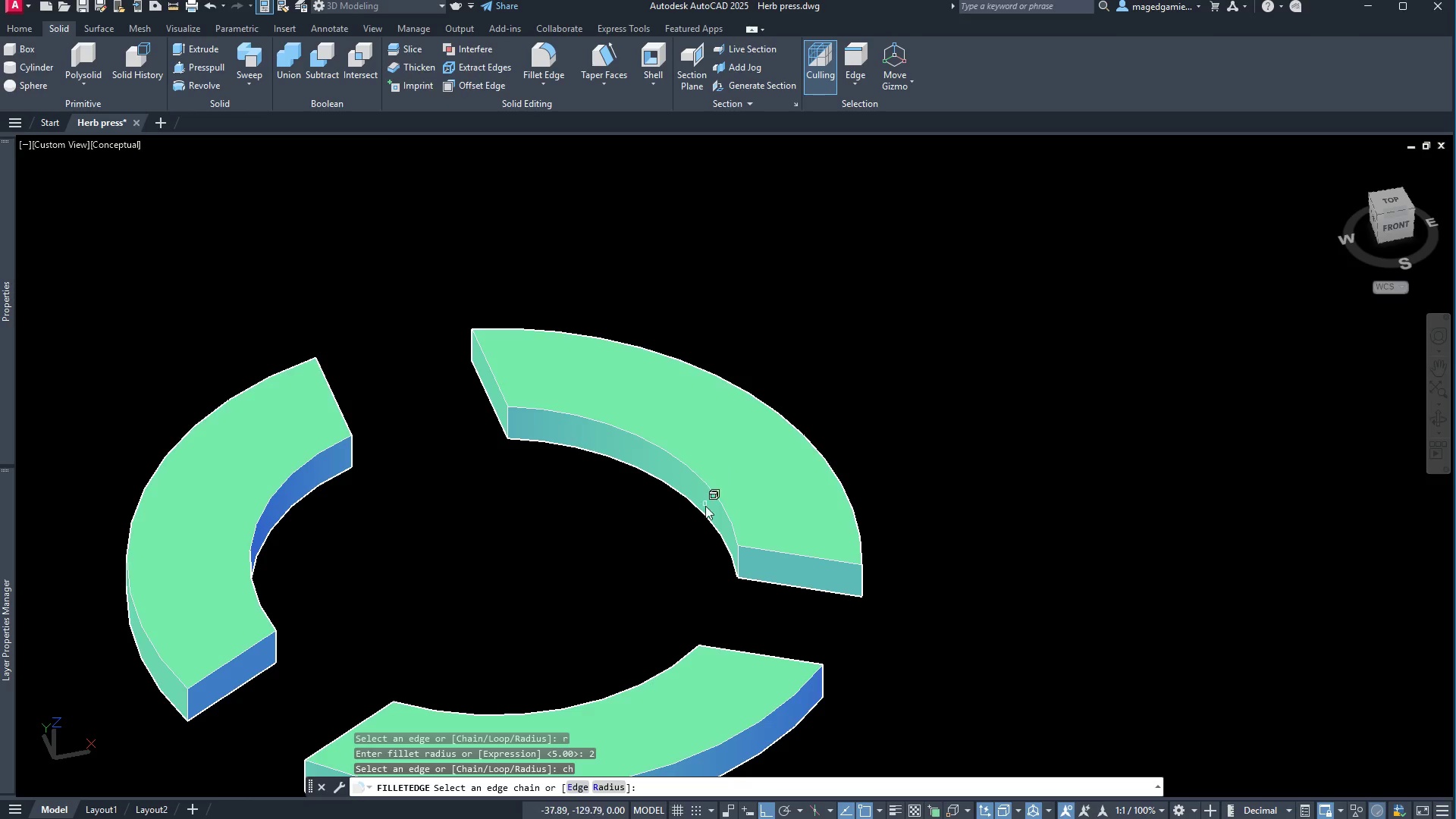 
left_click([734, 531])
 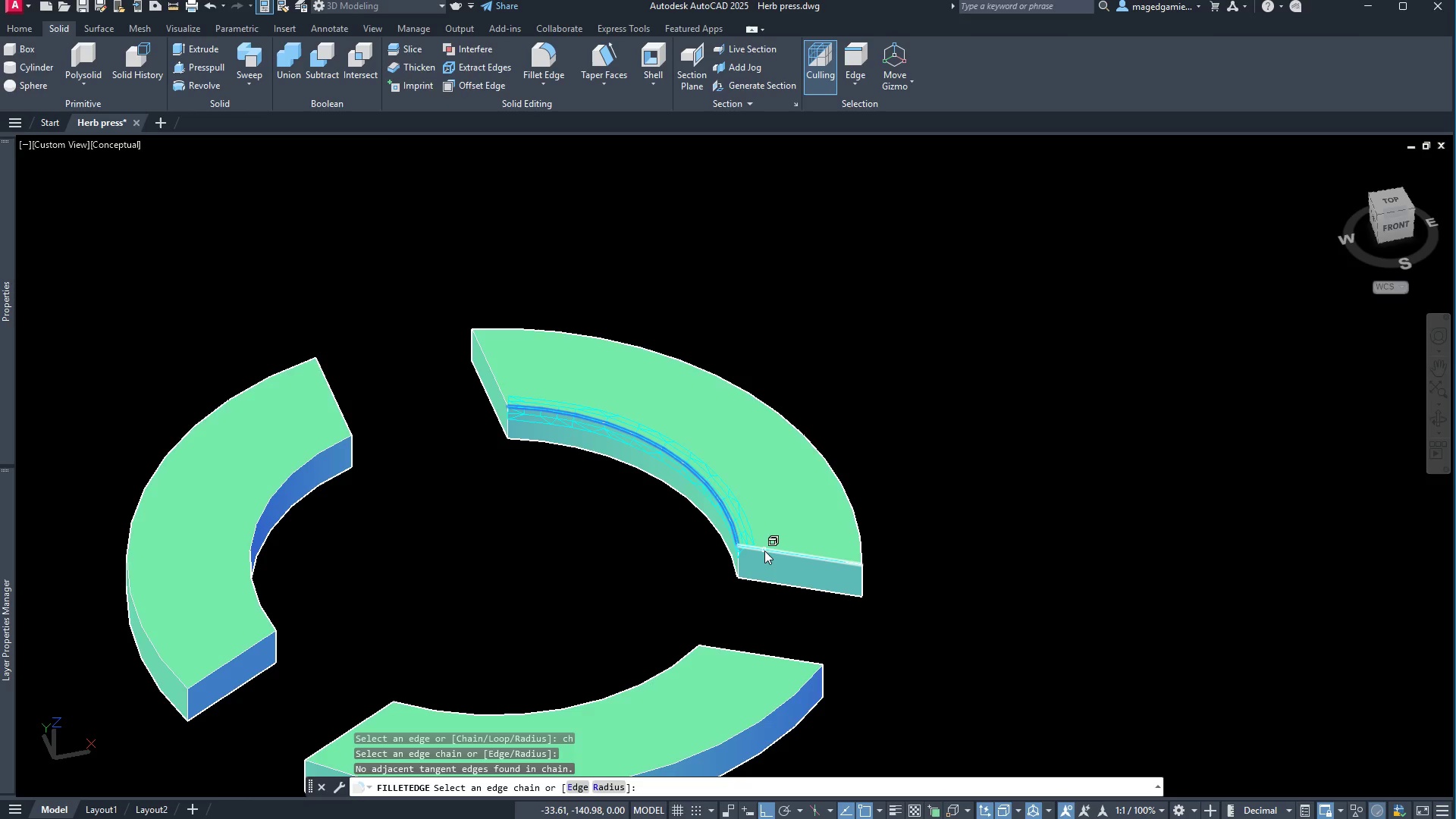 
left_click([764, 551])
 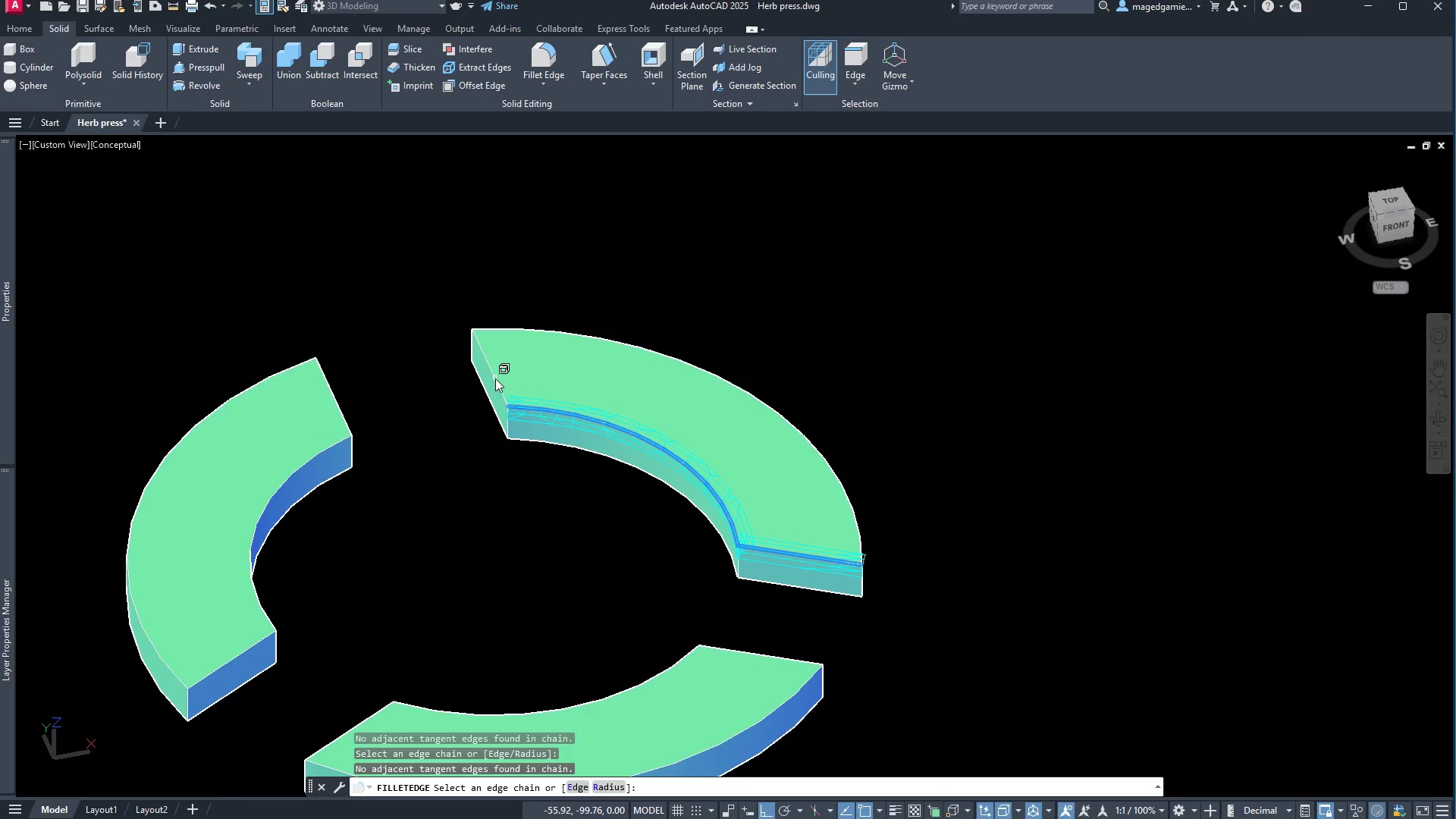 
left_click([495, 378])
 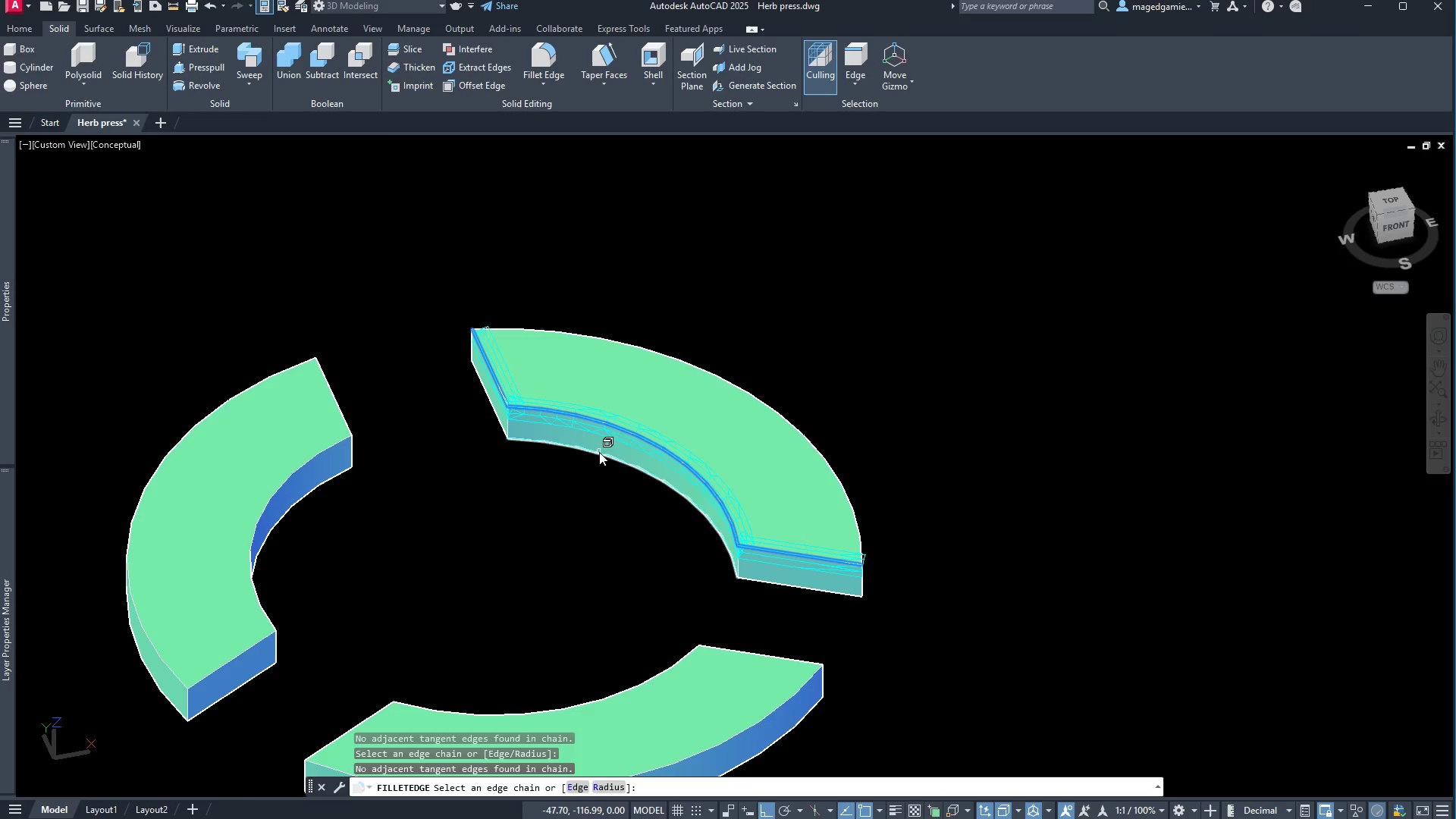 
left_click([601, 455])
 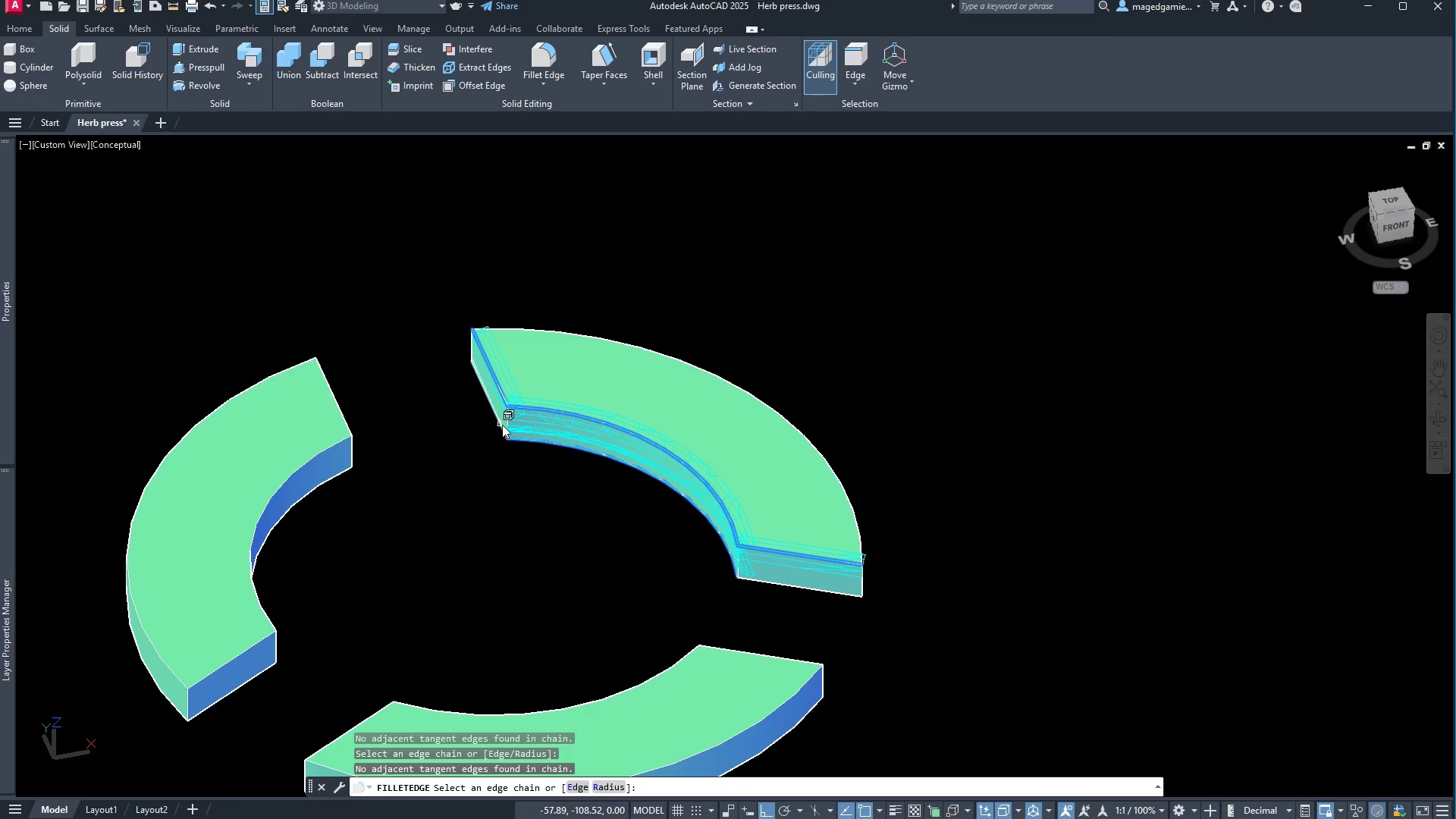 
left_click([502, 425])
 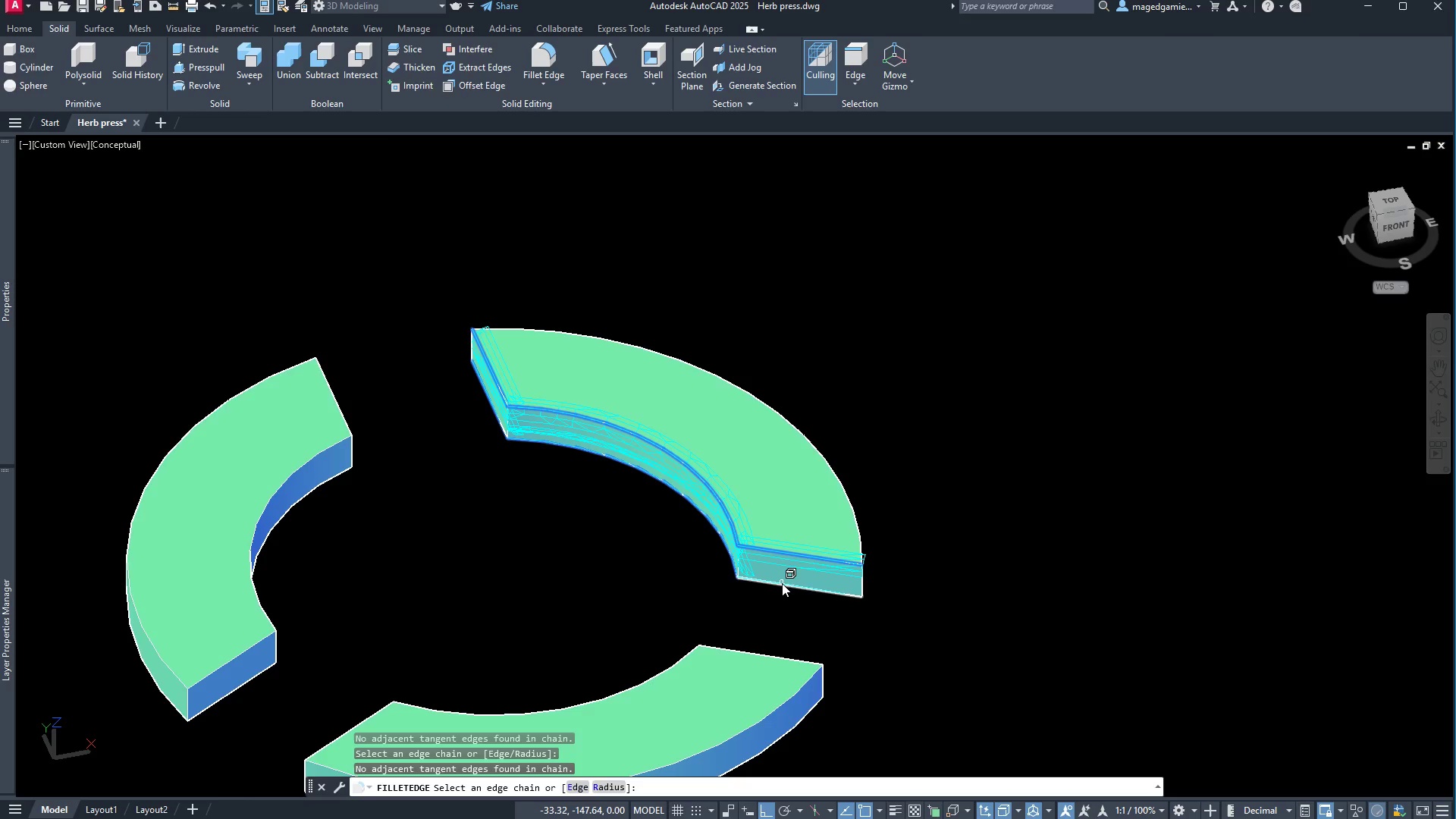 
left_click([782, 586])
 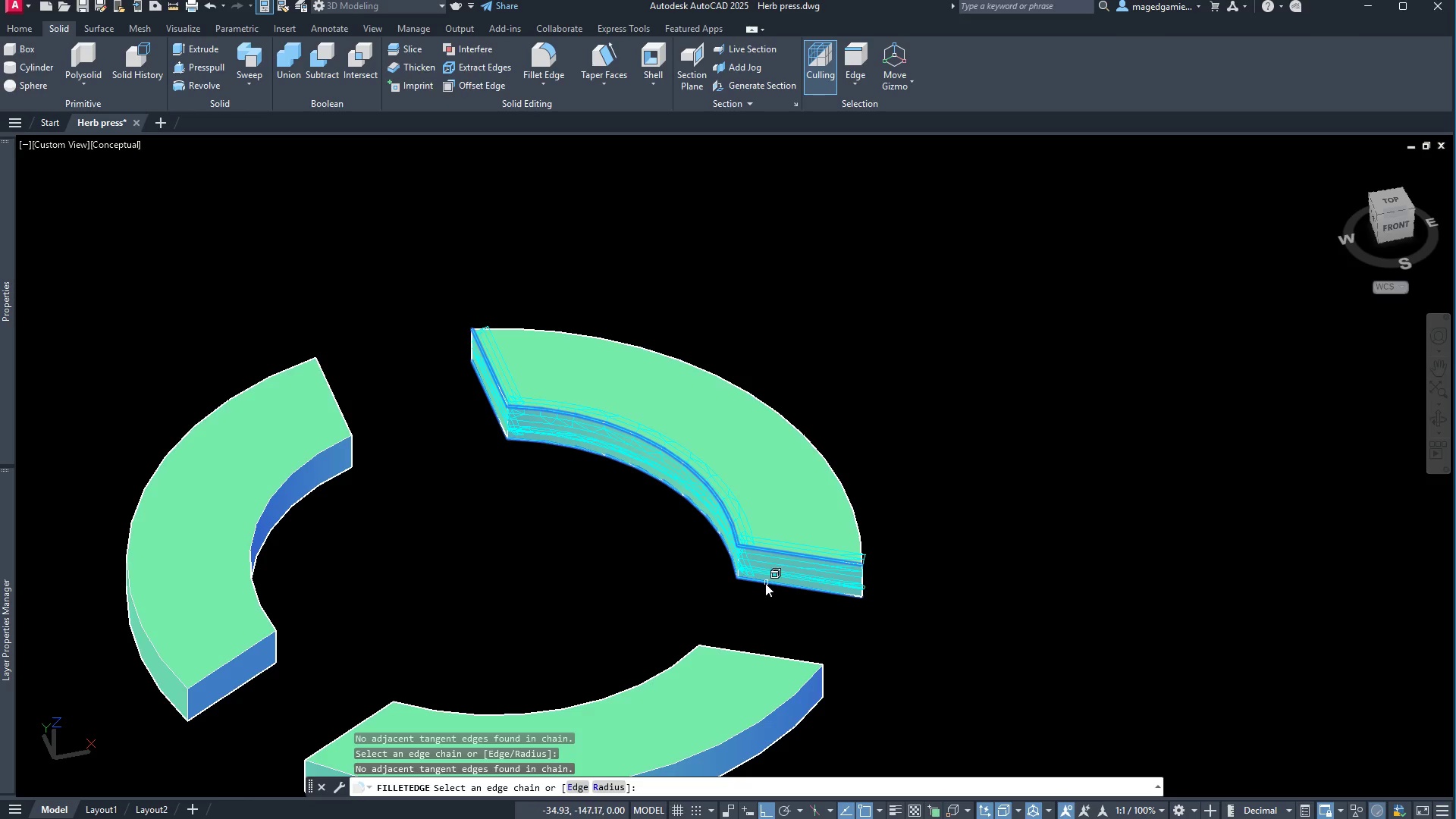 
scroll: coordinate [761, 583], scroll_direction: up, amount: 2.0
 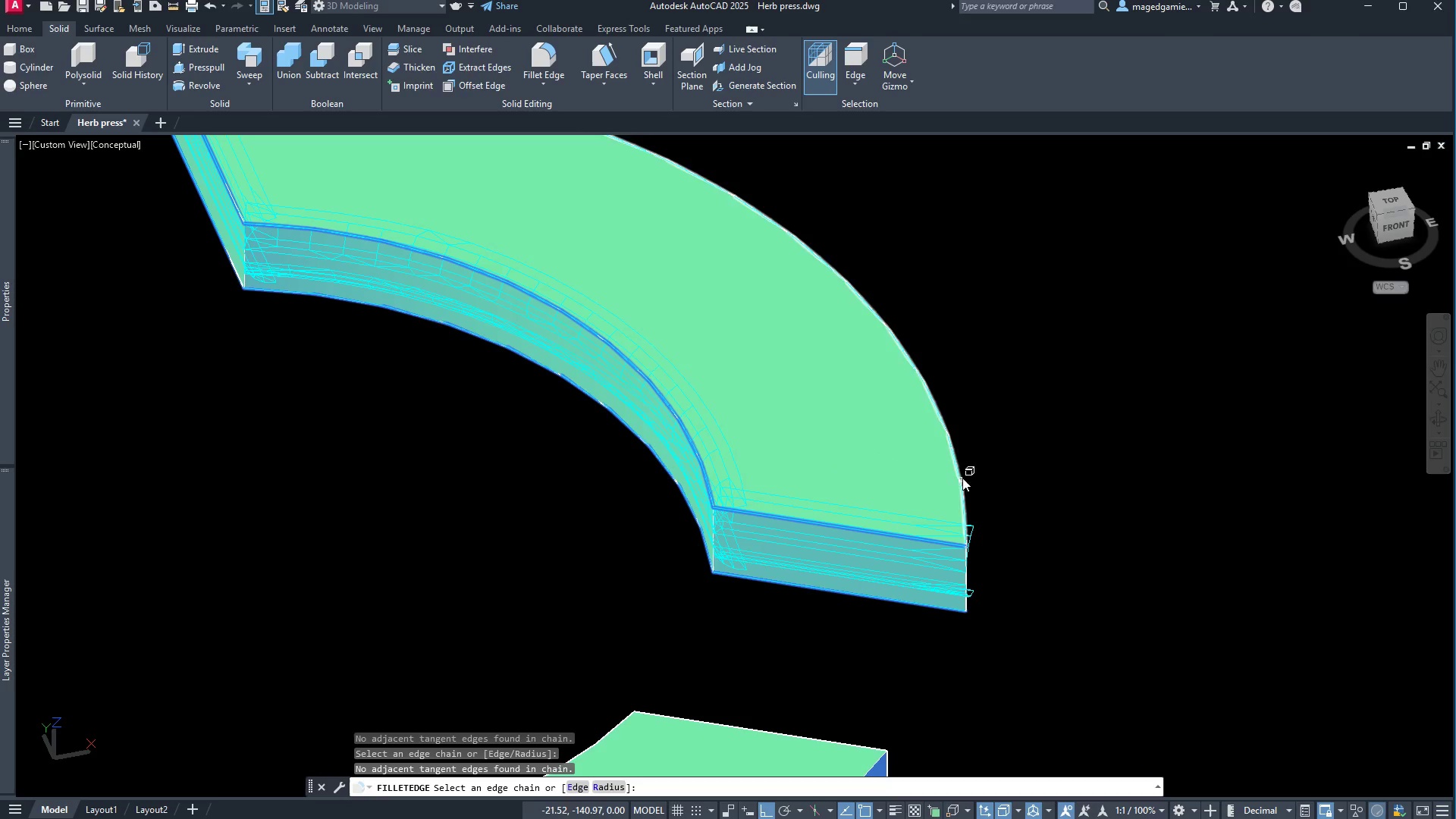 
right_click([983, 453])
 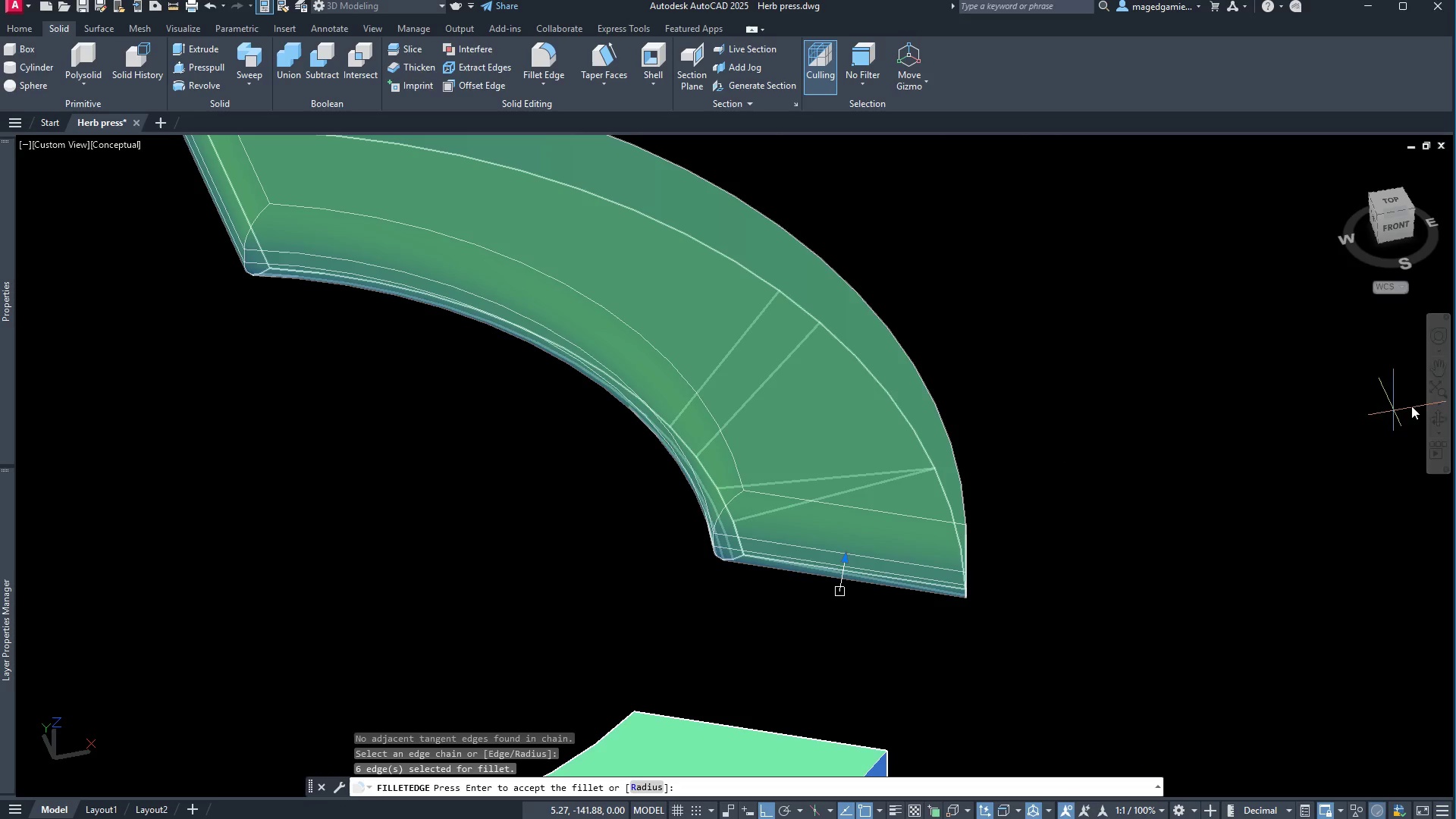 
left_click([1441, 422])
 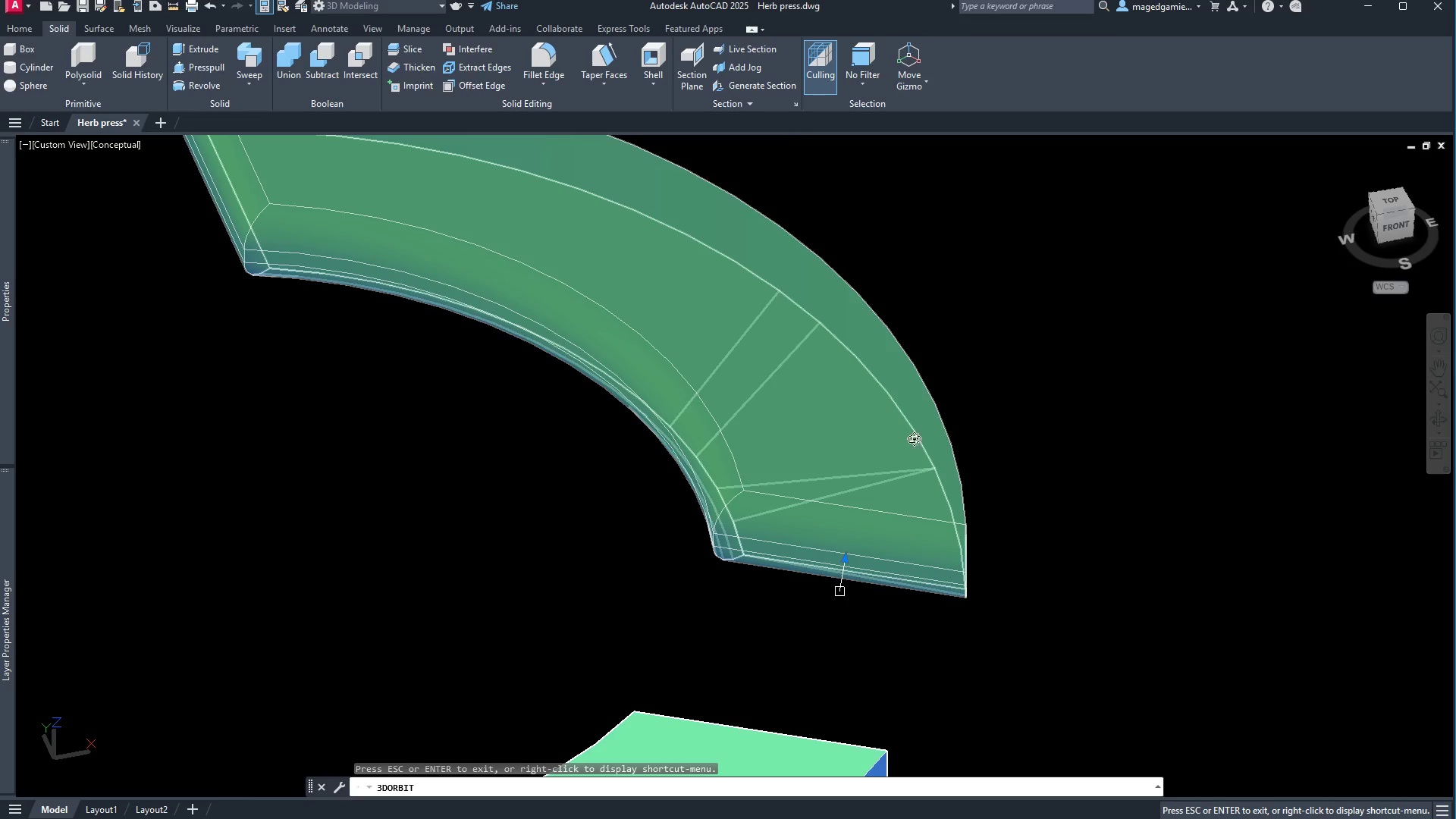 
left_click_drag(start_coordinate=[898, 438], to_coordinate=[648, 375])
 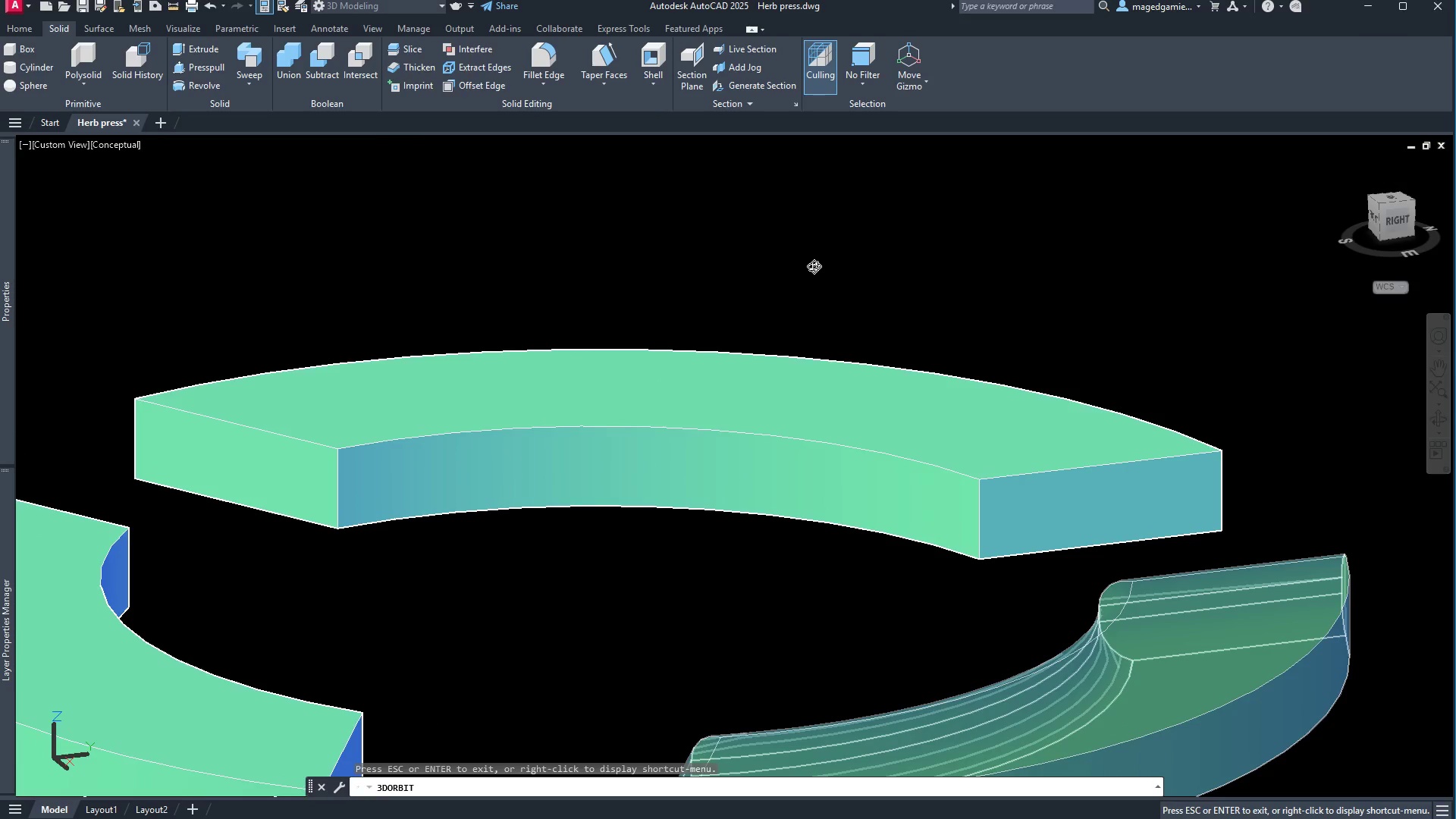 
right_click([814, 266])
 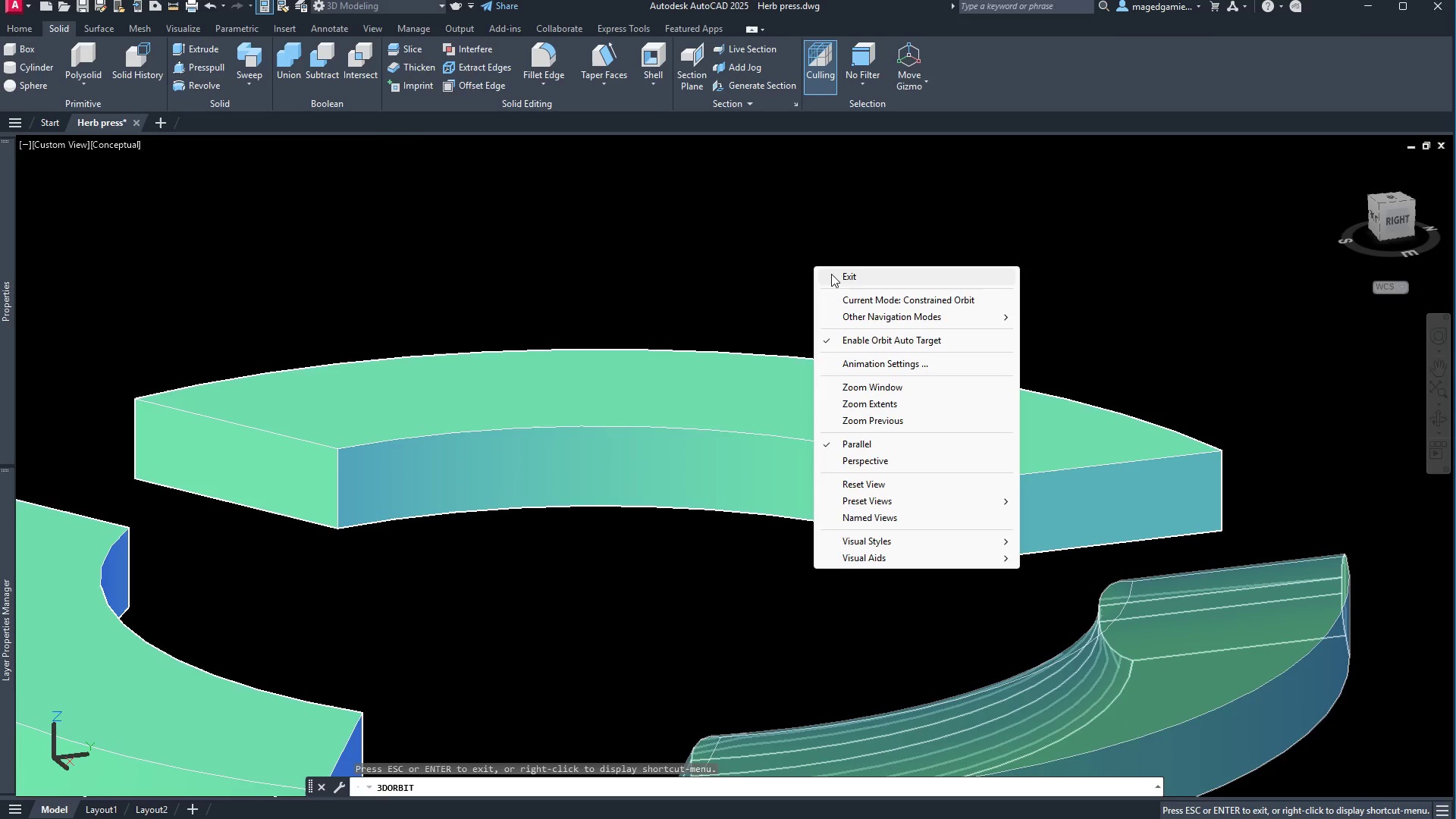 
left_click([831, 274])
 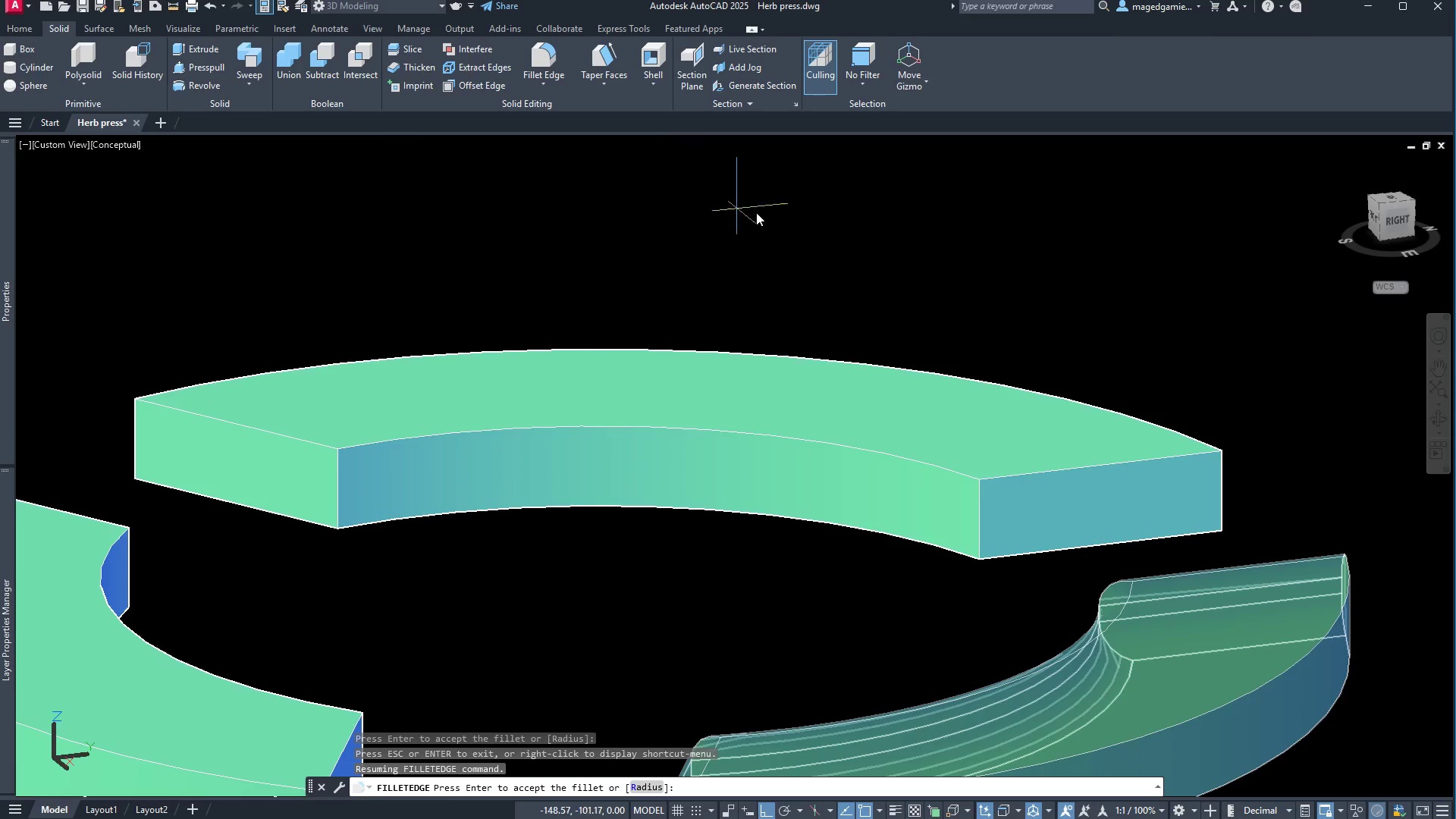 
scroll: coordinate [841, 242], scroll_direction: down, amount: 1.0
 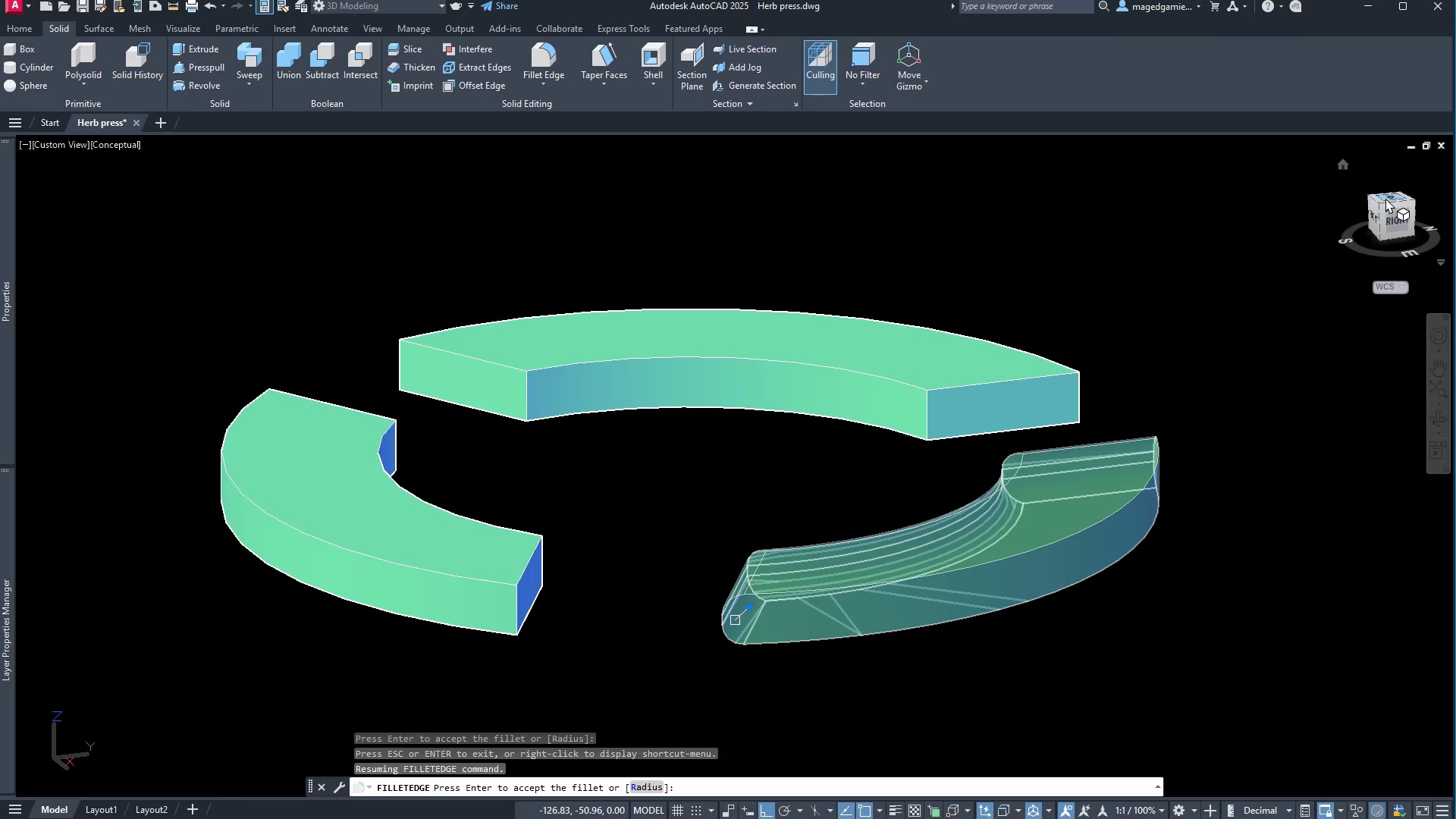 
left_click([1387, 198])
 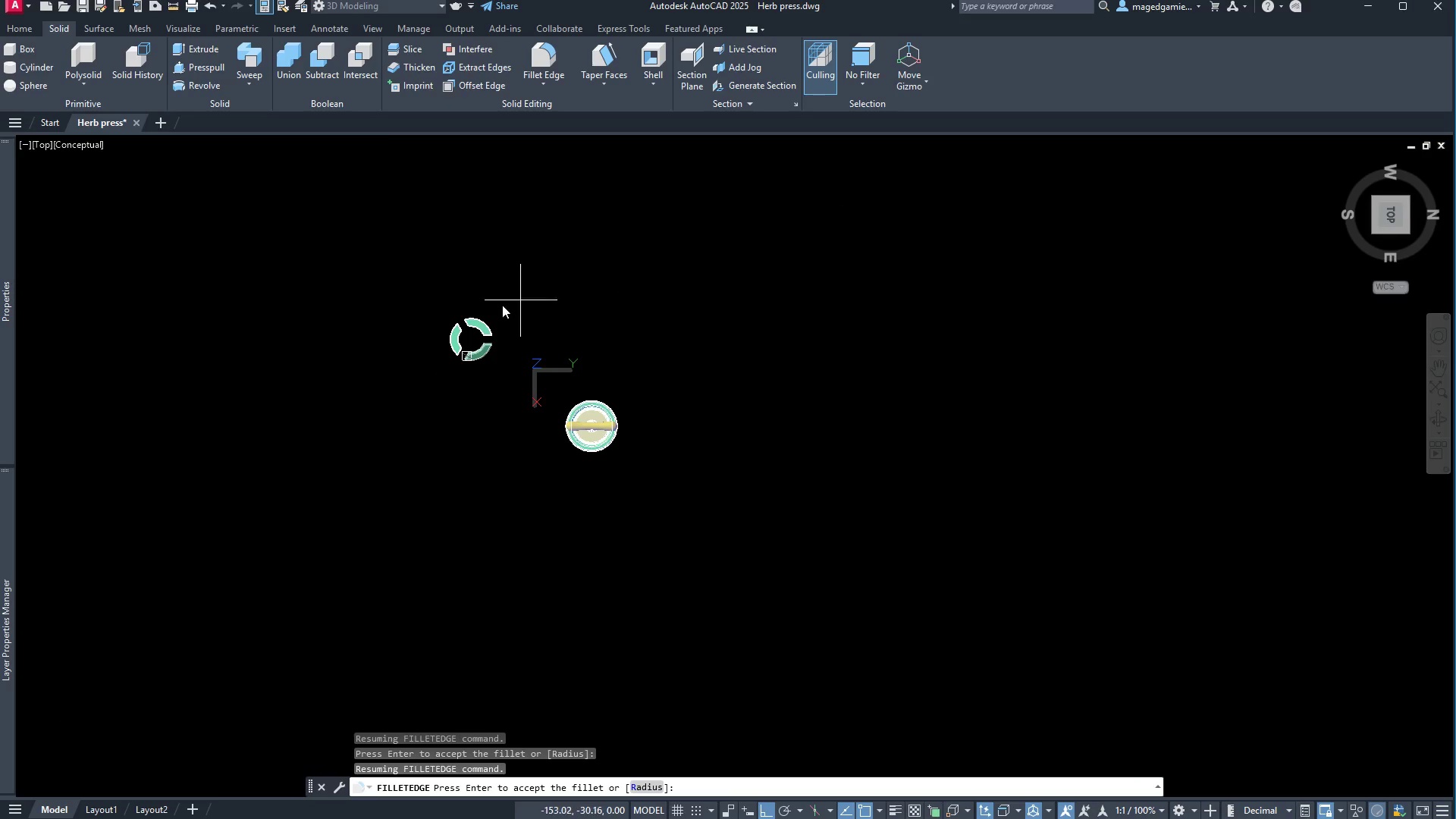 
scroll: coordinate [491, 406], scroll_direction: up, amount: 7.0
 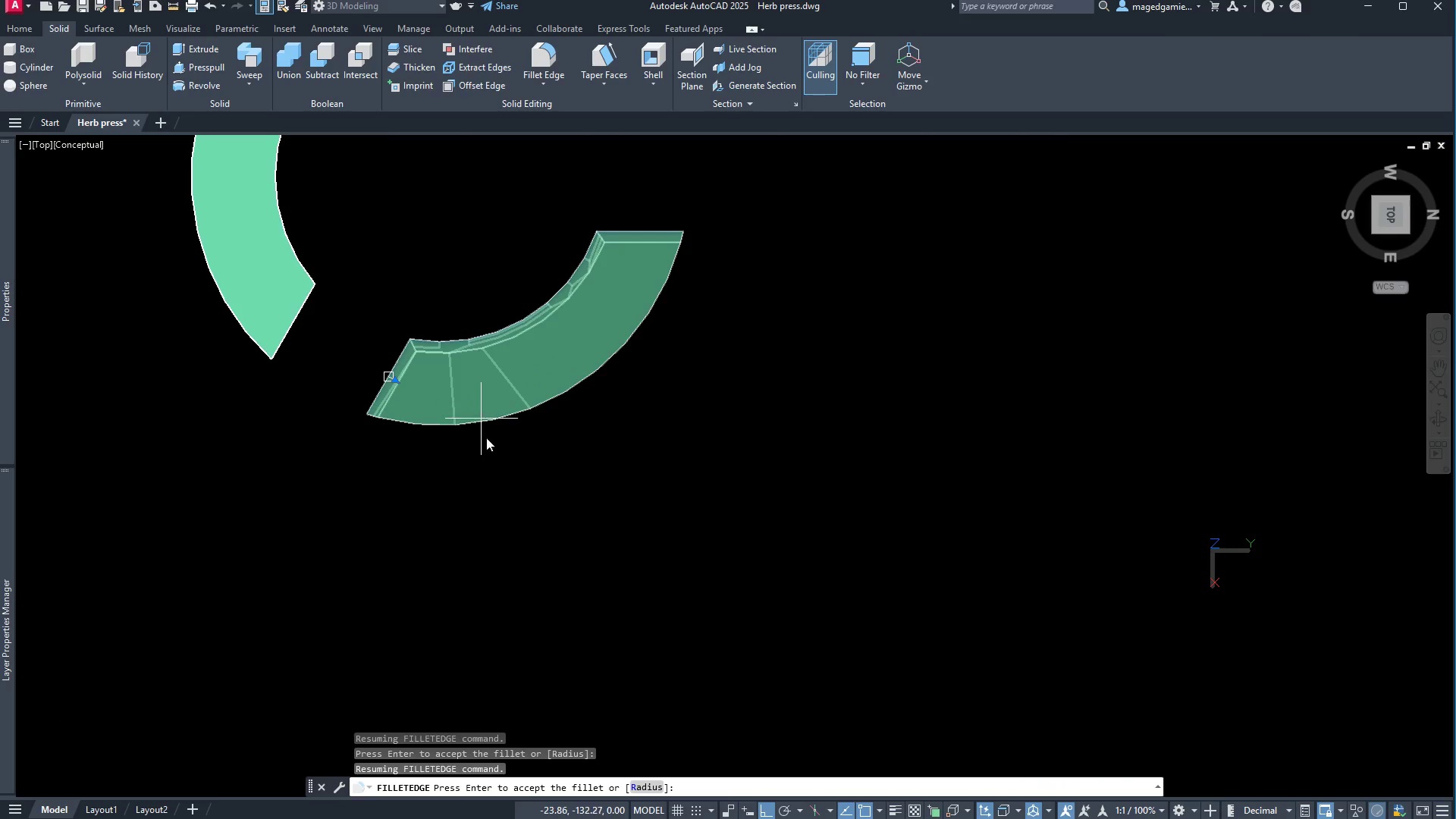 
scroll: coordinate [510, 497], scroll_direction: down, amount: 1.0
 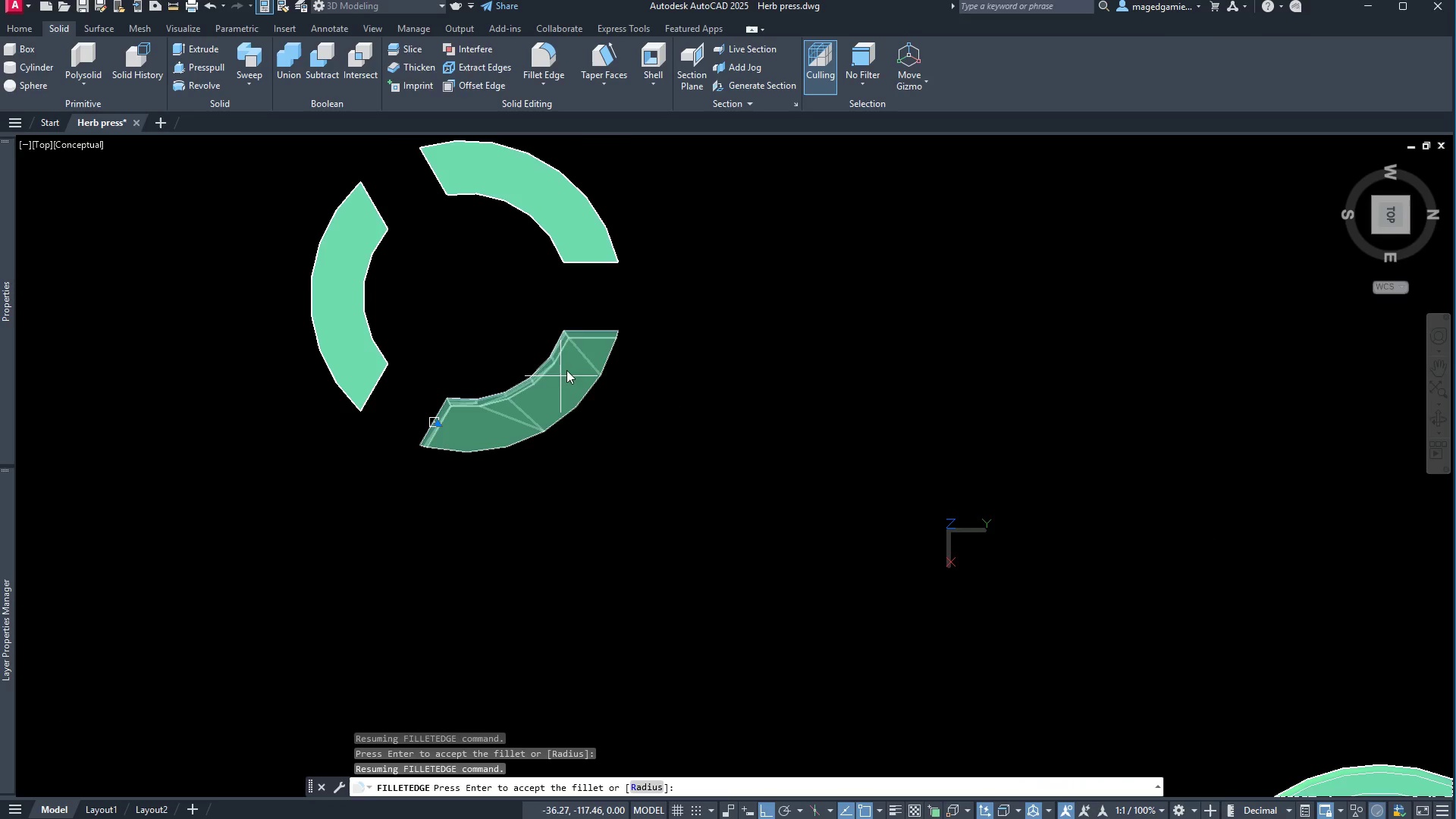 
scroll: coordinate [579, 351], scroll_direction: up, amount: 3.0
 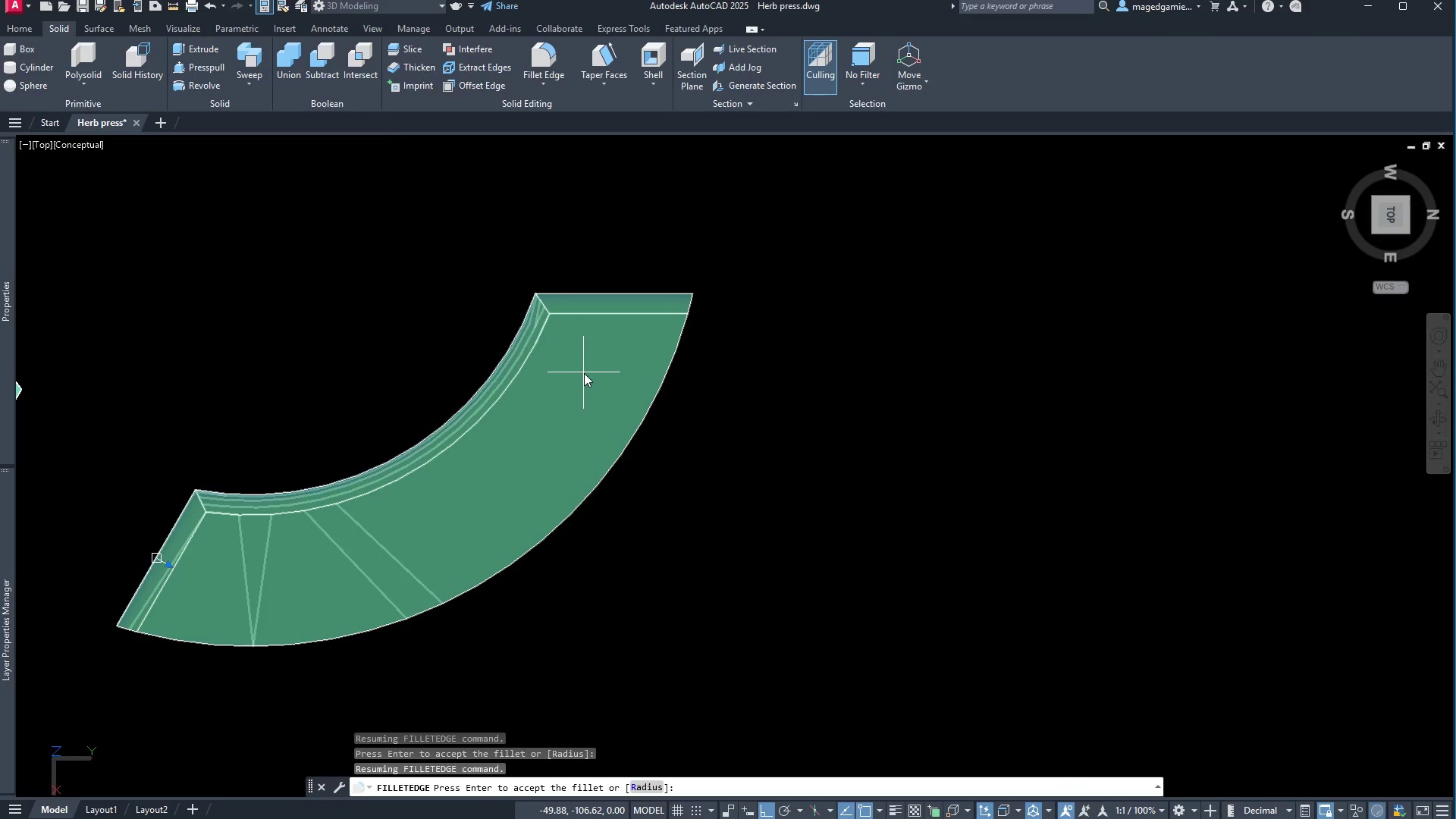 
key(Escape)
 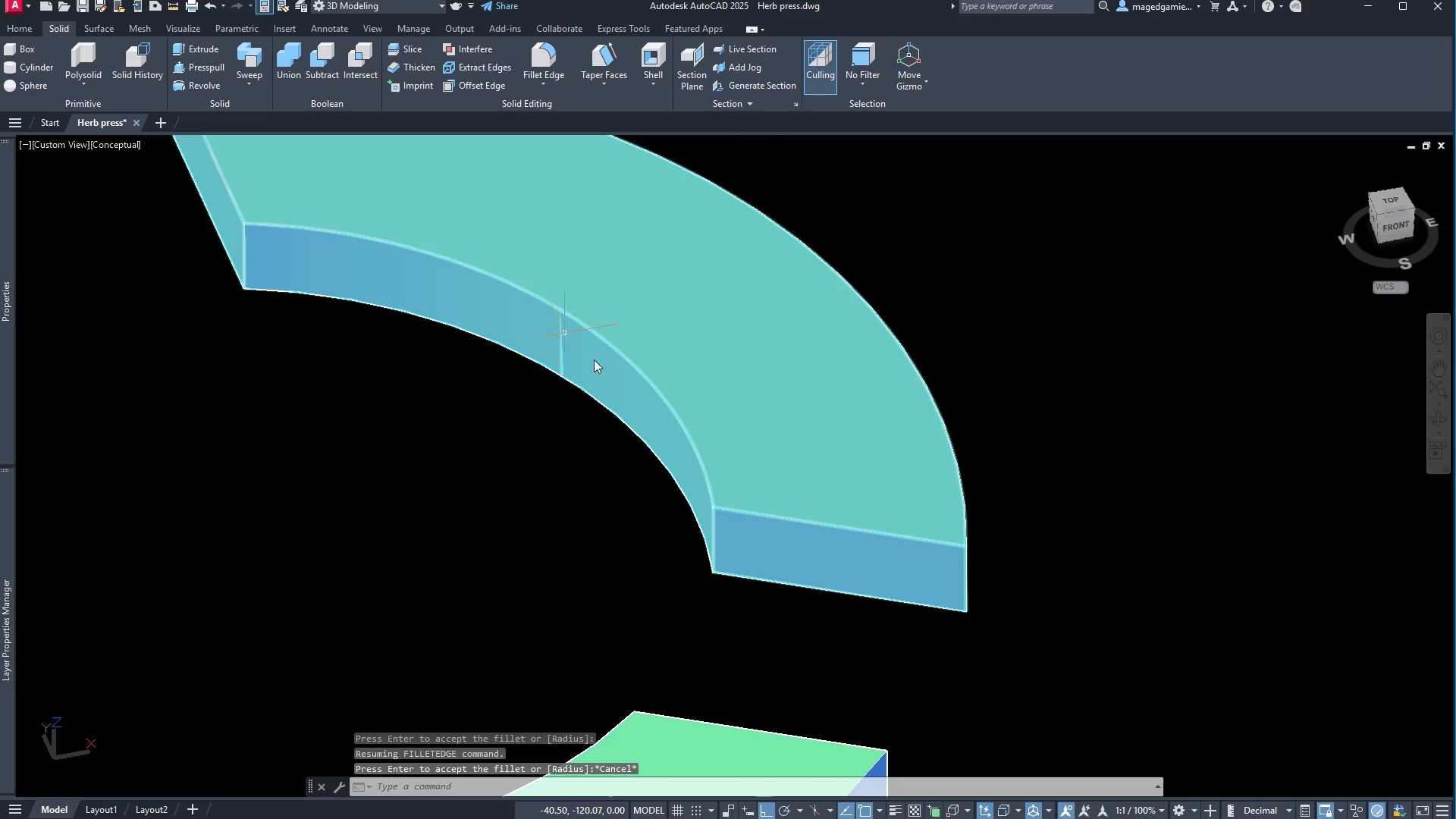 
scroll: coordinate [711, 429], scroll_direction: down, amount: 2.0
 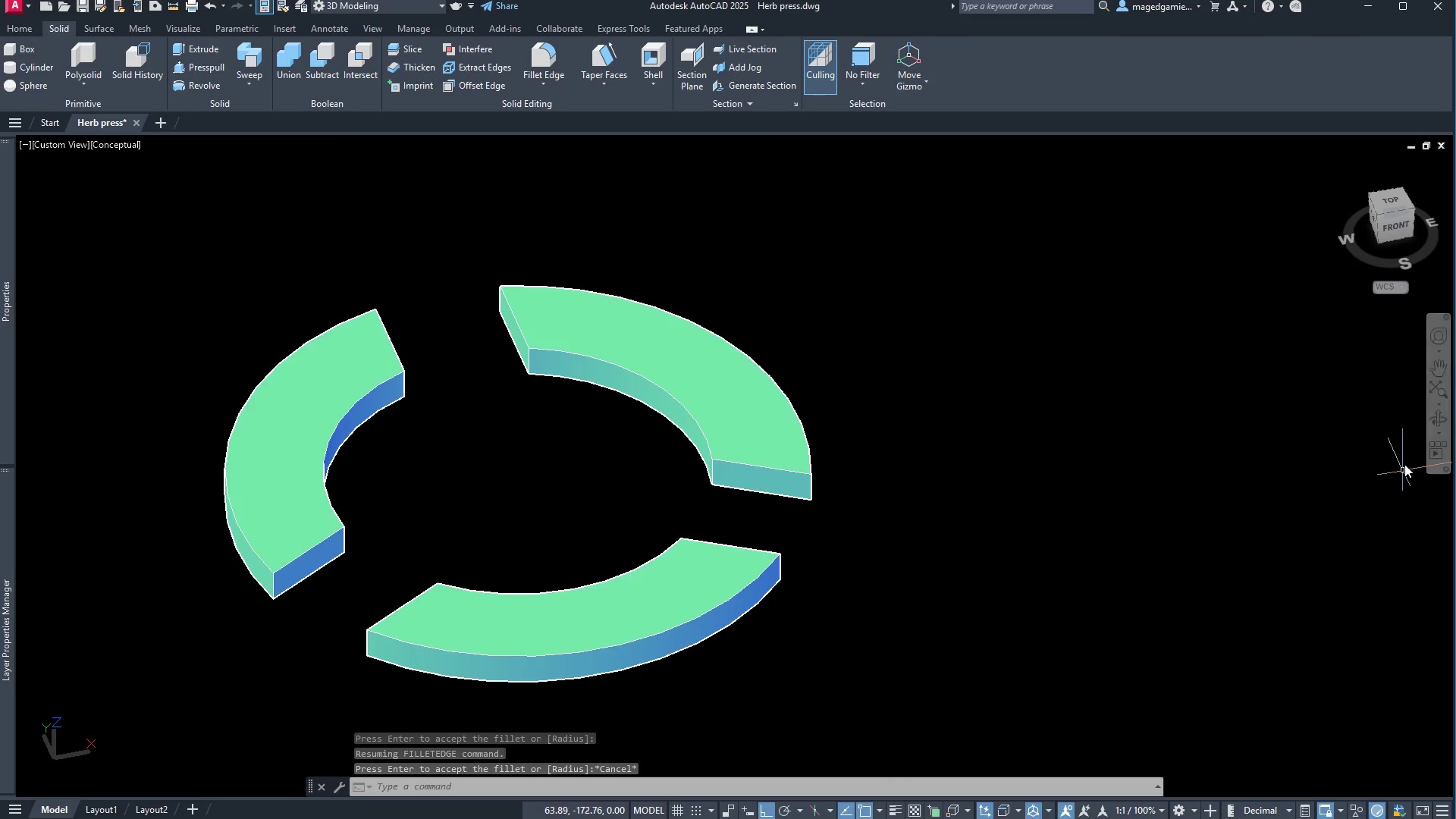 
left_click([1433, 419])
 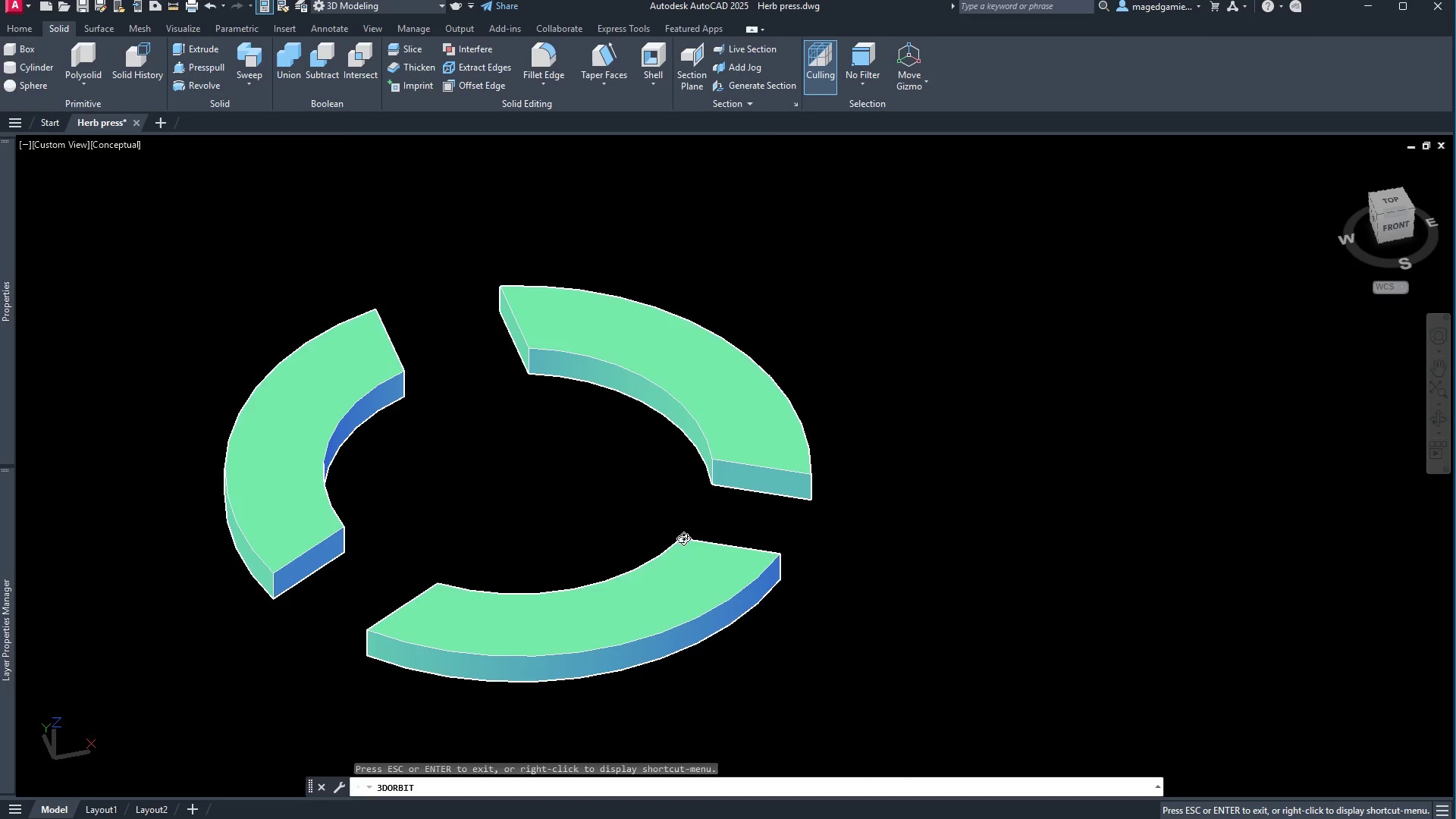 
left_click_drag(start_coordinate=[662, 556], to_coordinate=[923, 519])
 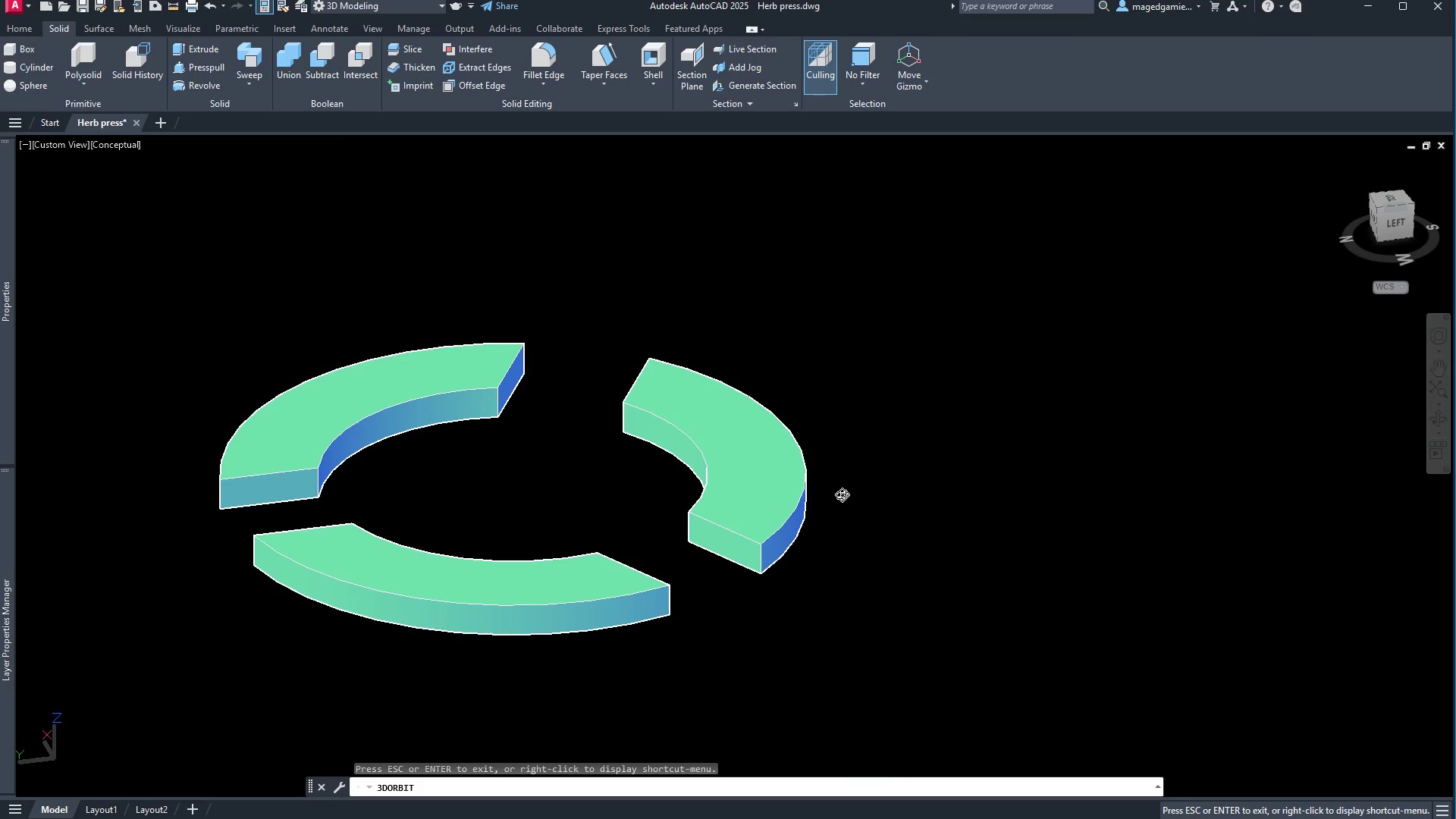 
key(Escape)
 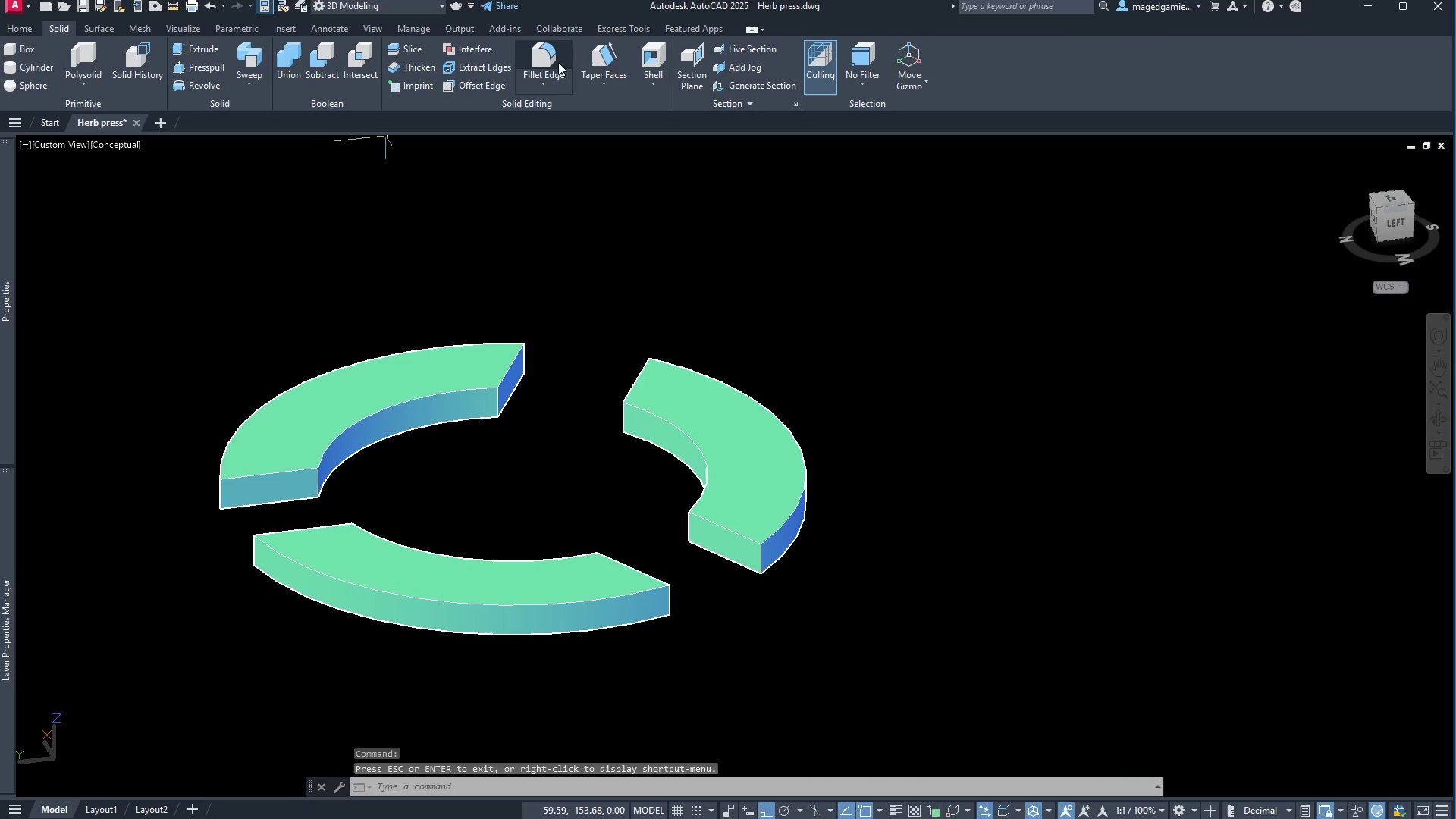 
left_click([543, 56])
 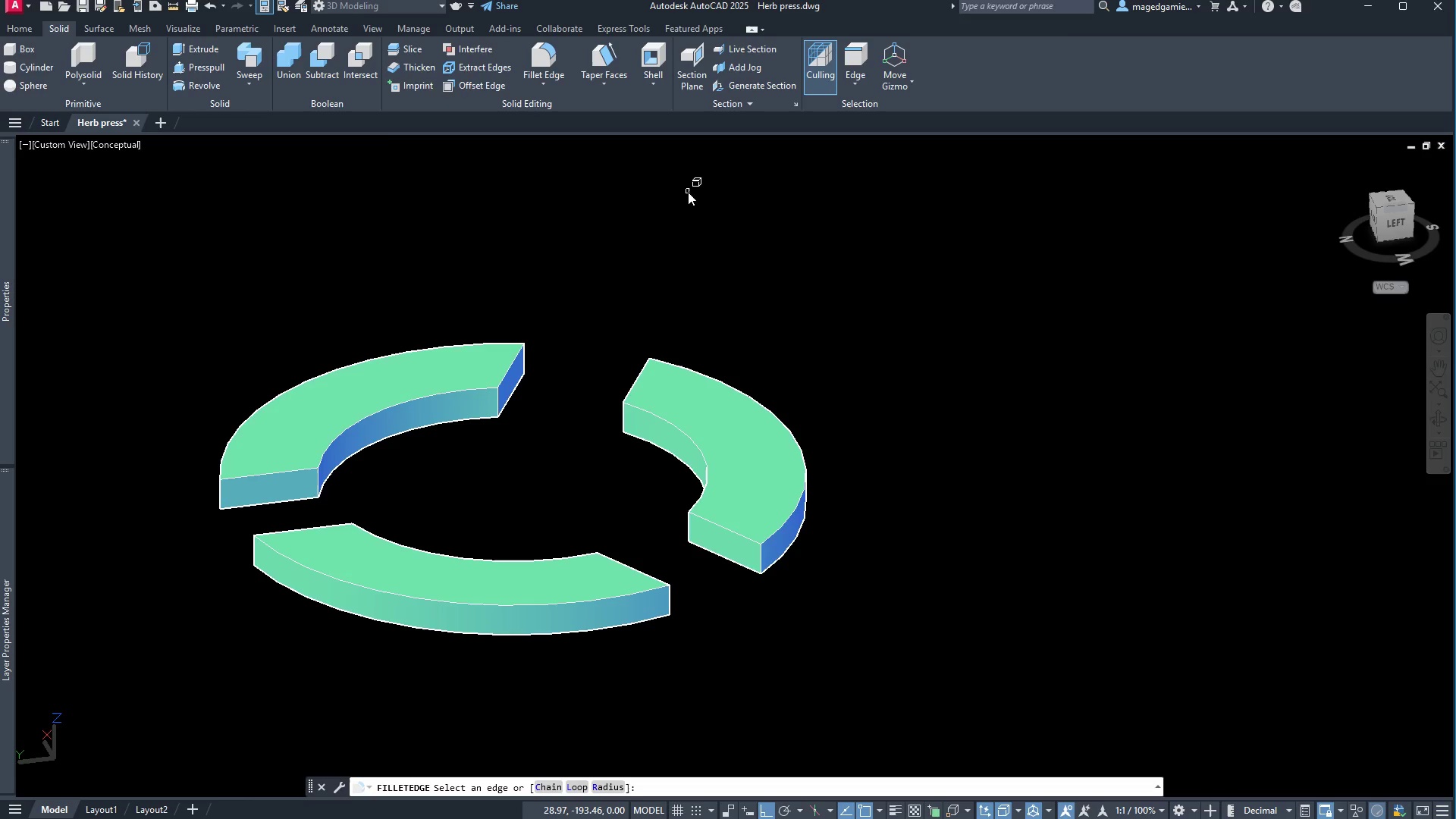 
key(R)
 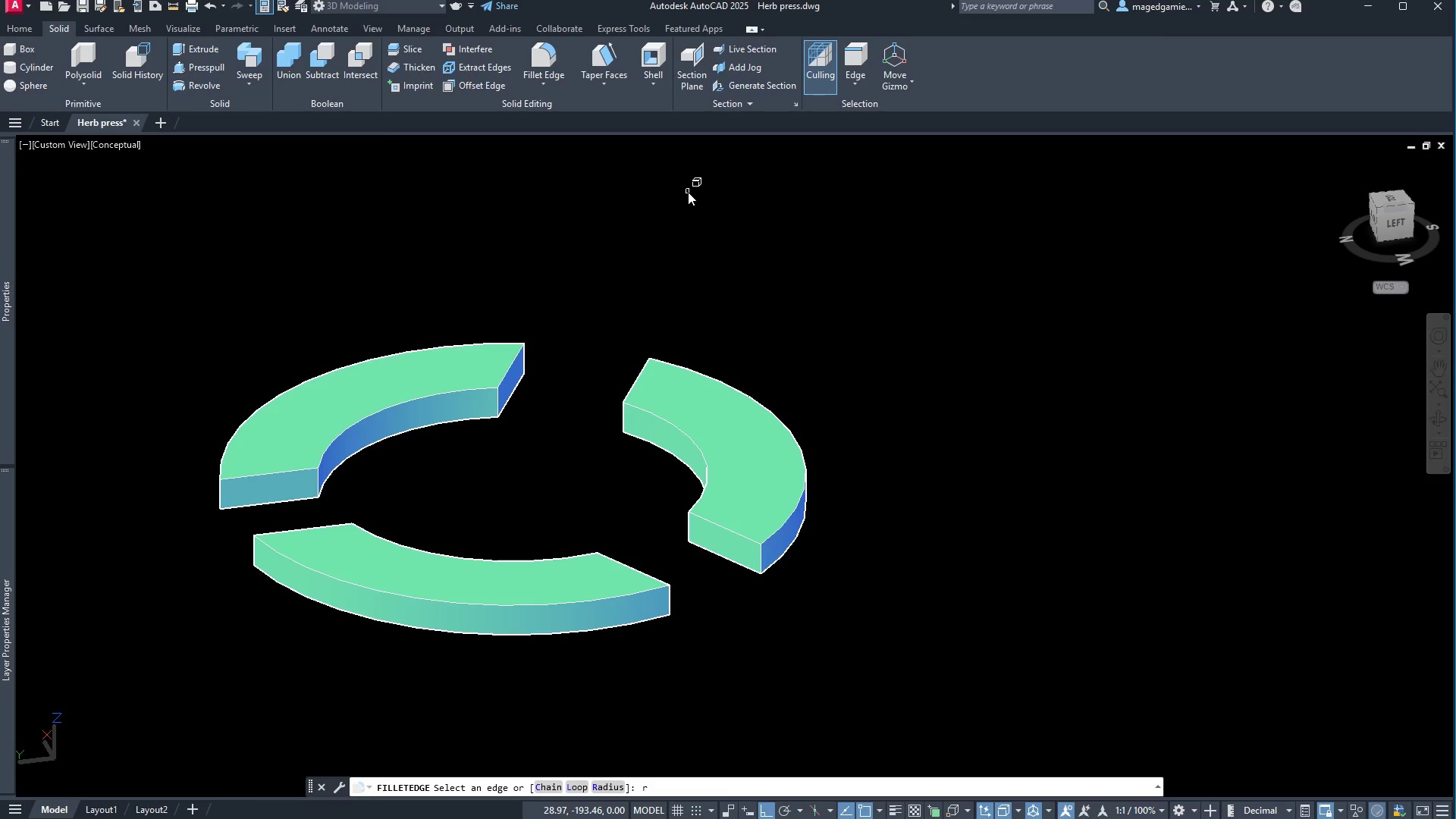 
key(Enter)
 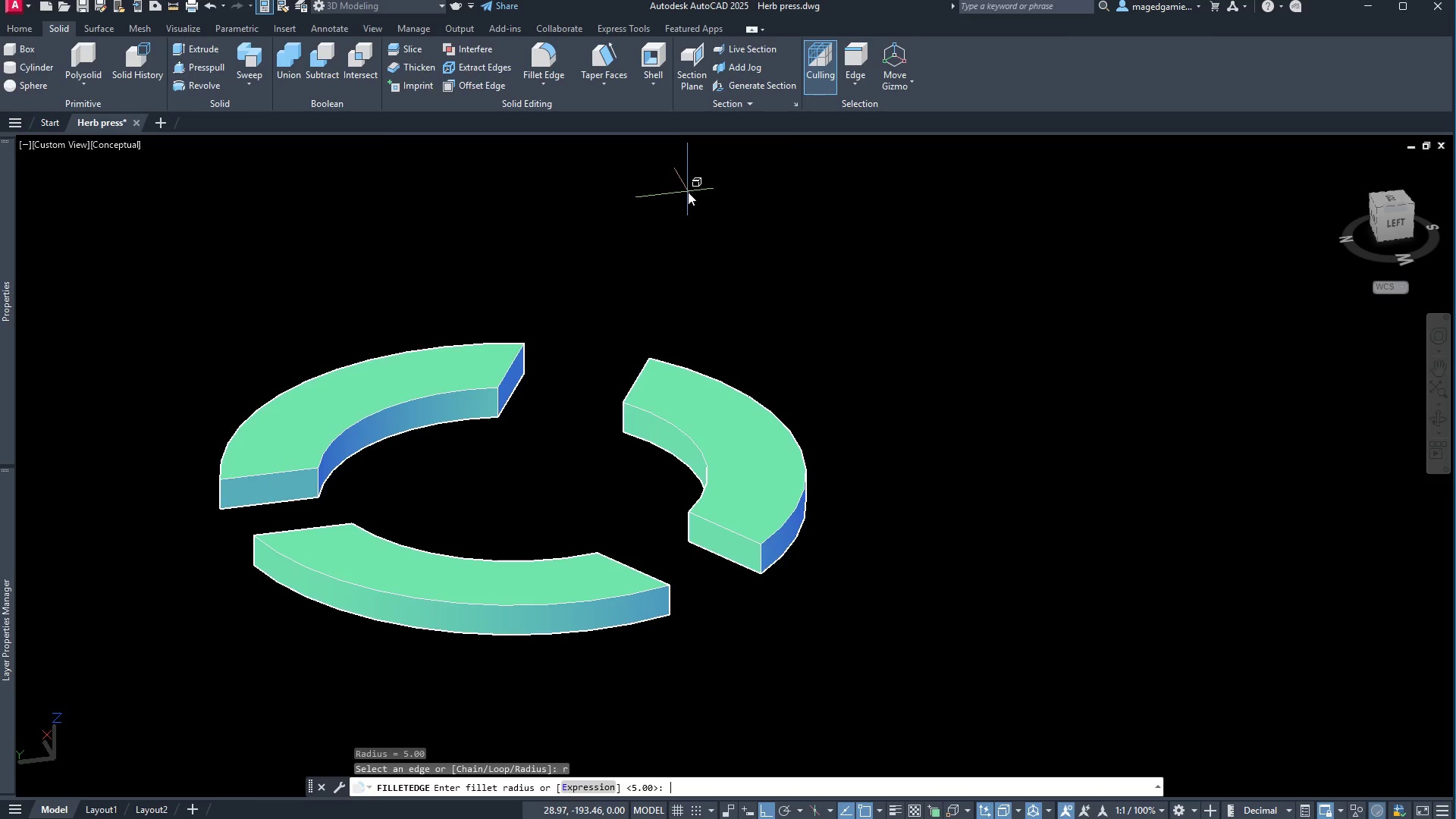 
key(2)
 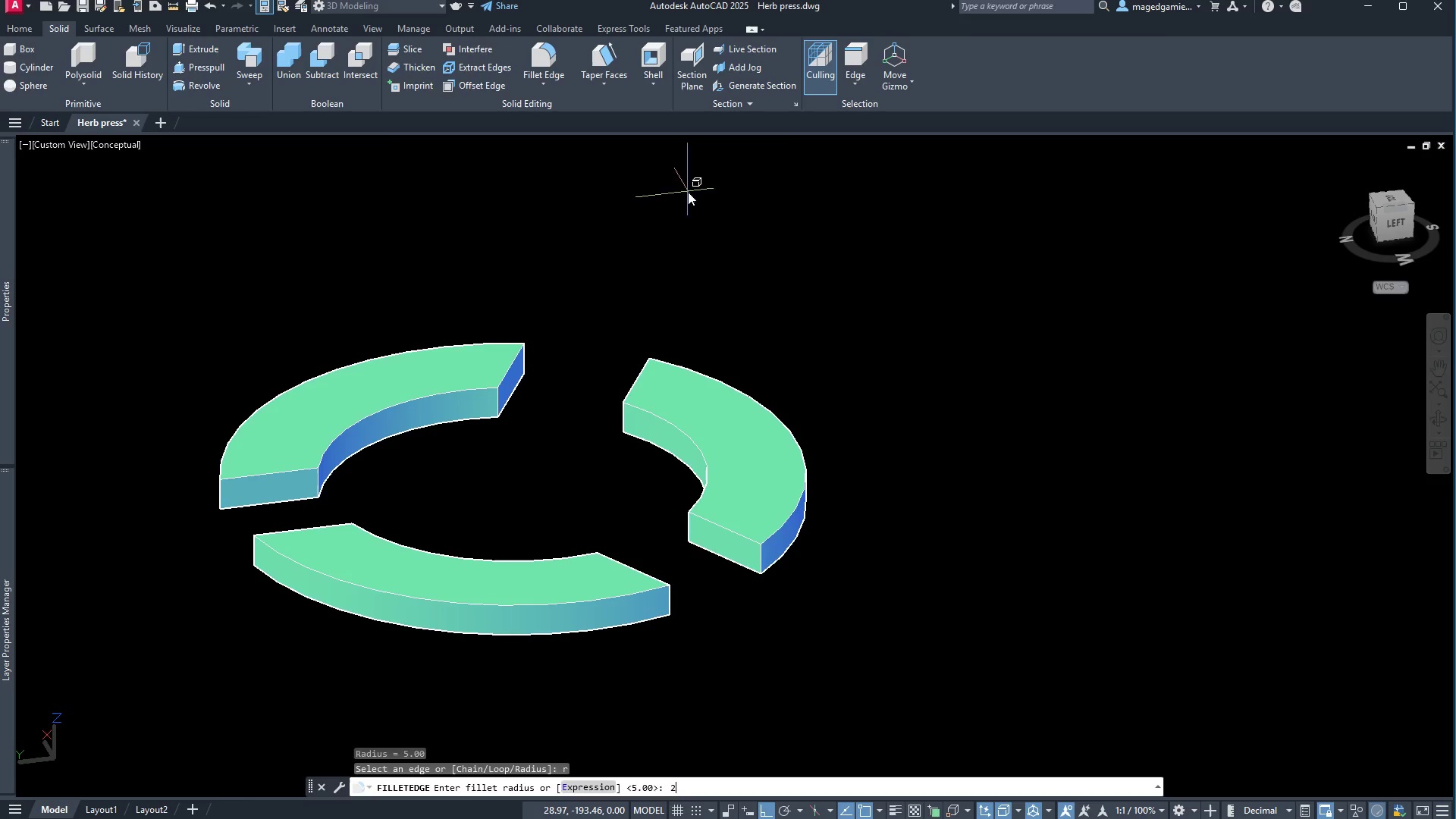 
key(Enter)
 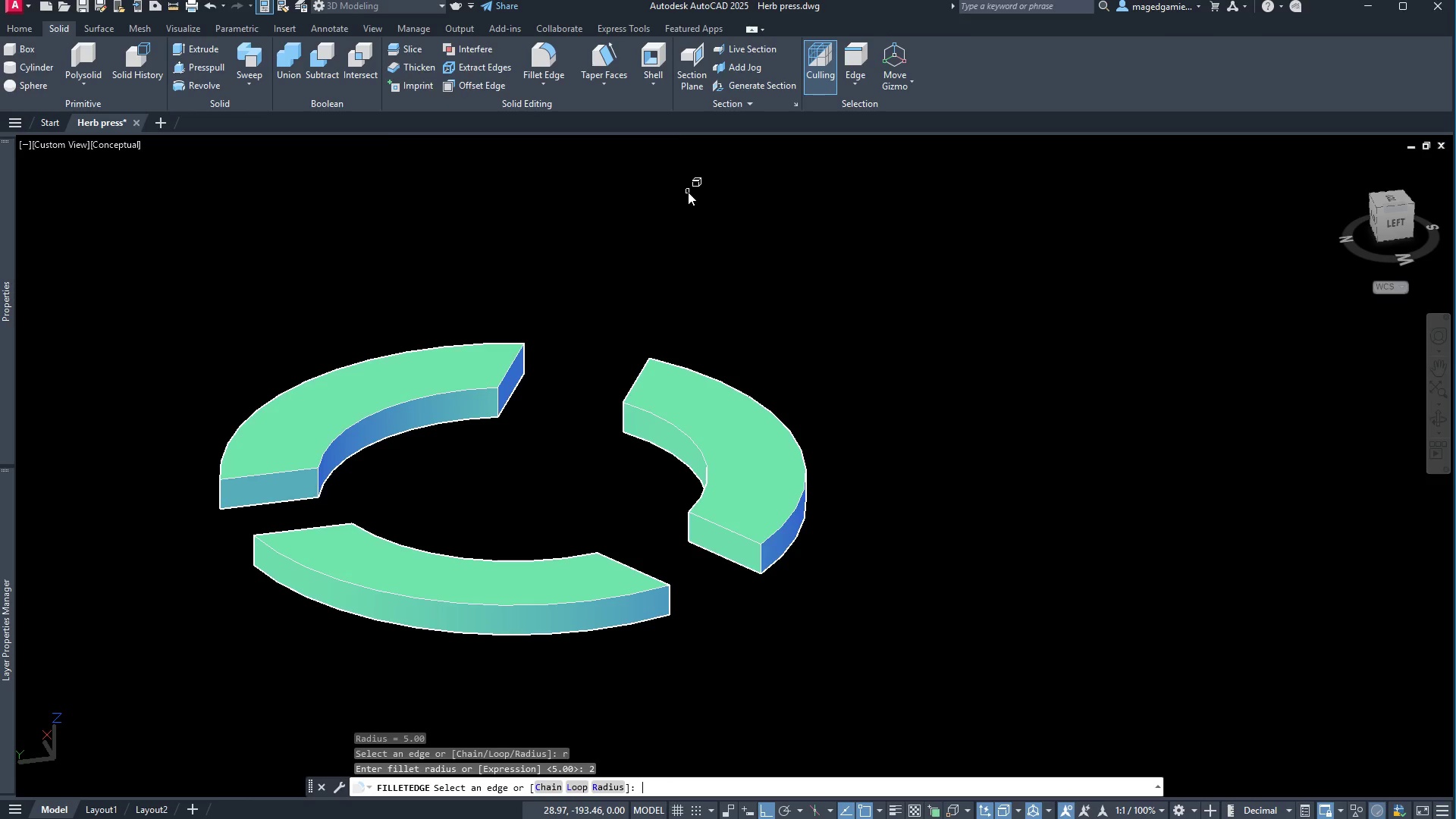 
type(ch)
 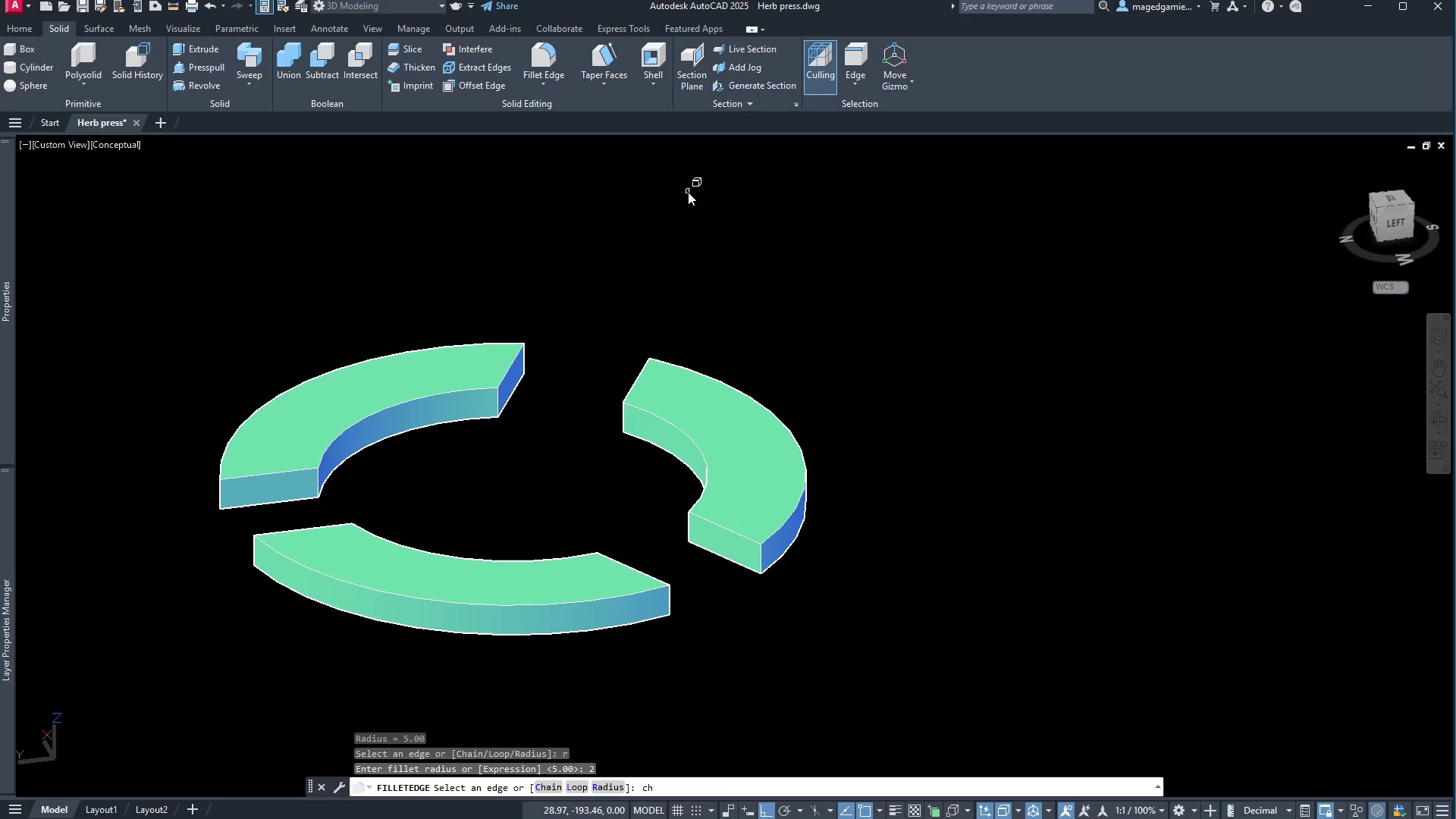 
key(Enter)
 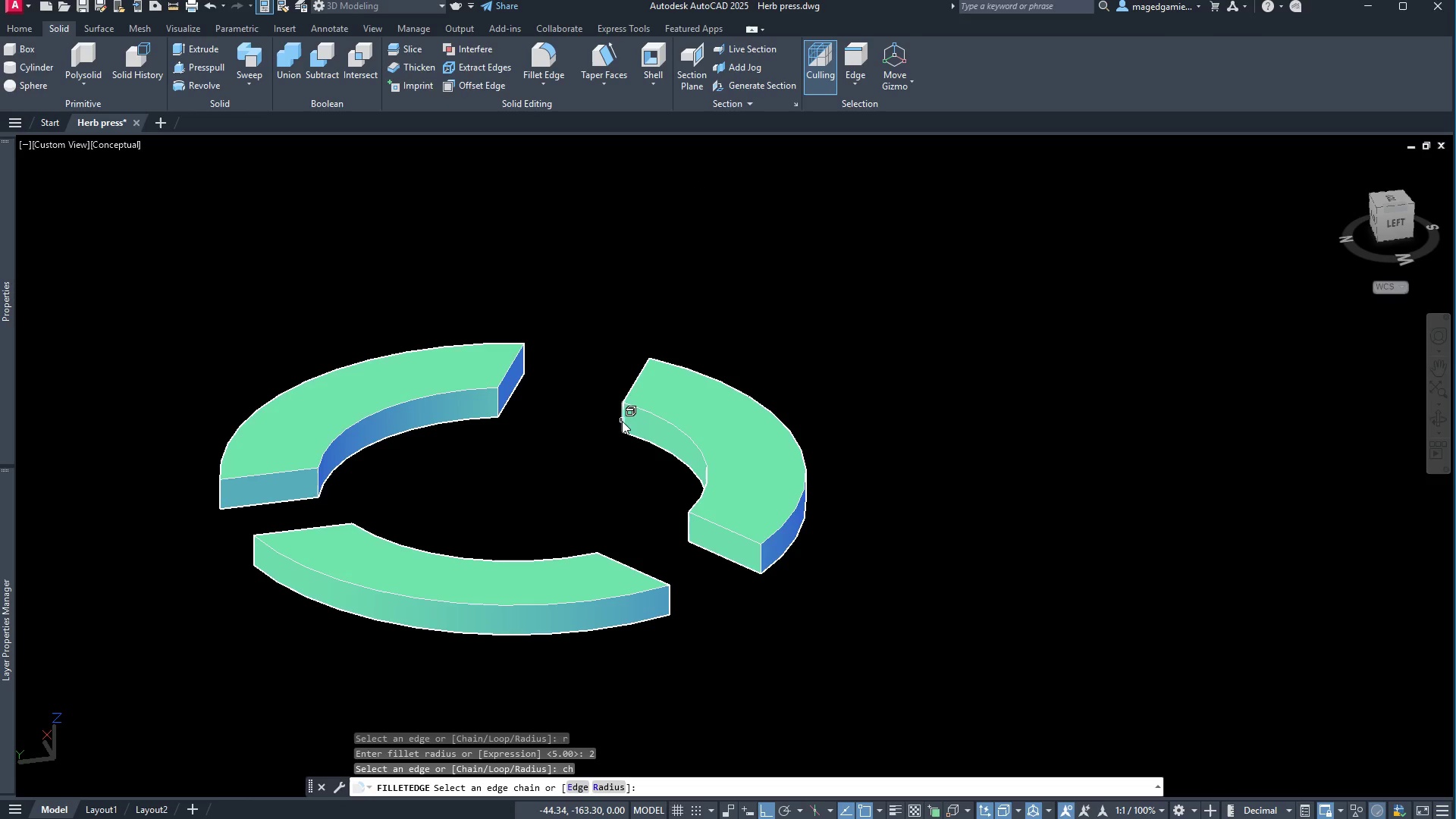 
wait(5.11)
 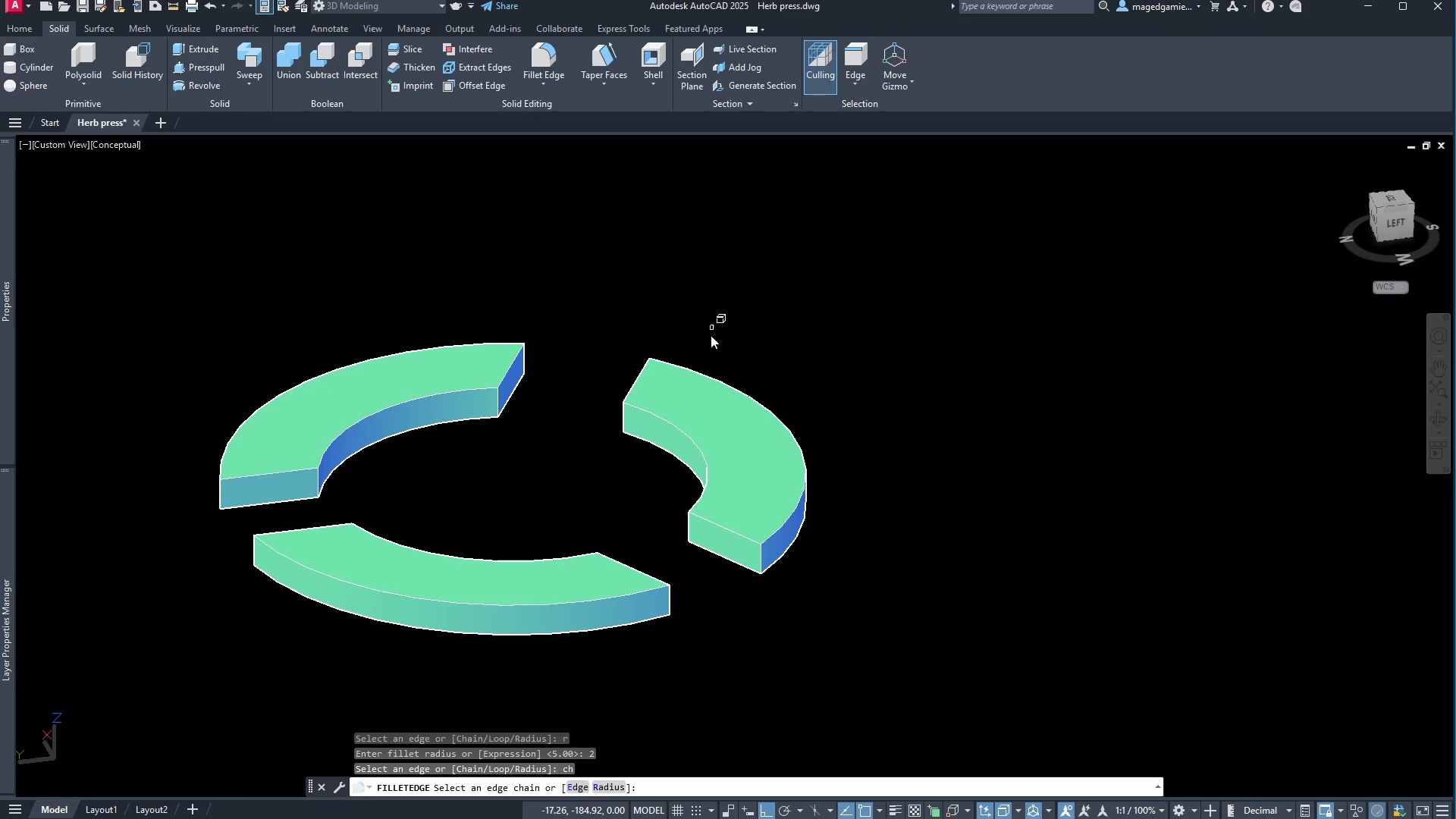 
left_click([623, 421])
 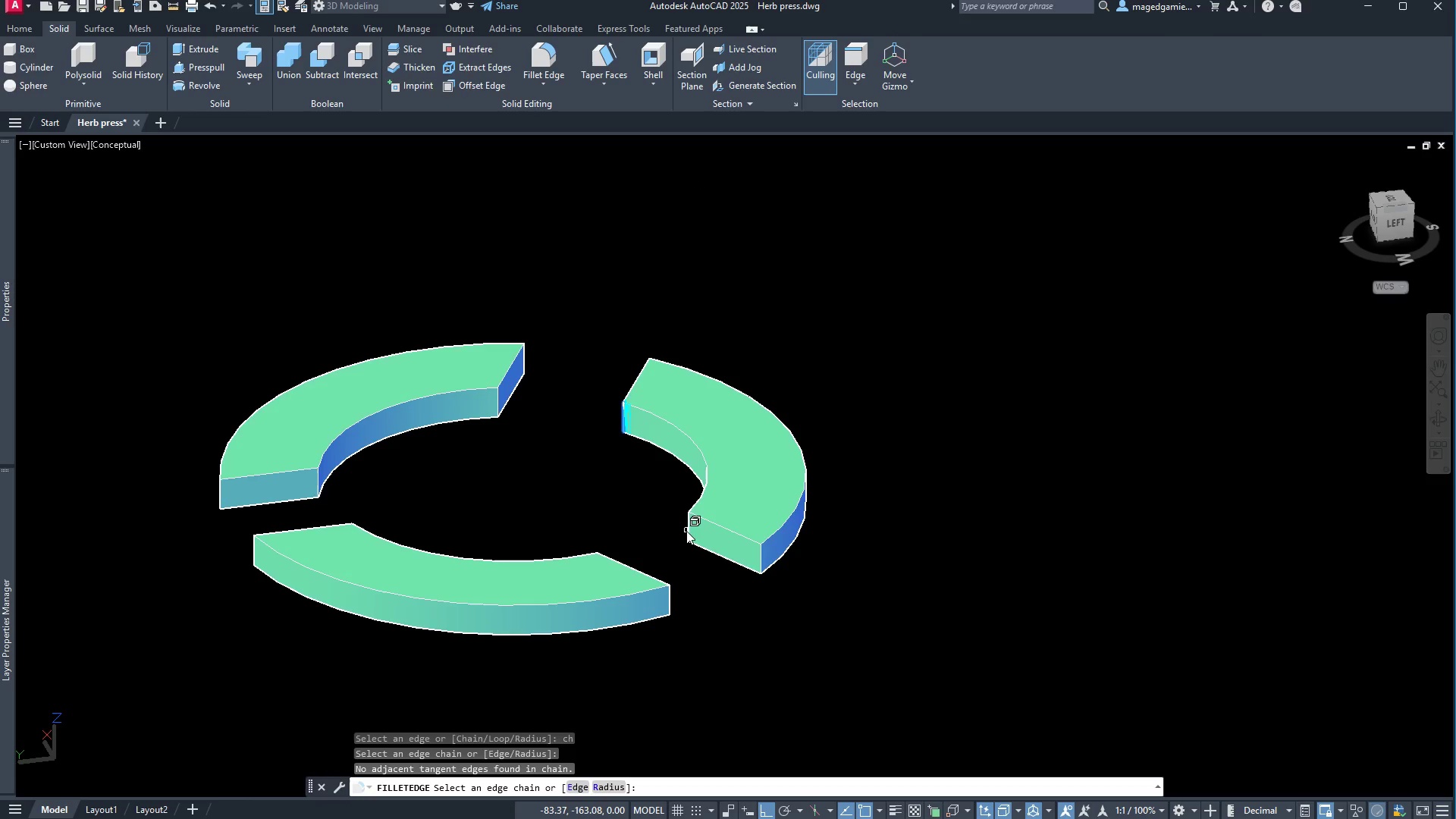 
left_click([688, 531])
 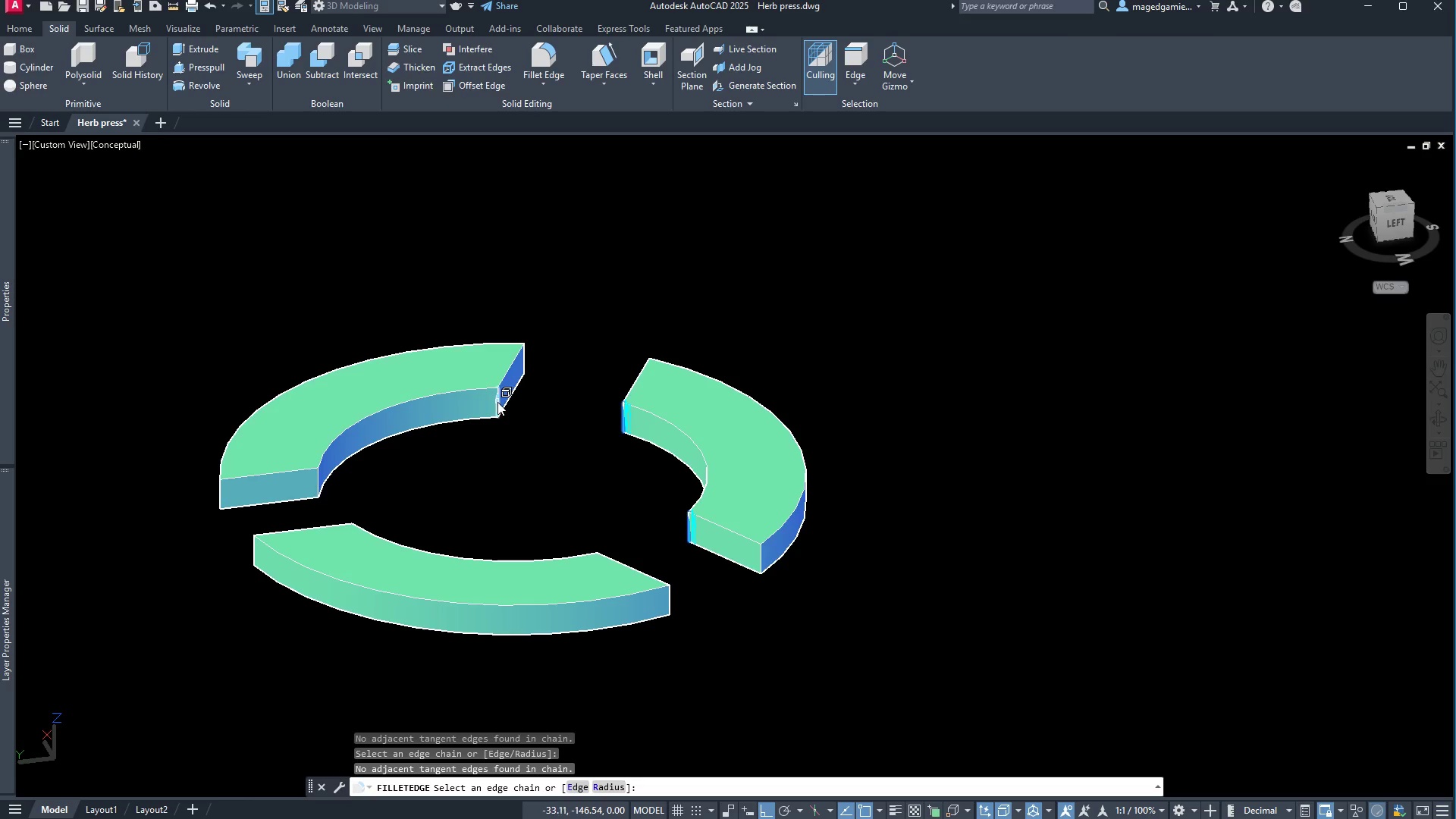 
left_click([497, 402])
 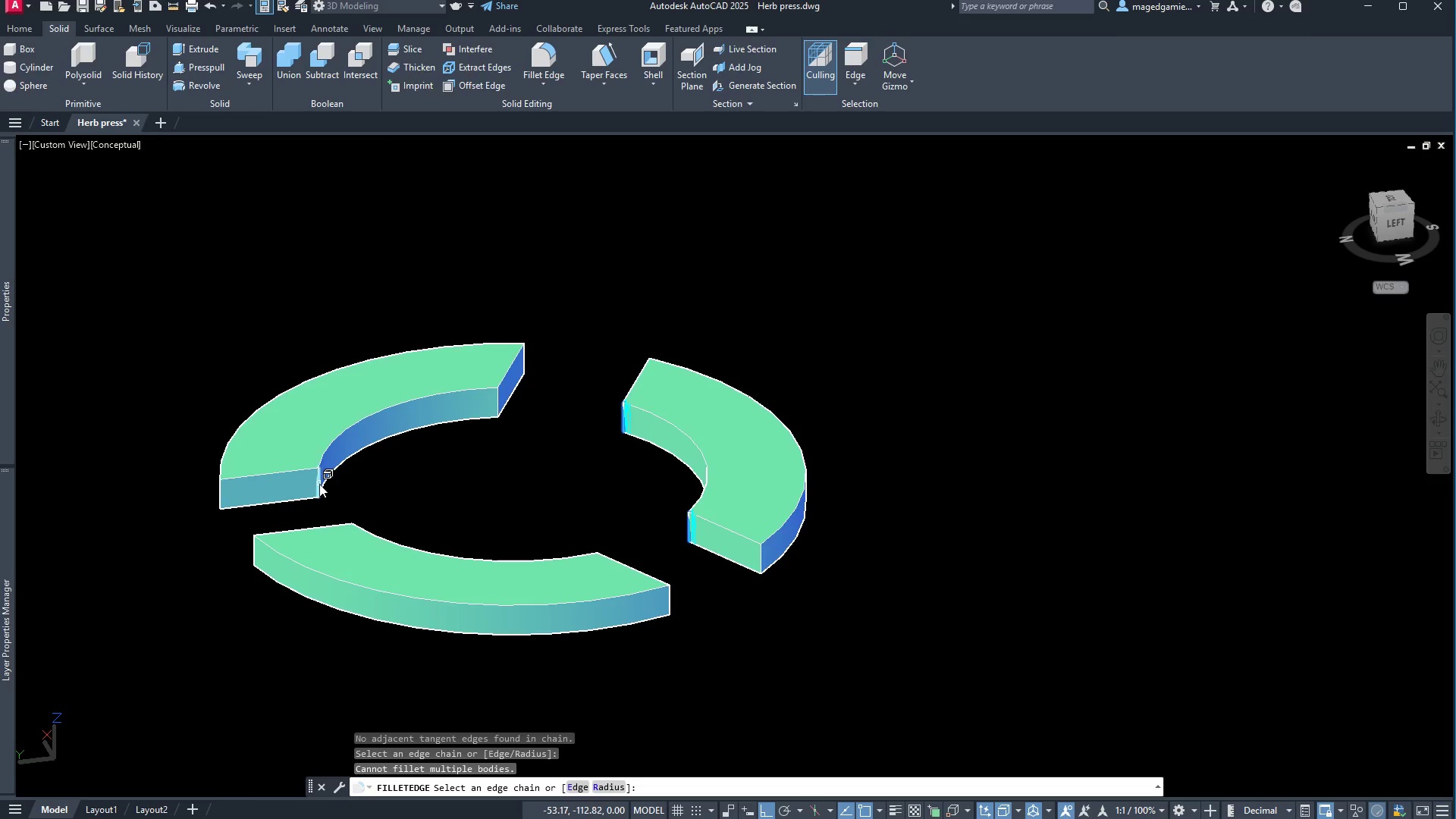 
left_click([318, 484])
 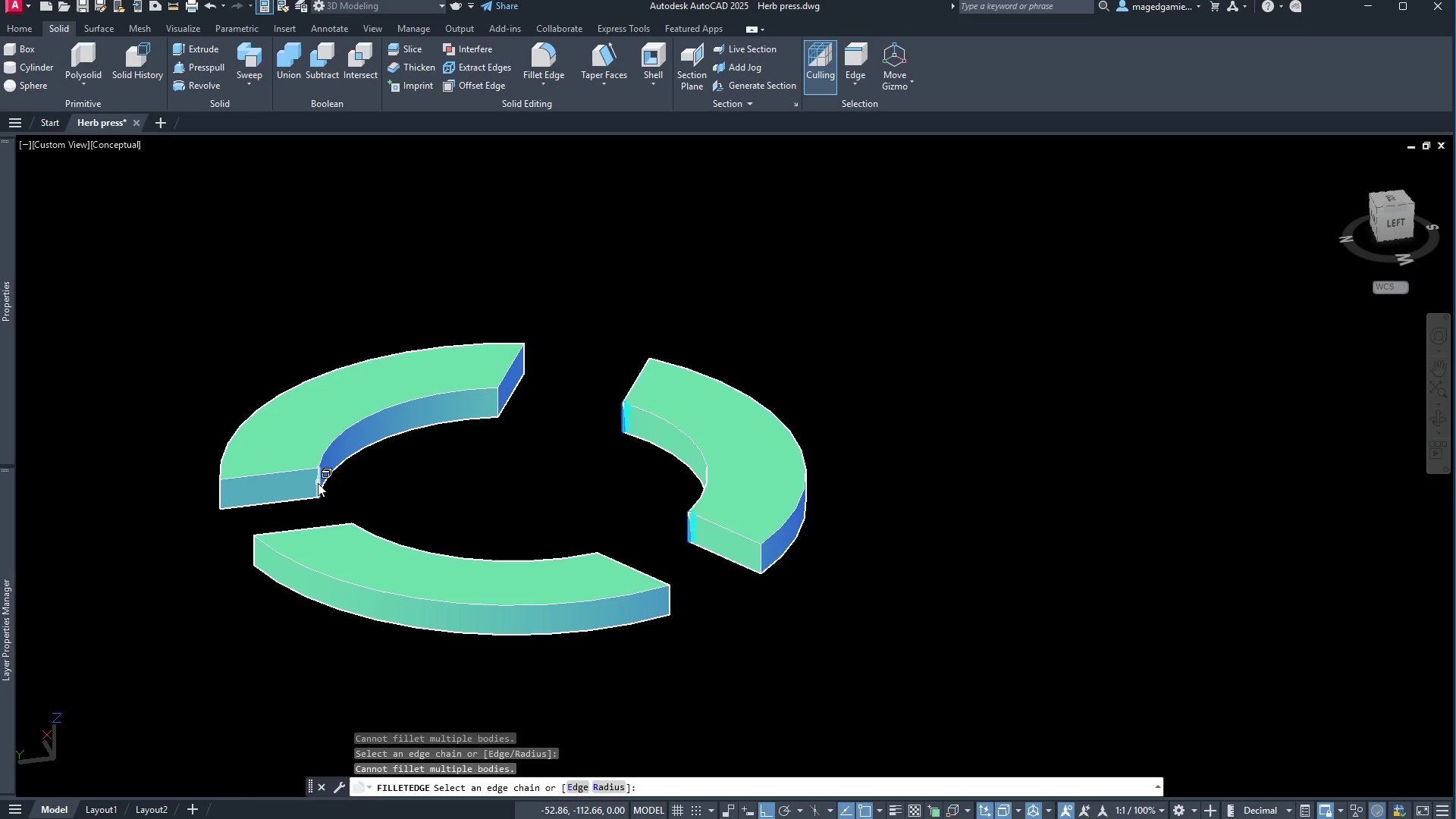 
left_click([319, 483])
 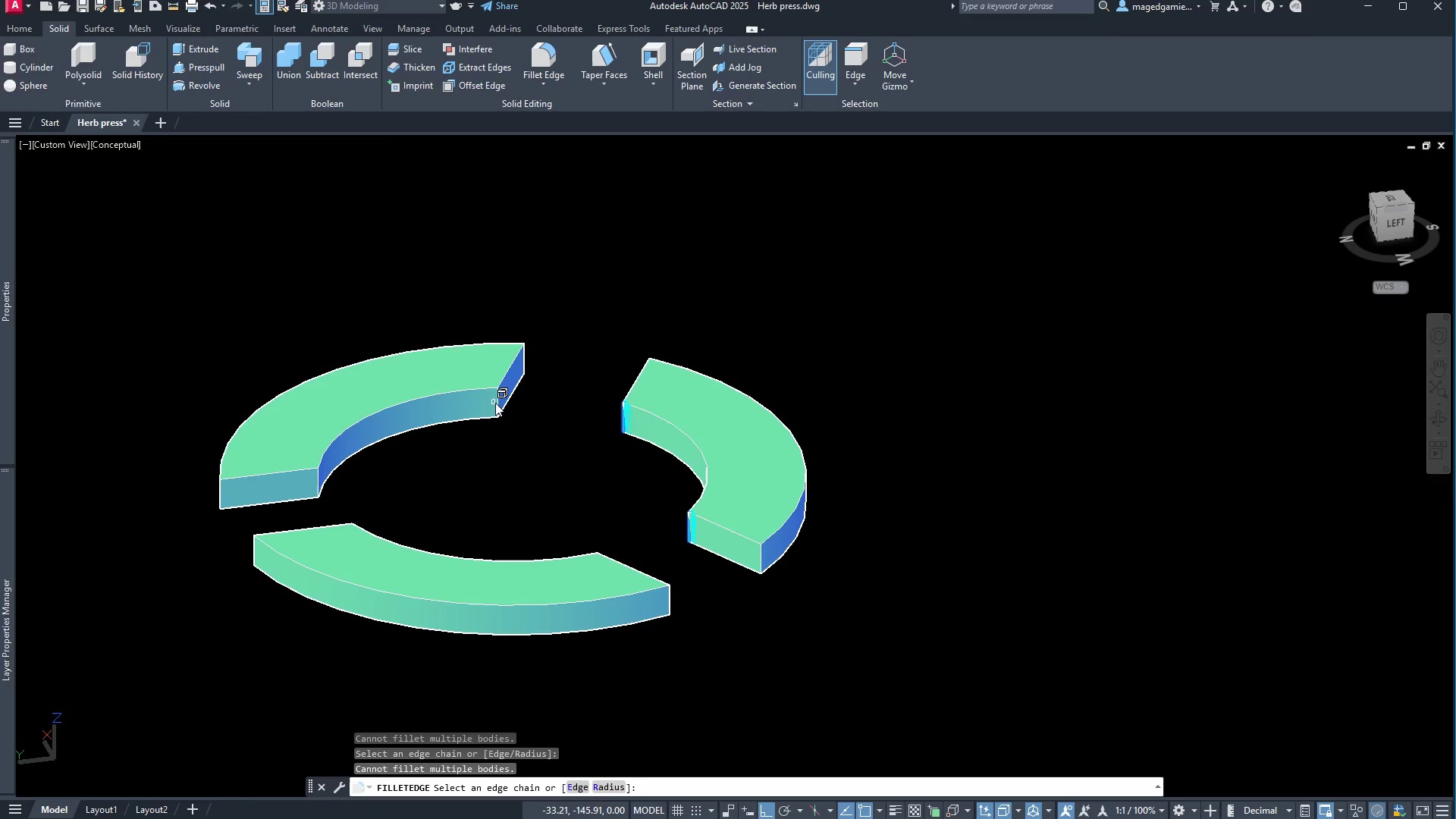 
left_click([498, 403])
 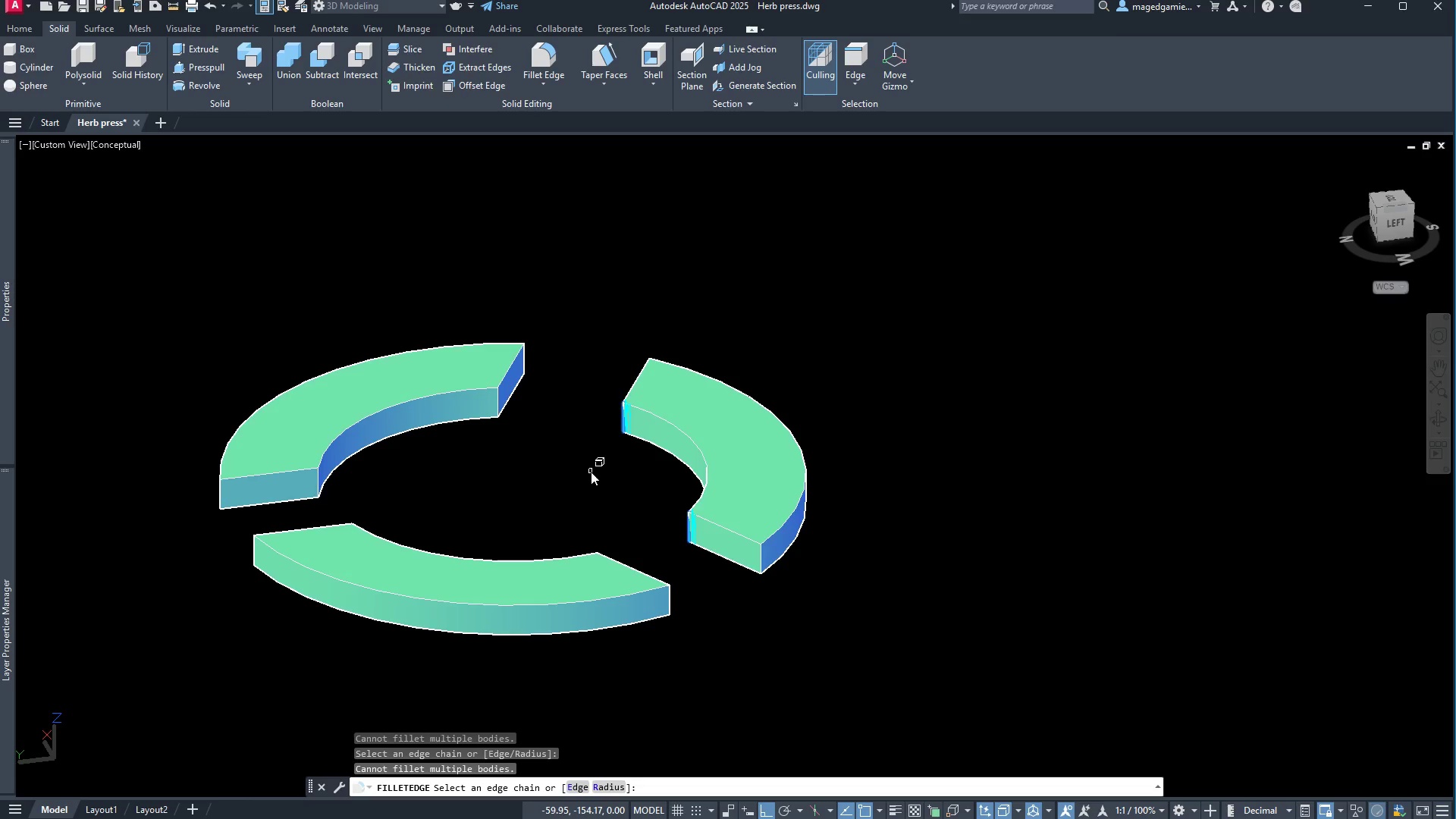 
wait(6.89)
 